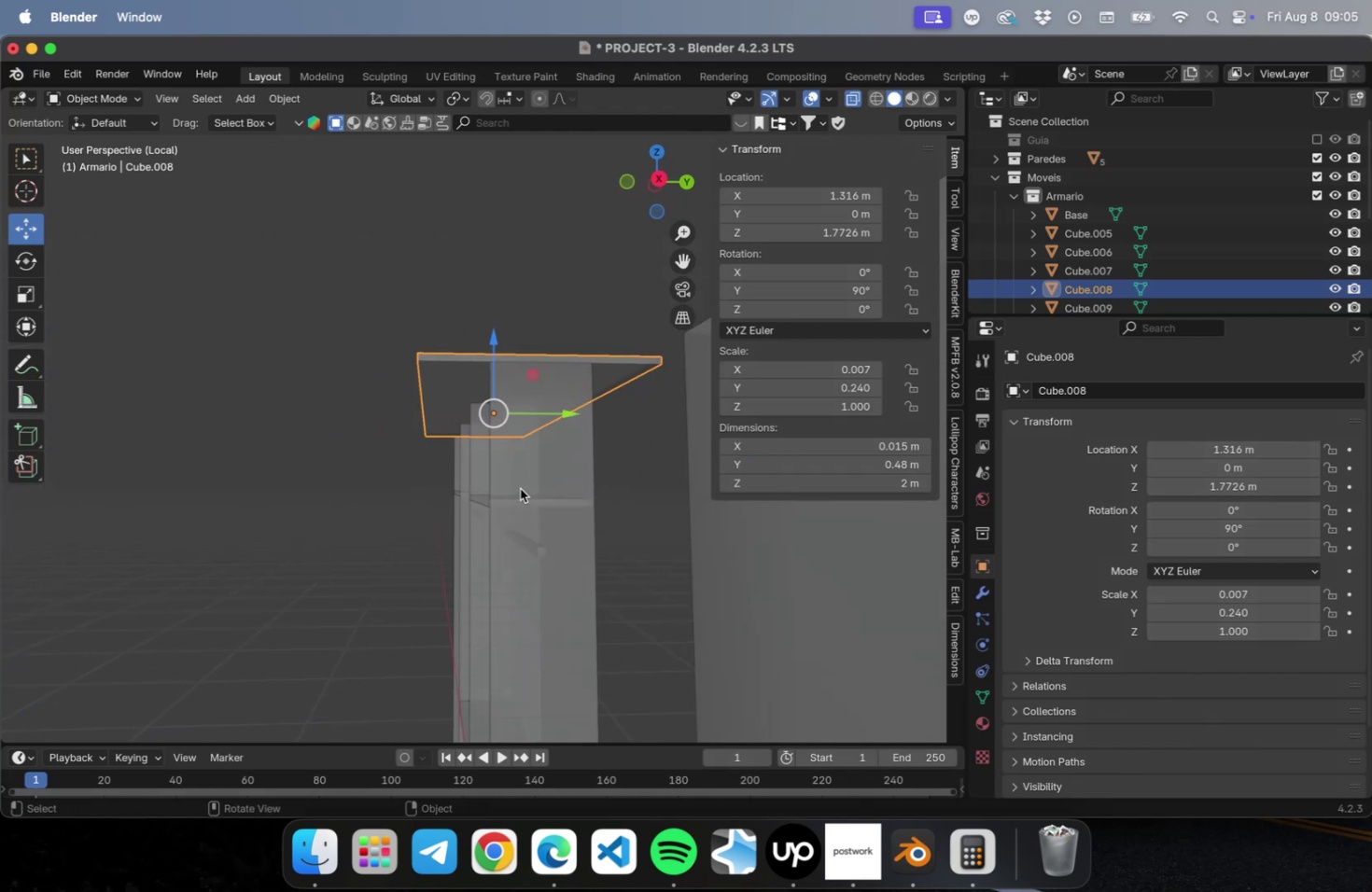 
double_click([521, 485])
 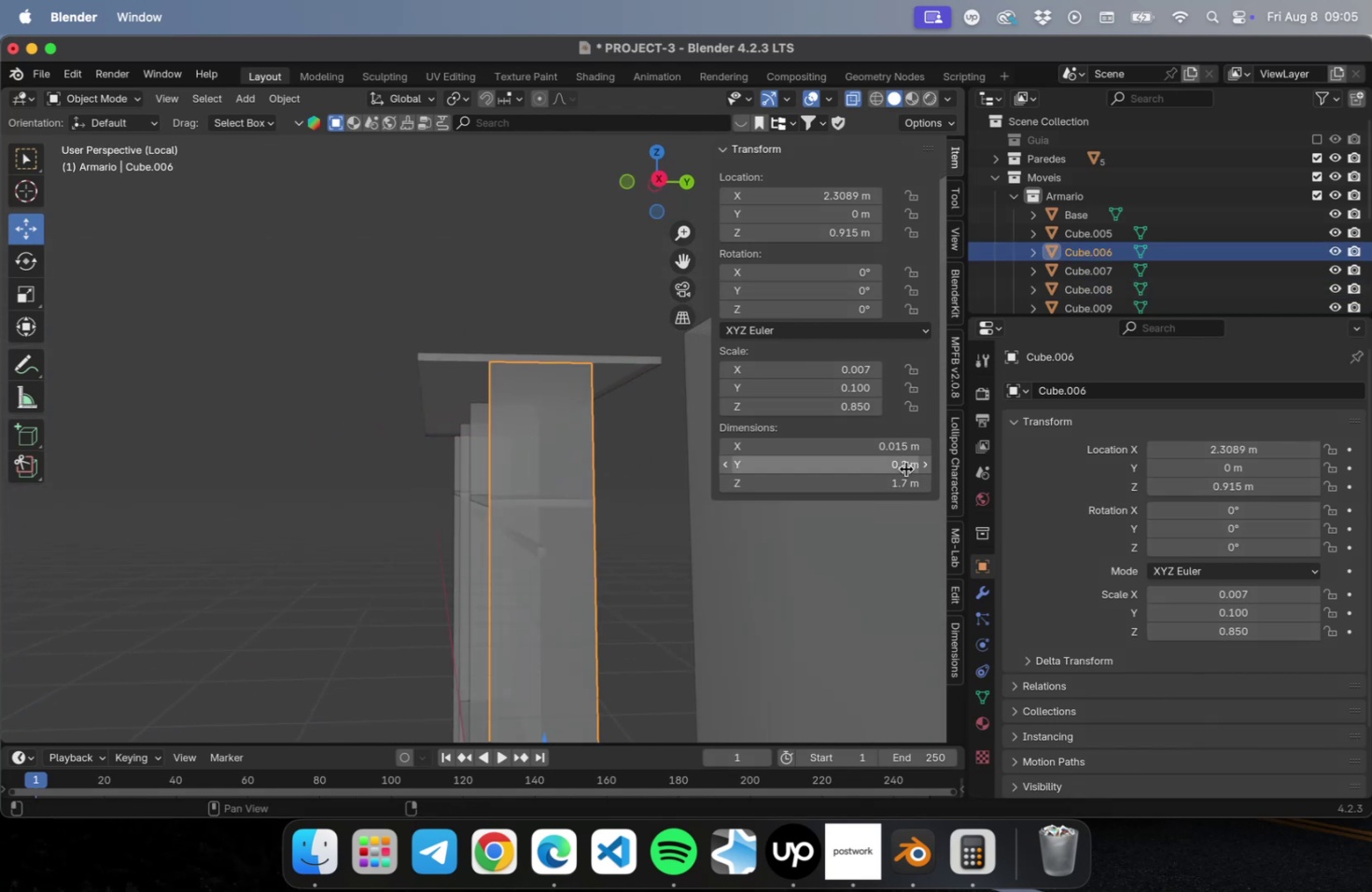 
left_click([901, 467])
 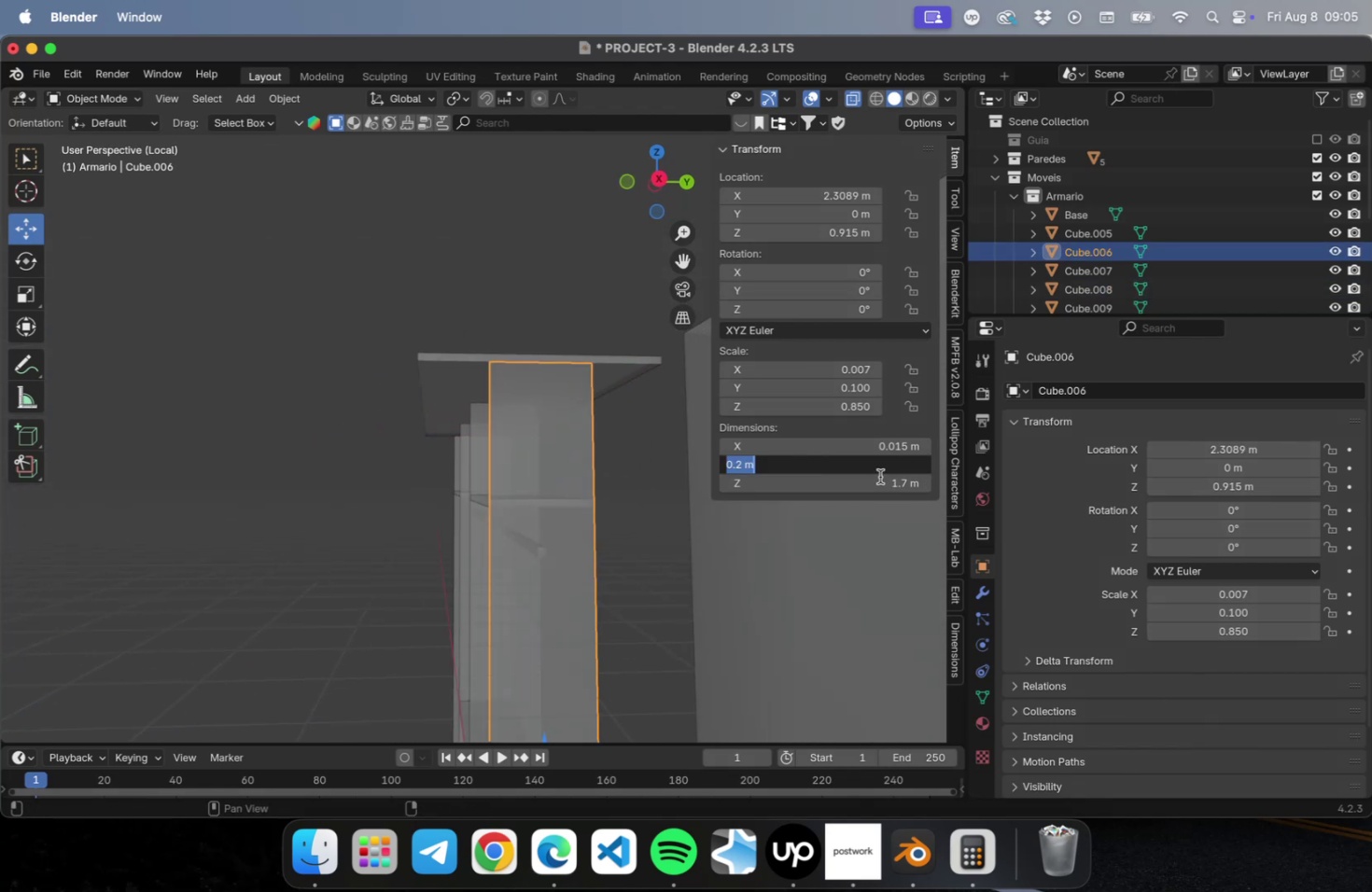 
key(Meta+CommandLeft)
 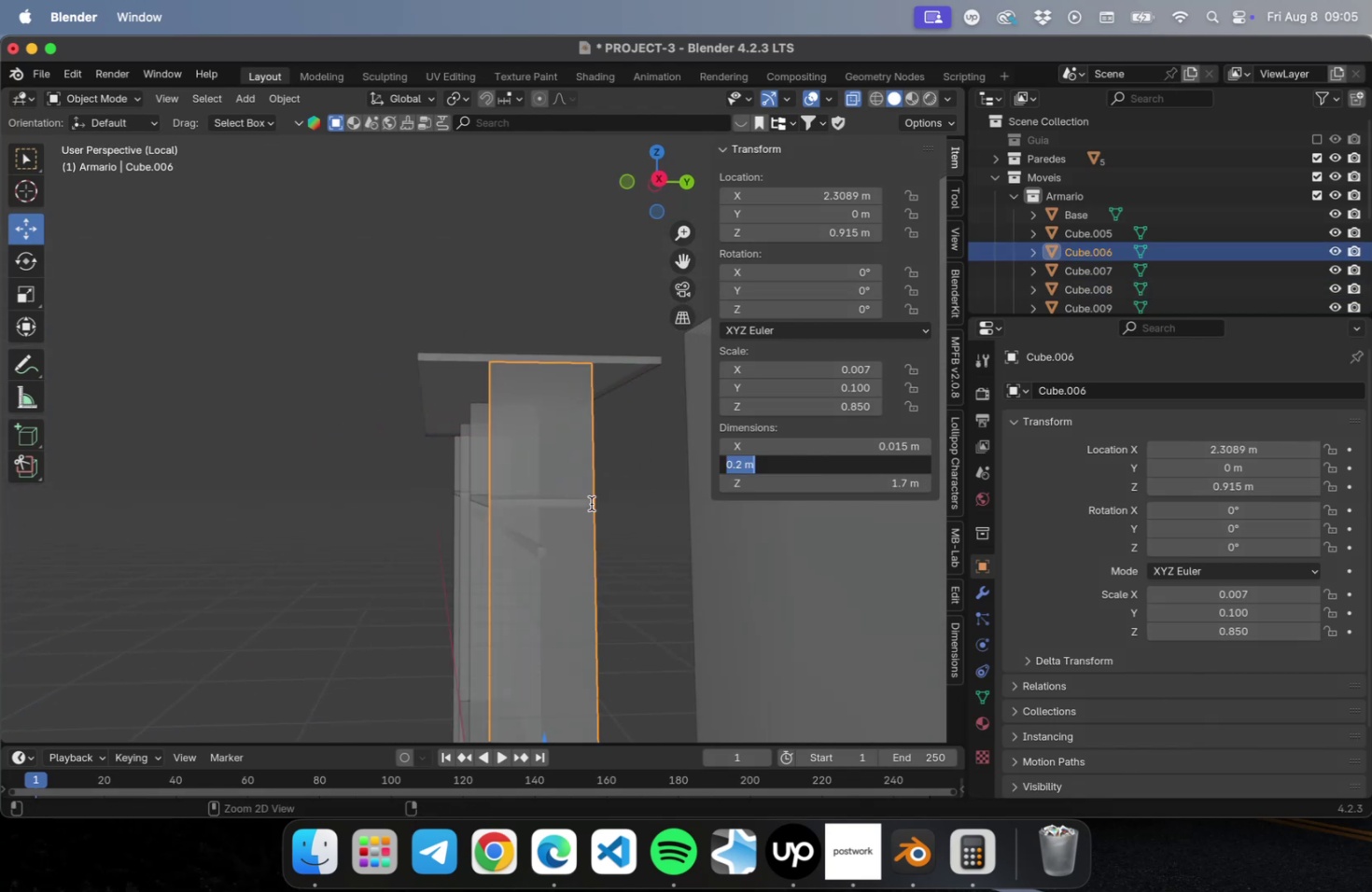 
key(Meta+V)
 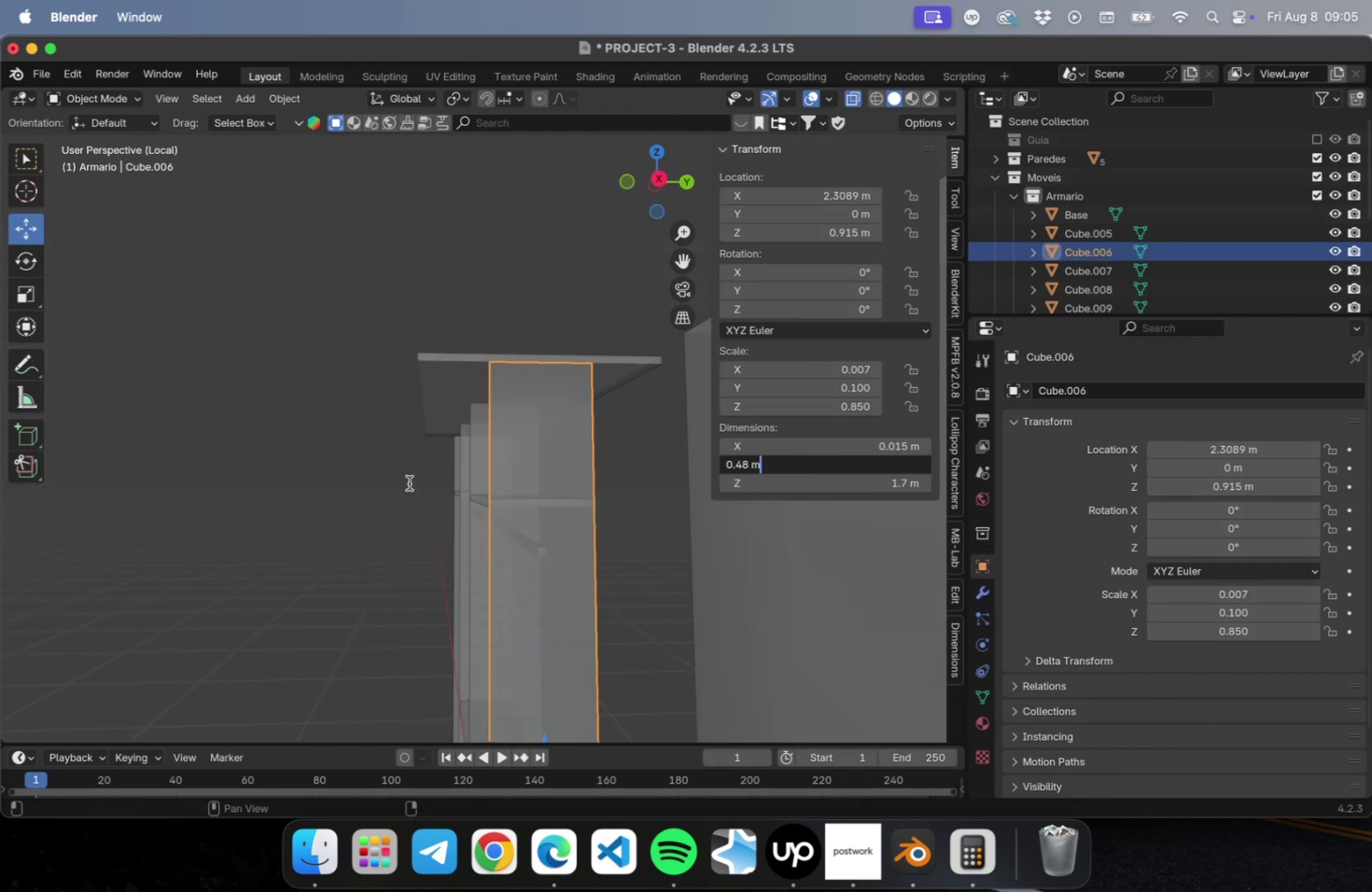 
left_click([405, 483])
 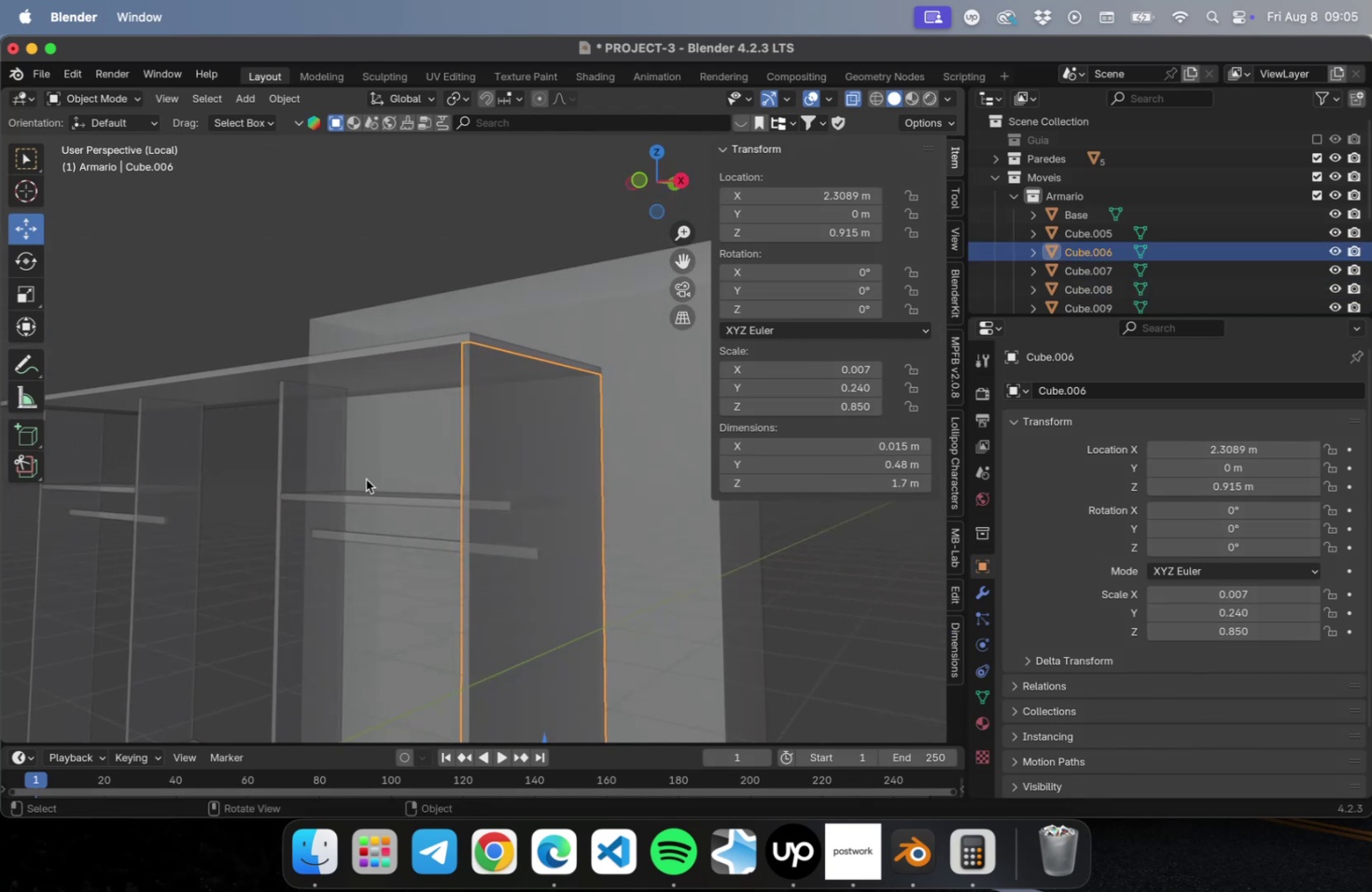 
left_click([321, 453])
 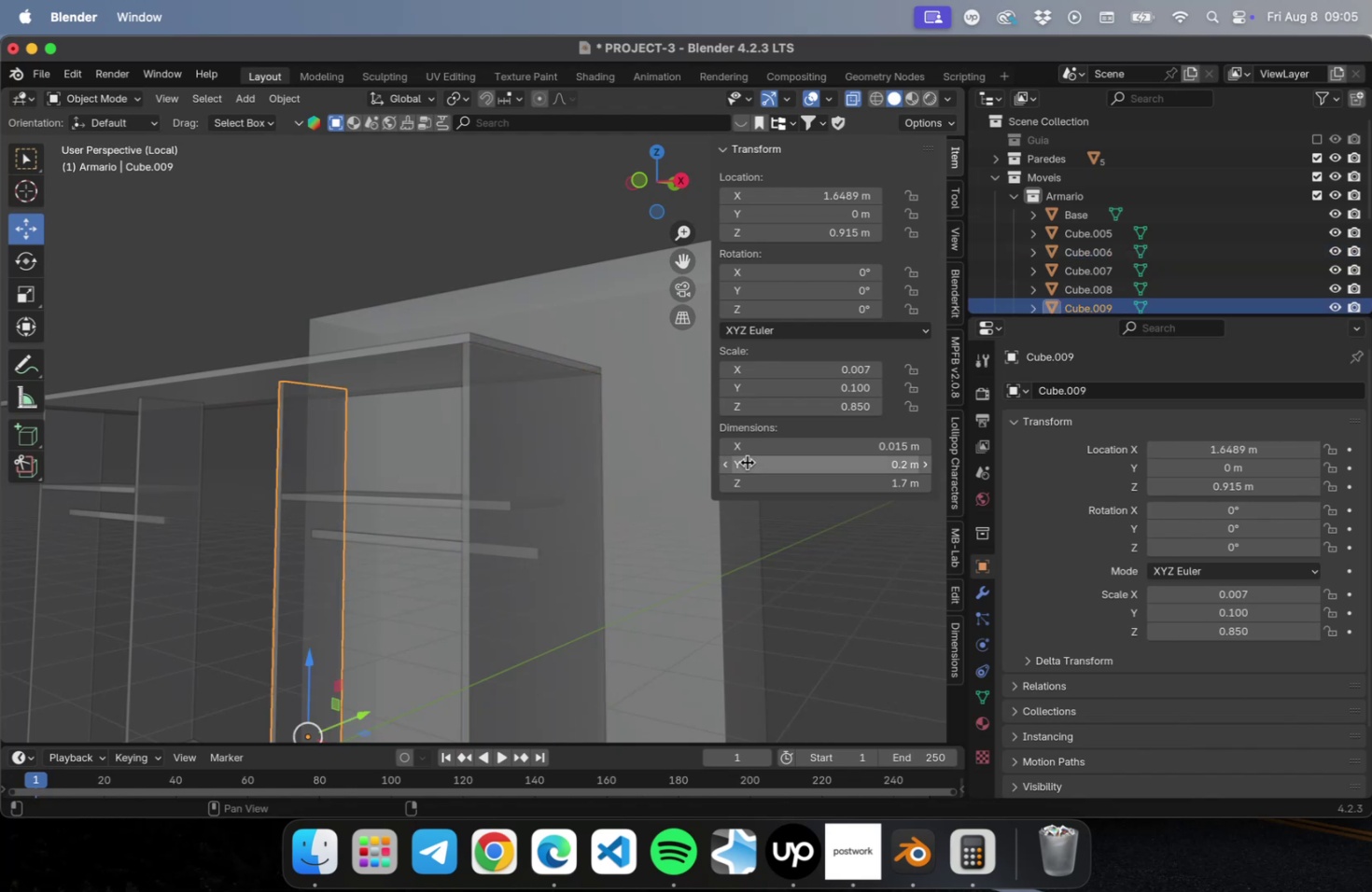 
left_click([747, 462])
 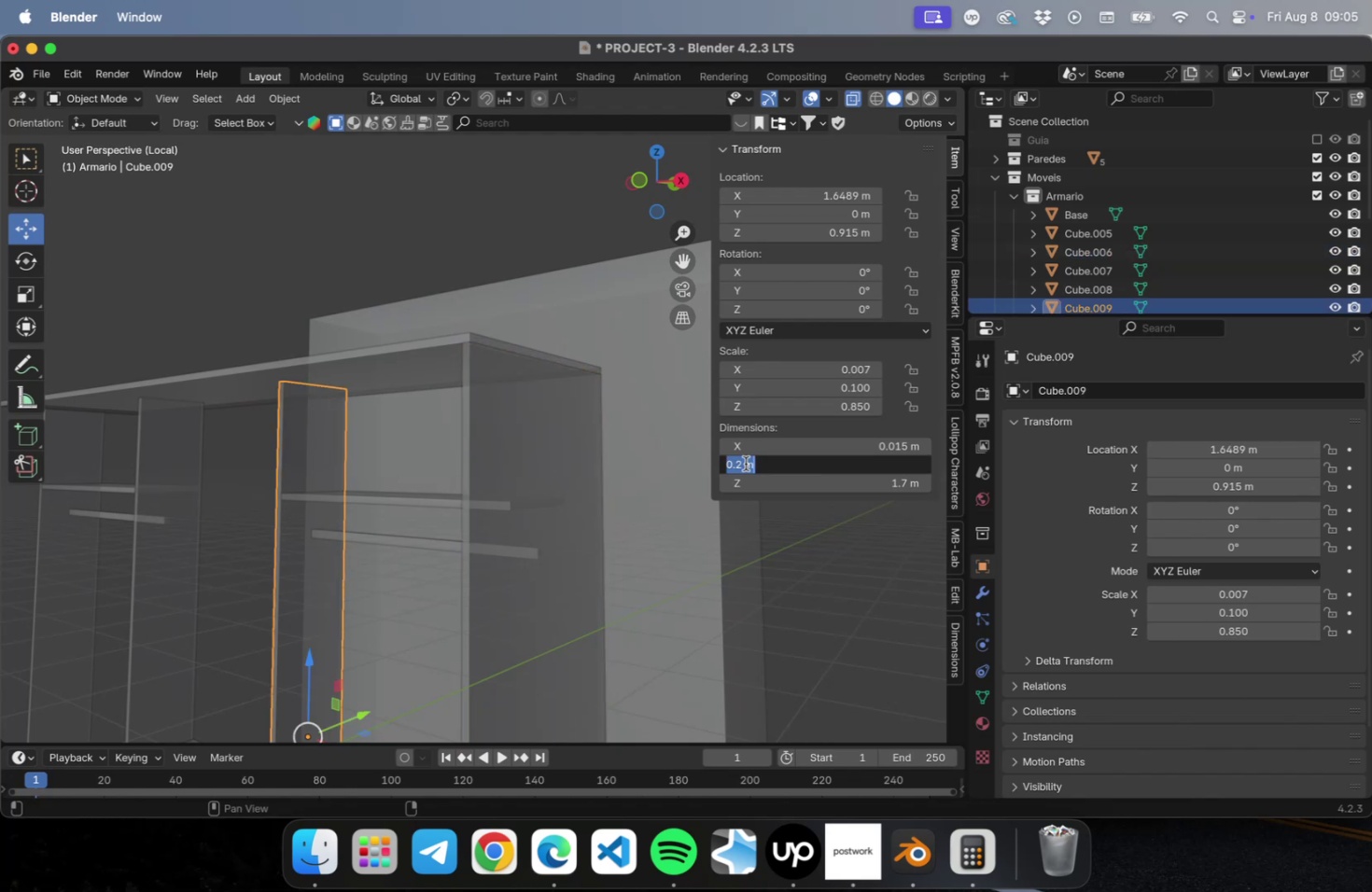 
key(Meta+CommandLeft)
 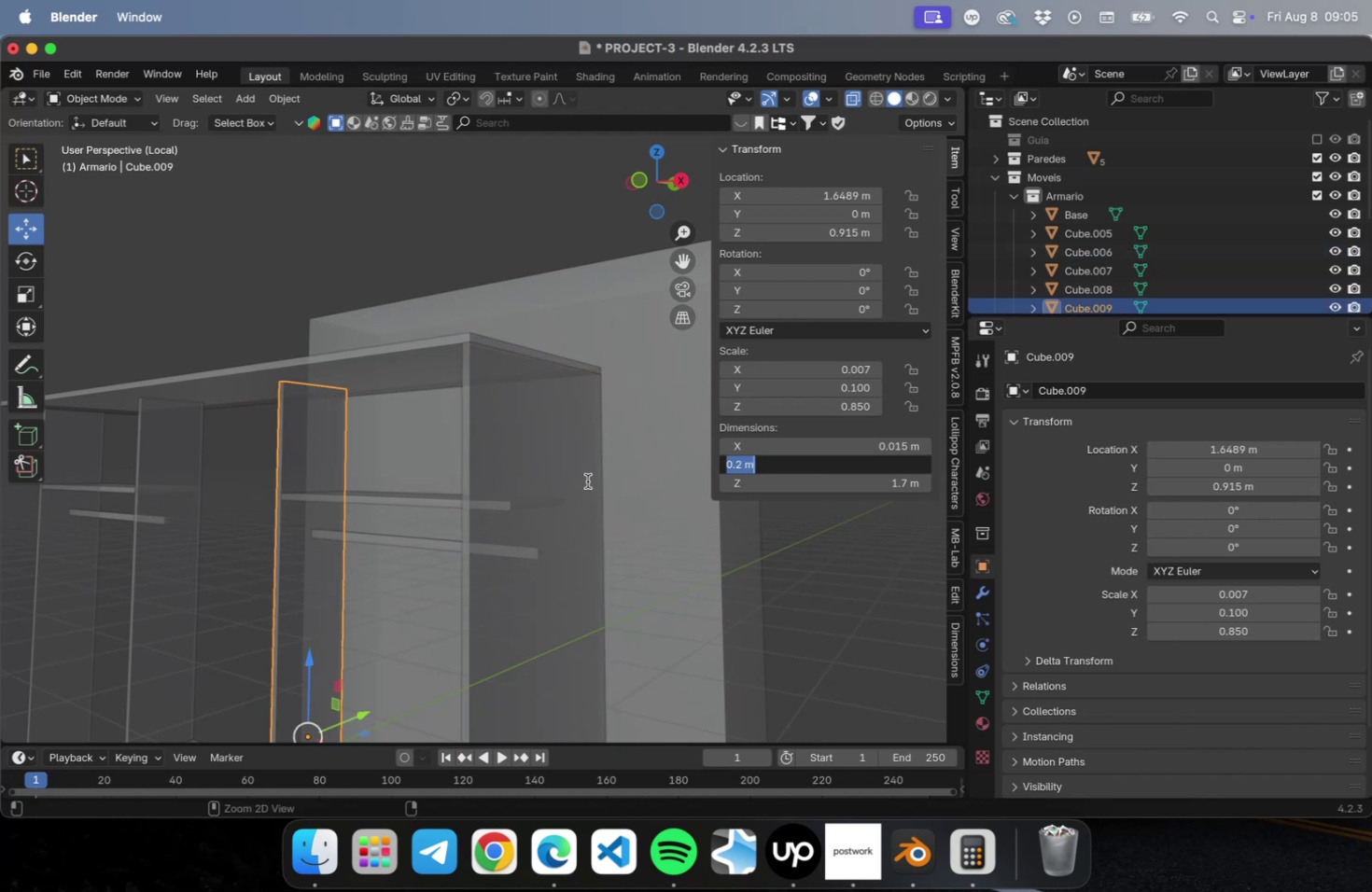 
key(Meta+V)
 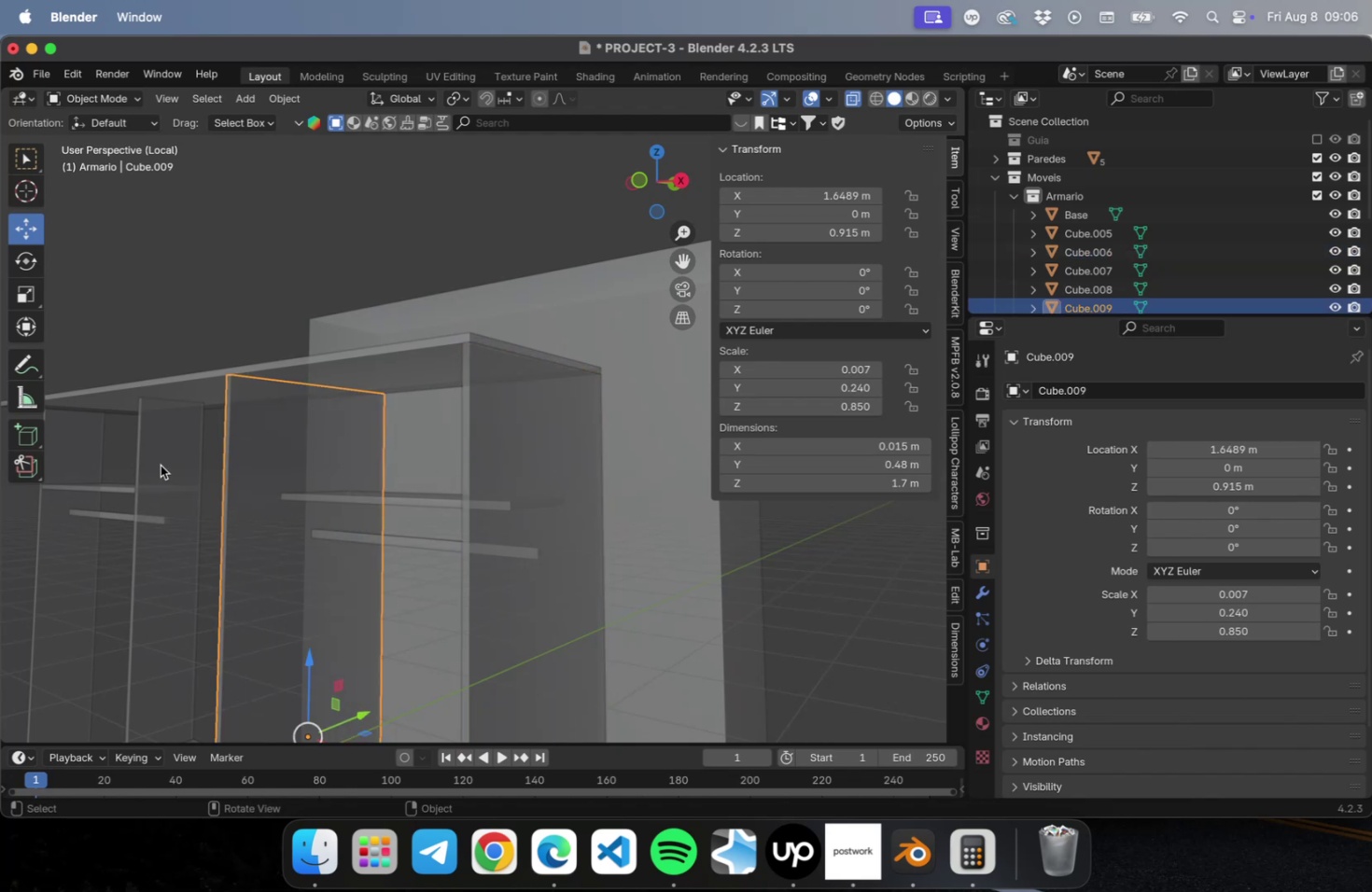 
double_click([160, 462])
 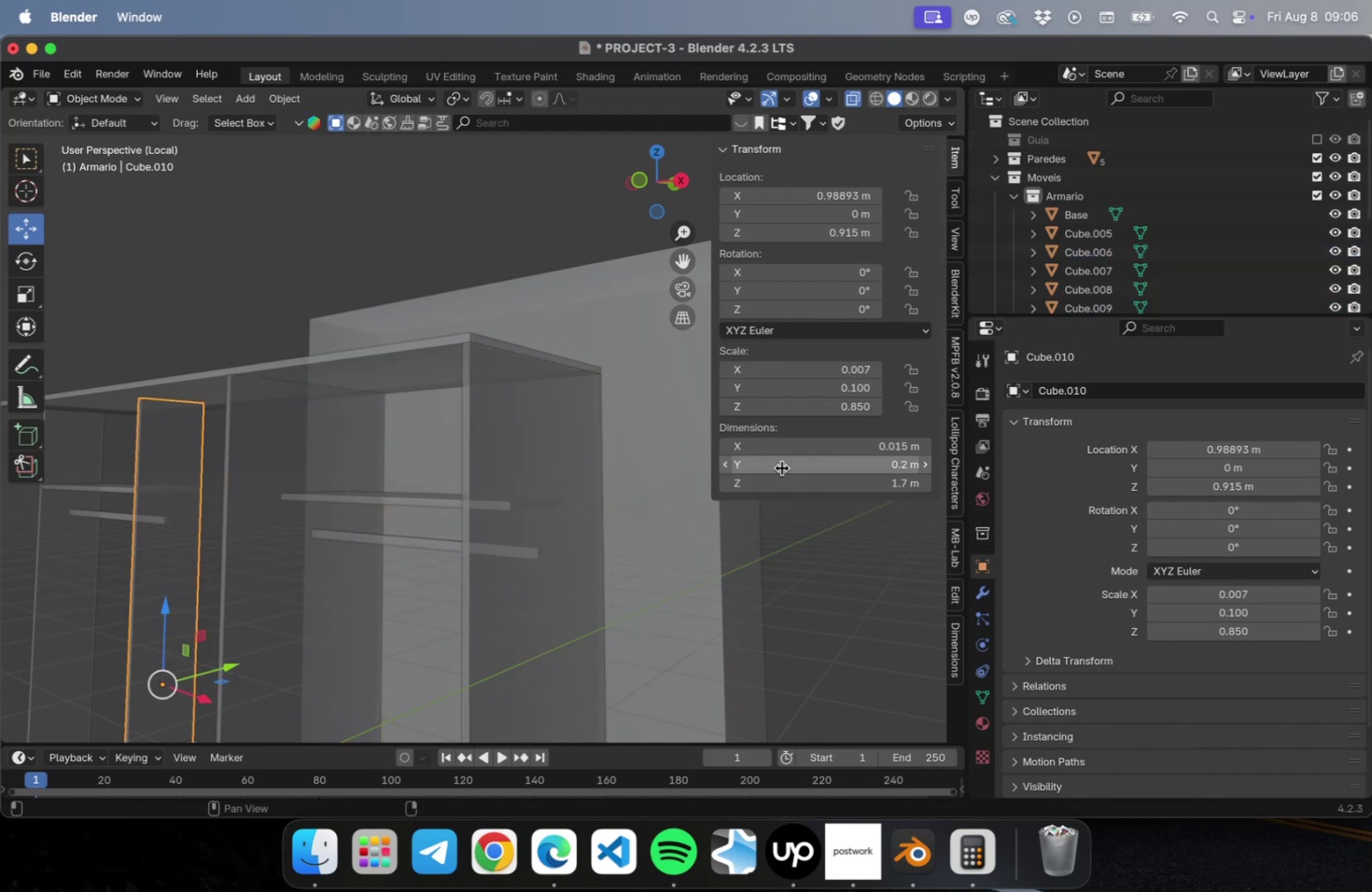 
left_click([781, 466])
 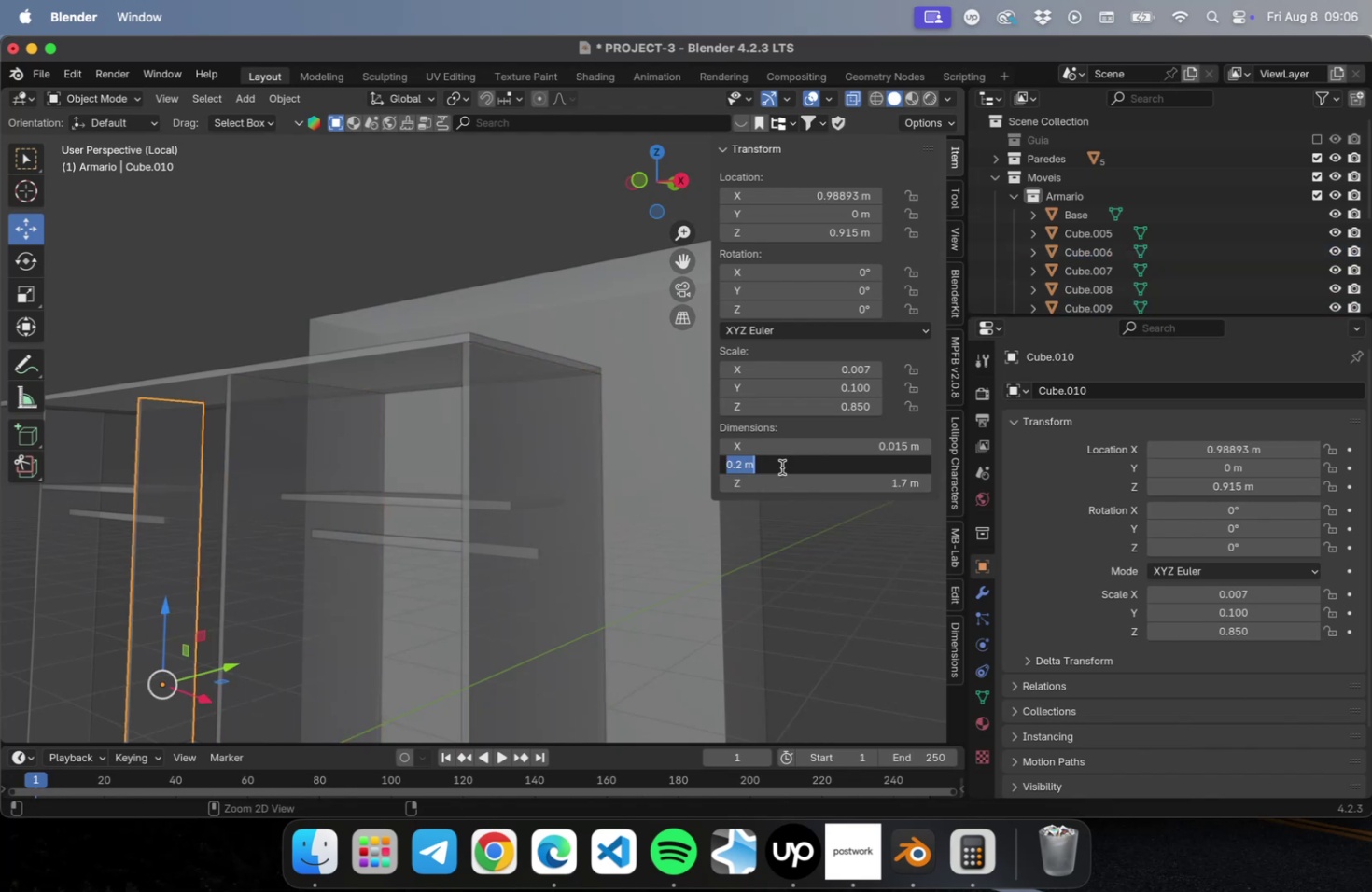 
key(Meta+CommandLeft)
 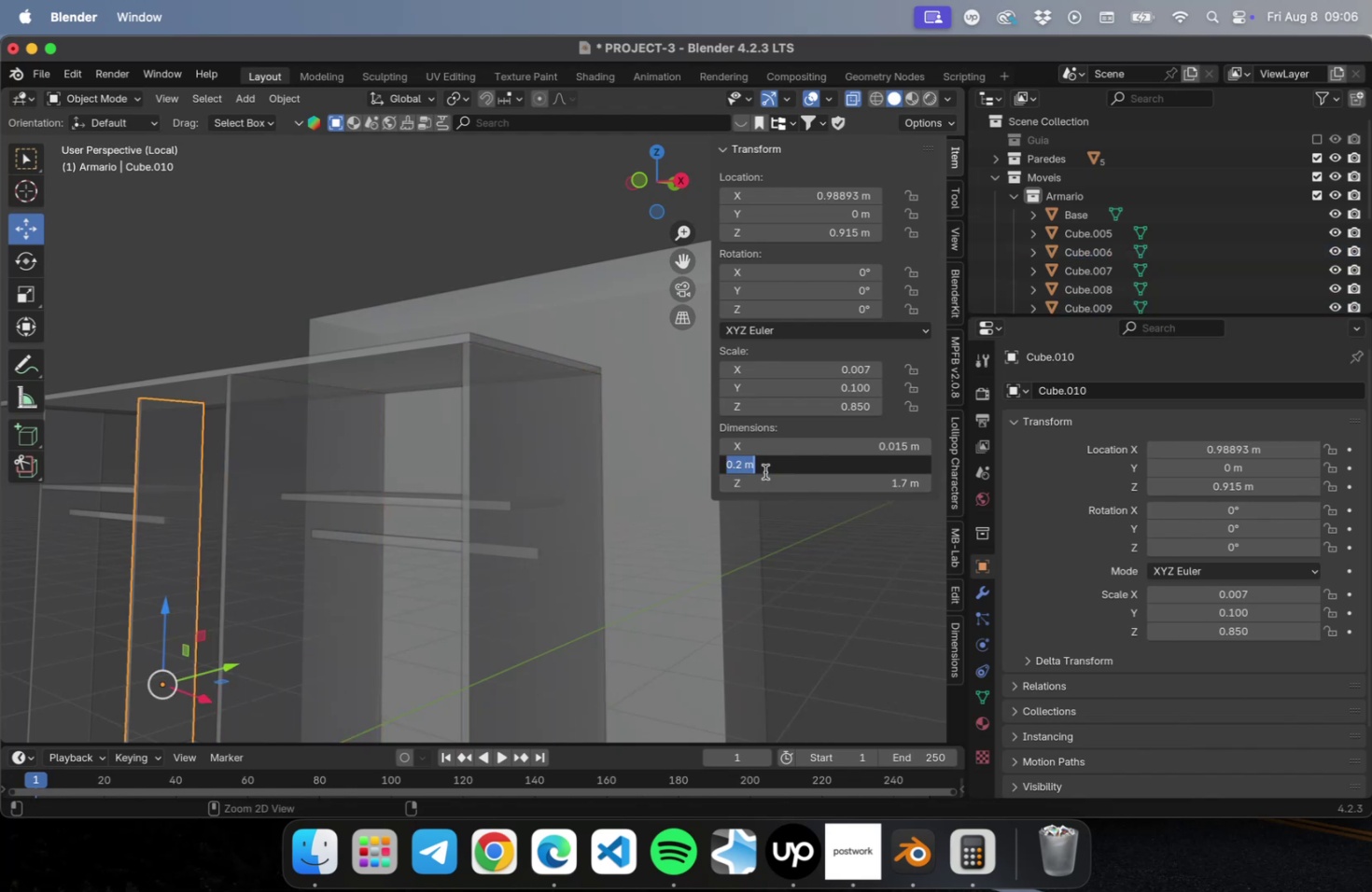 
key(Meta+V)
 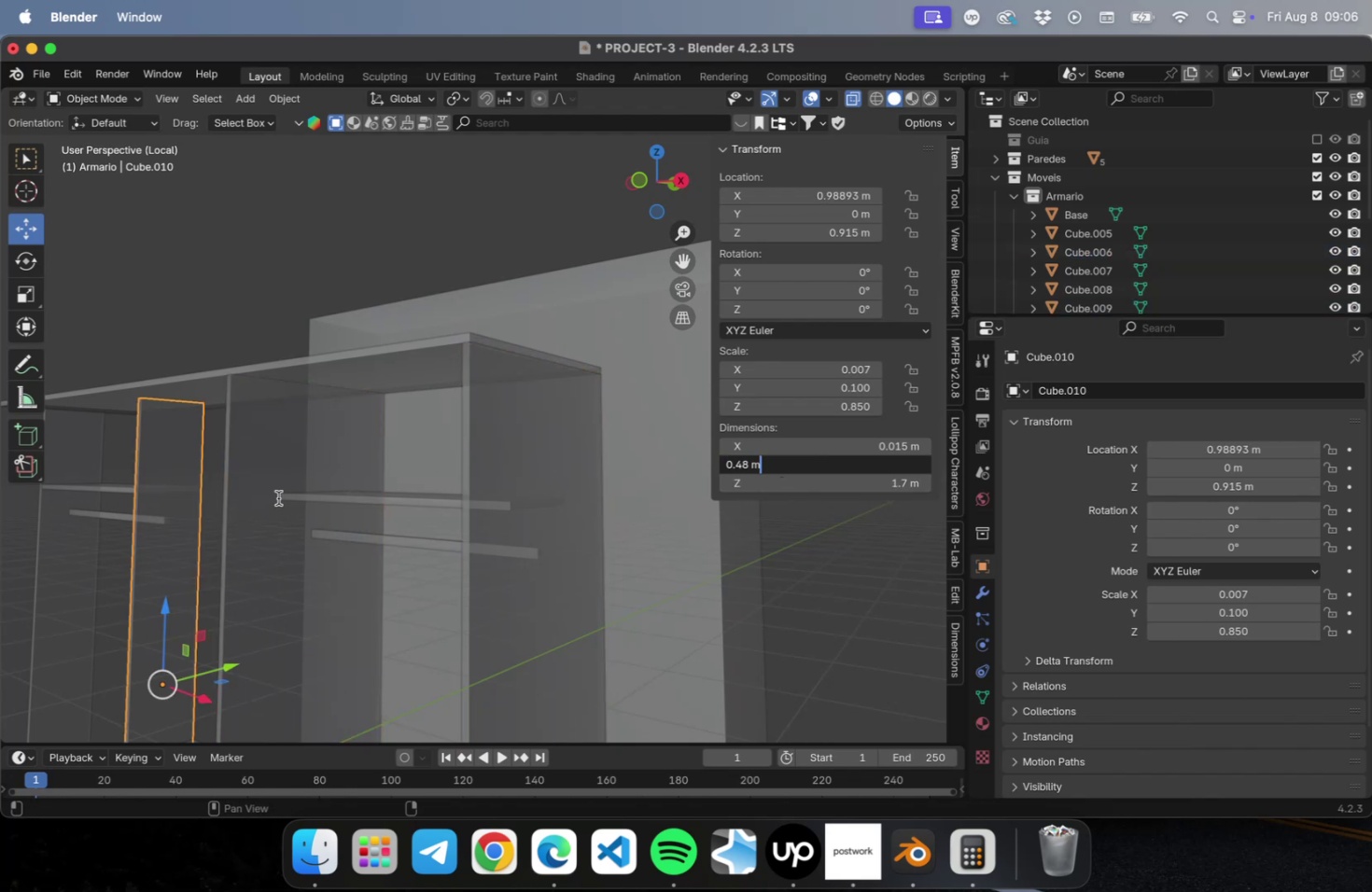 
hold_key(key=ShiftLeft, duration=0.56)
 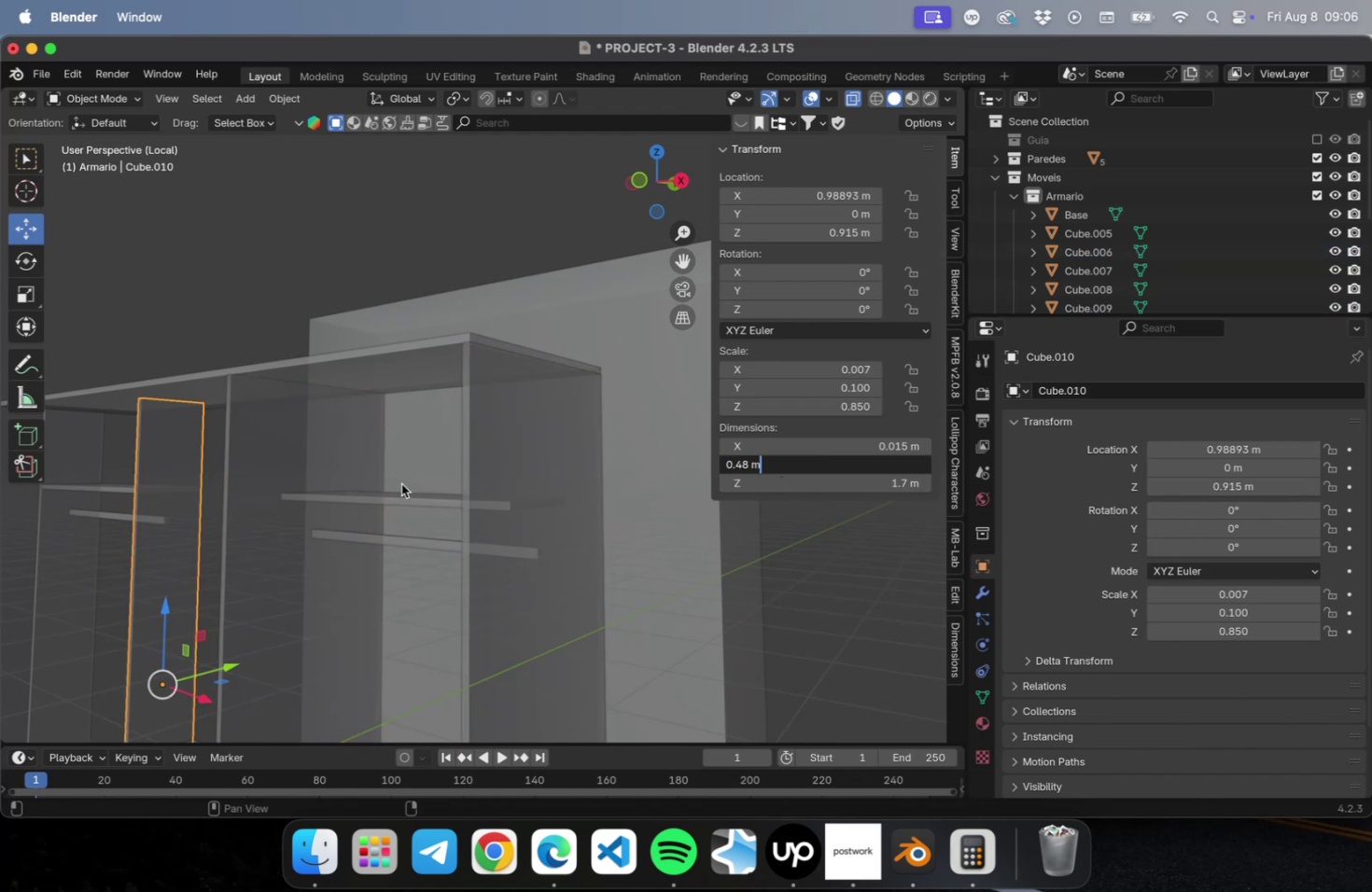 
left_click([401, 483])
 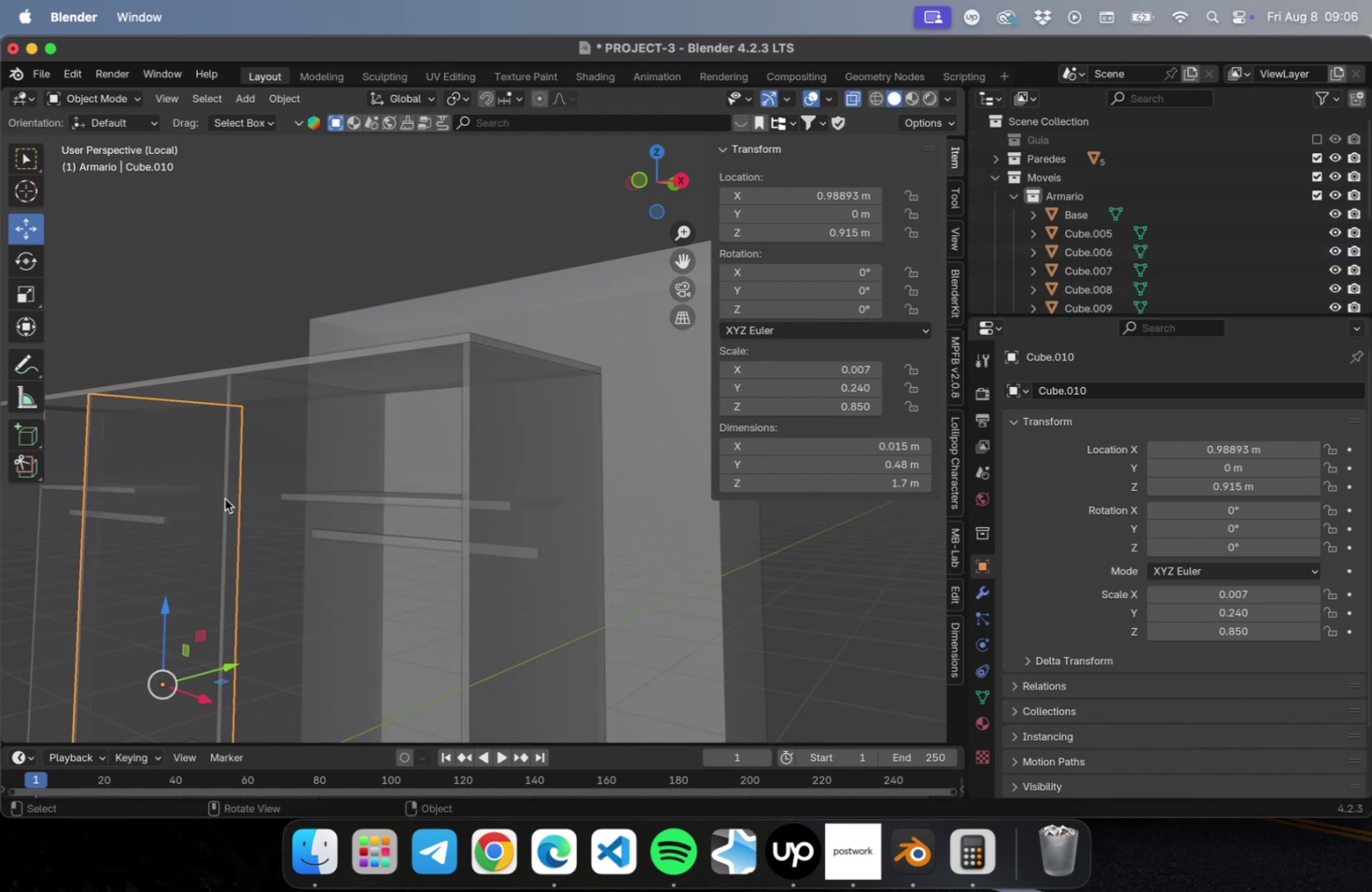 
hold_key(key=ShiftLeft, duration=0.47)
 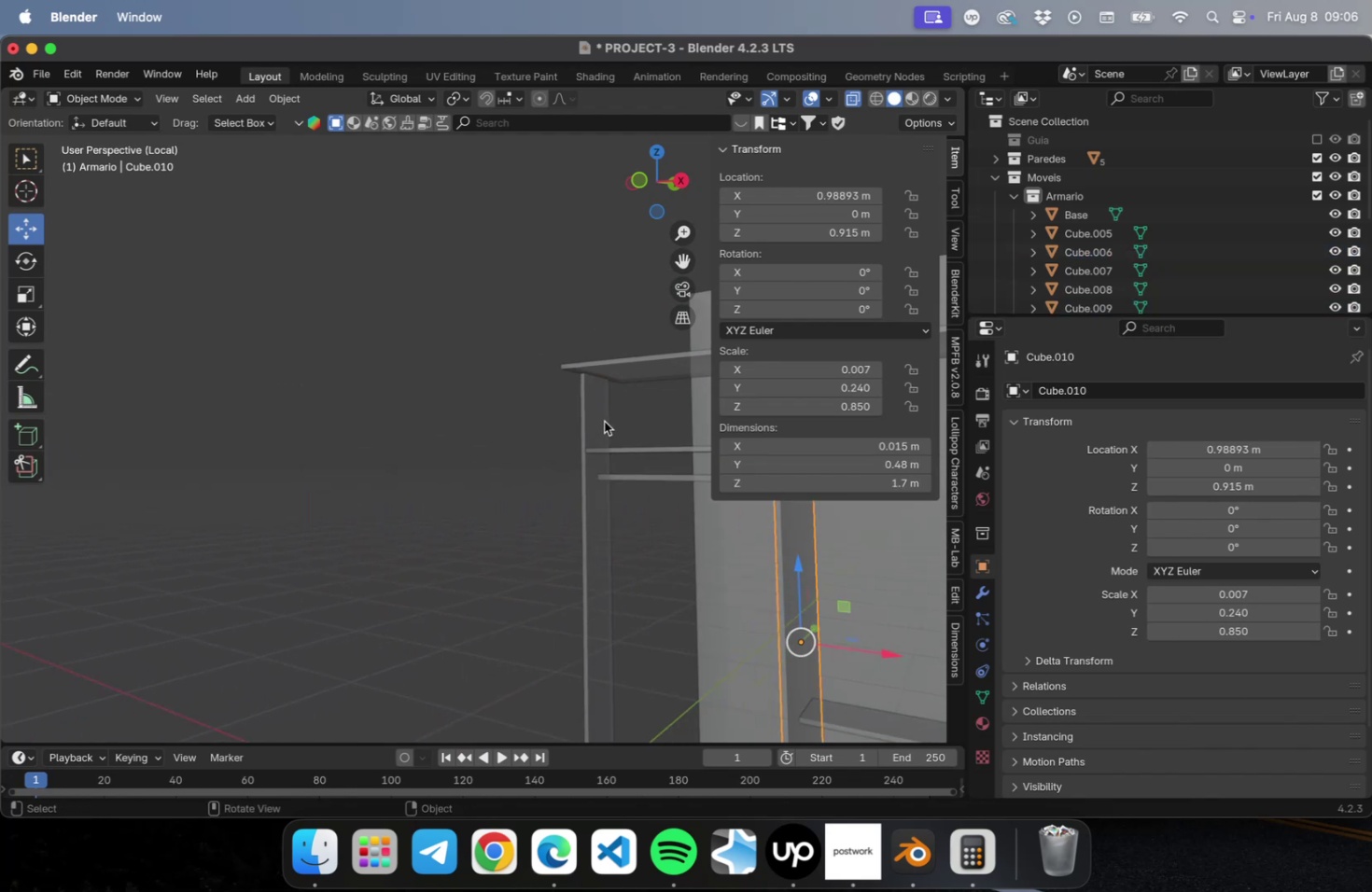 
left_click([604, 421])
 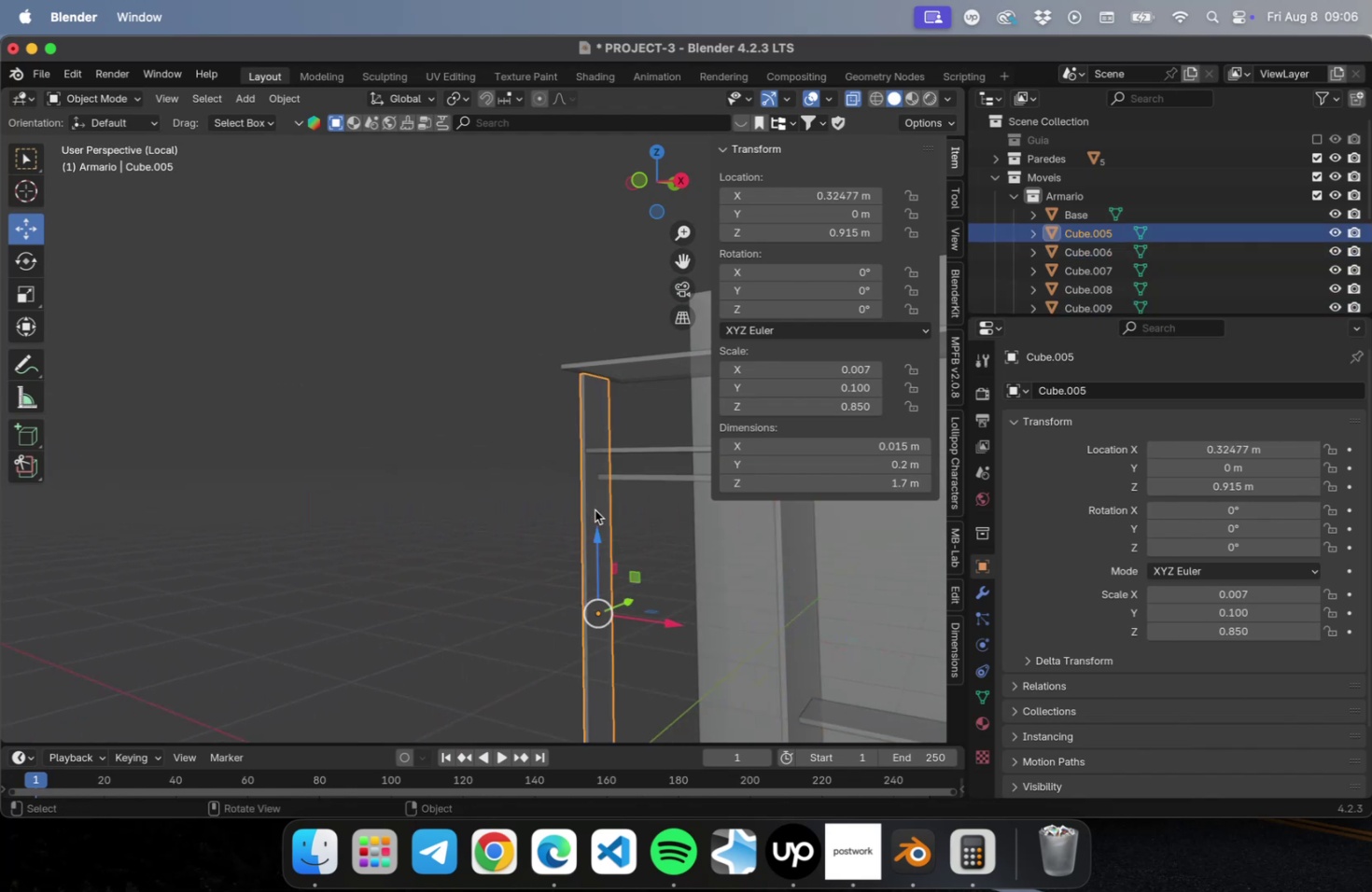 
hold_key(key=ShiftLeft, duration=0.51)
 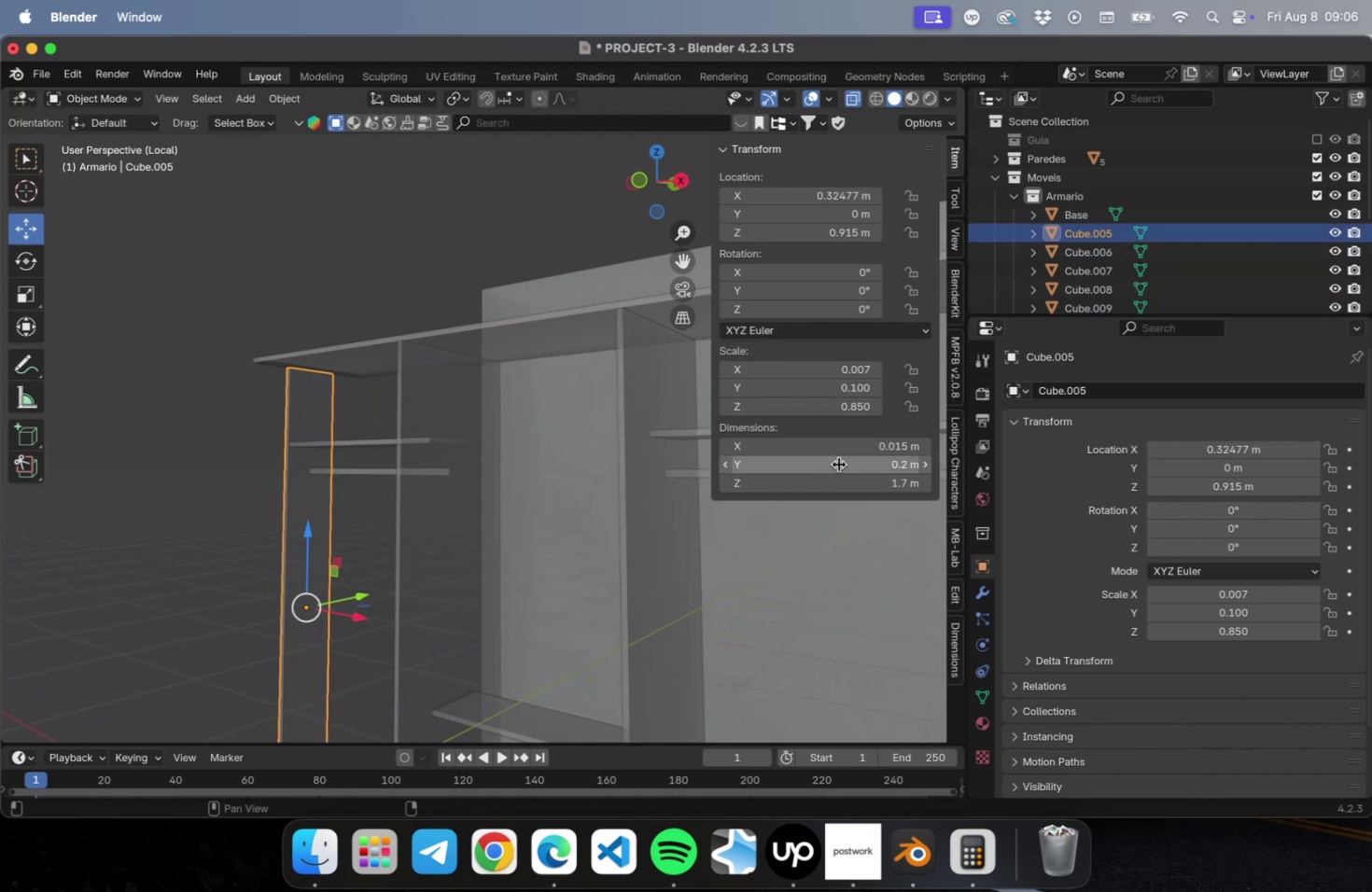 
left_click([838, 464])
 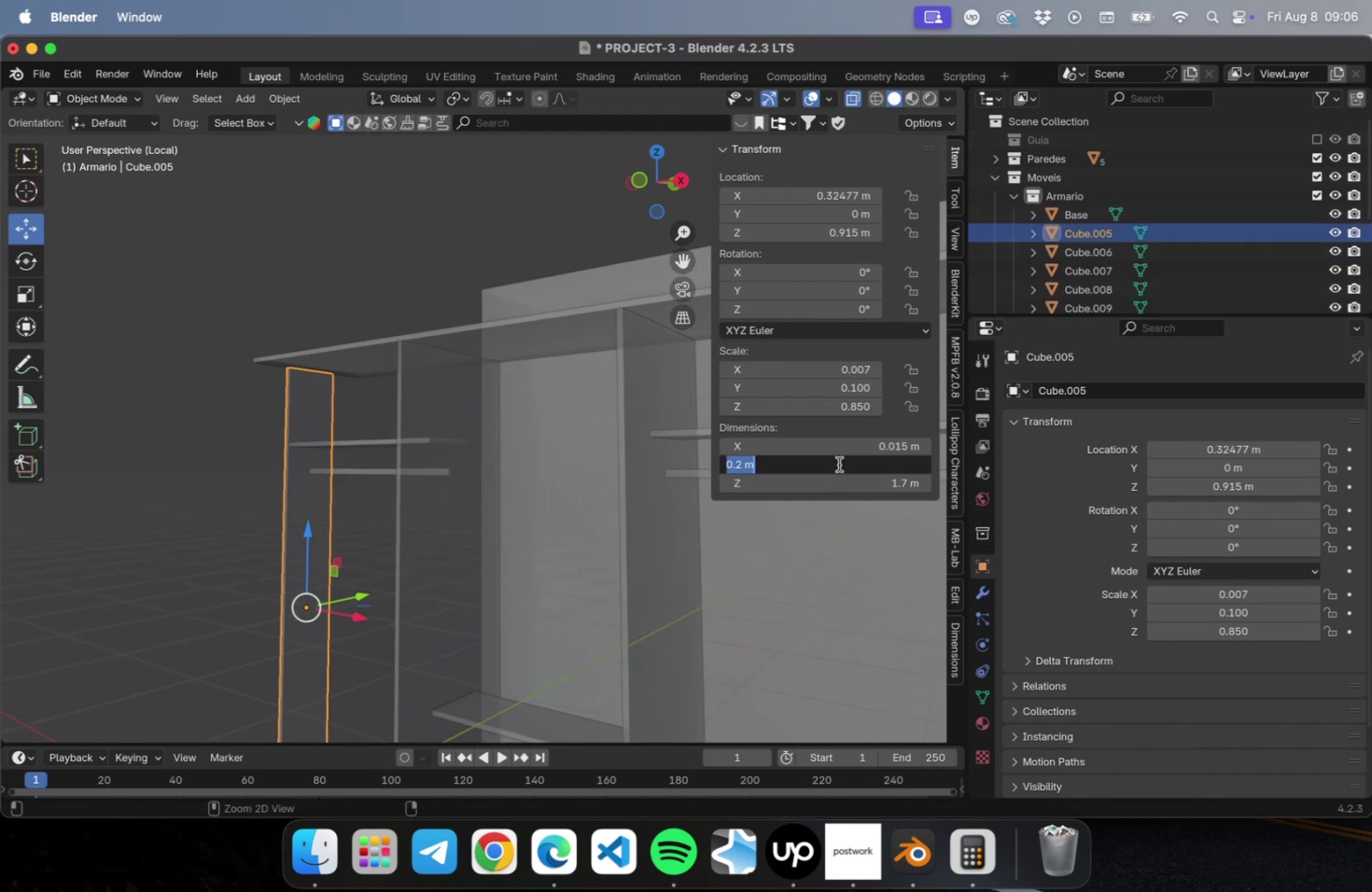 
key(Meta+CommandLeft)
 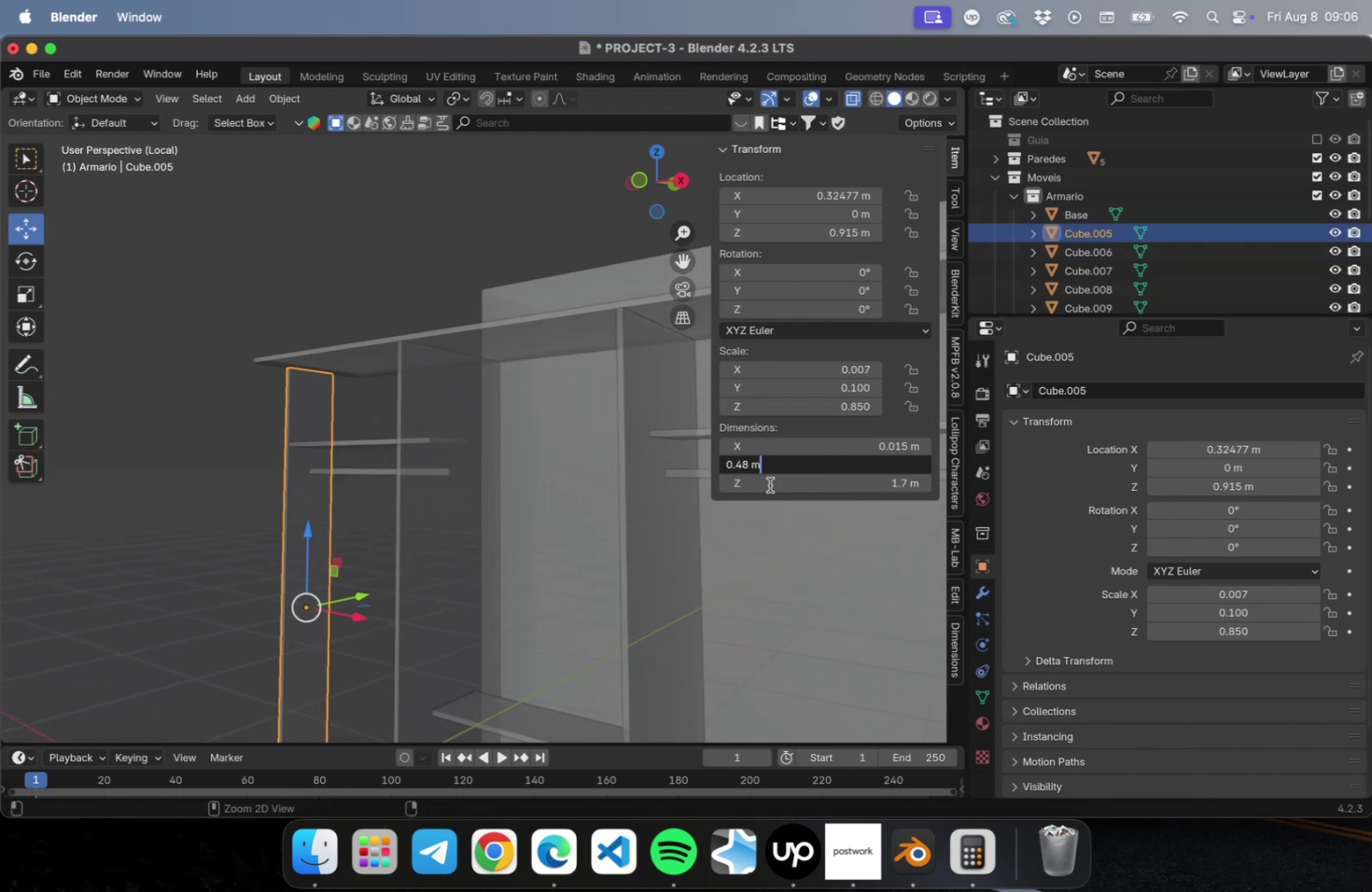 
key(Meta+V)
 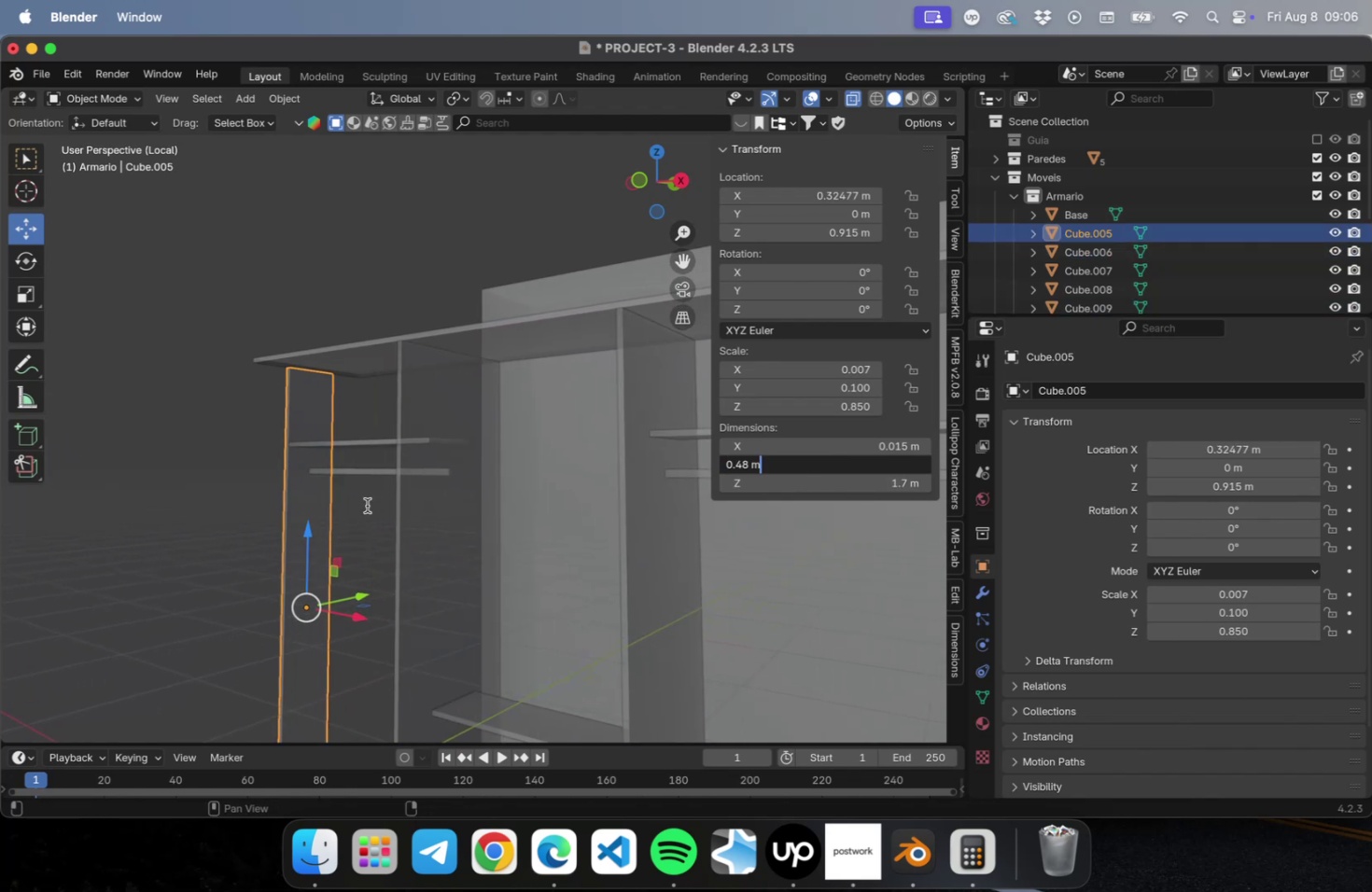 
key(Tab)
 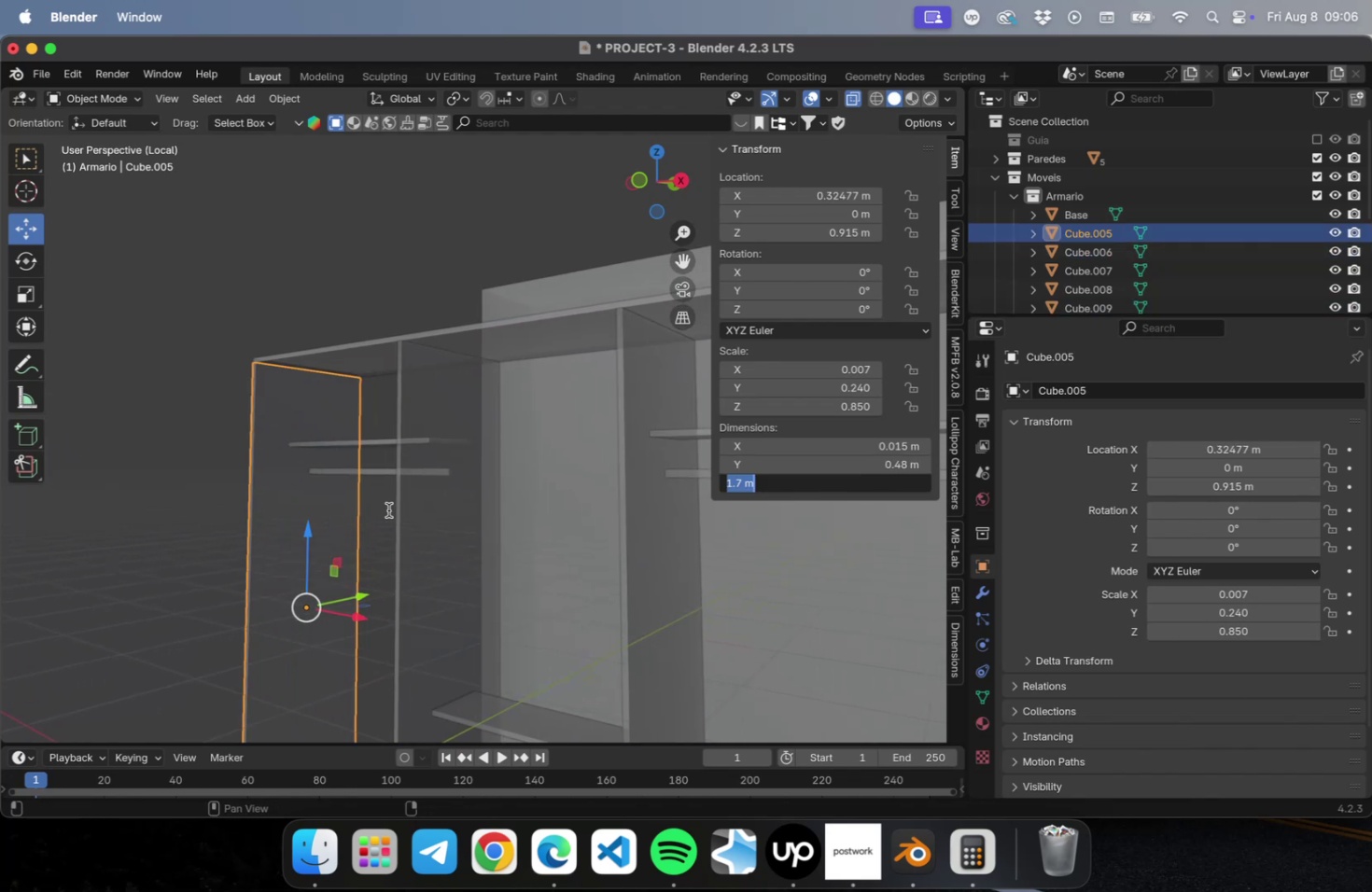 
left_click([196, 481])
 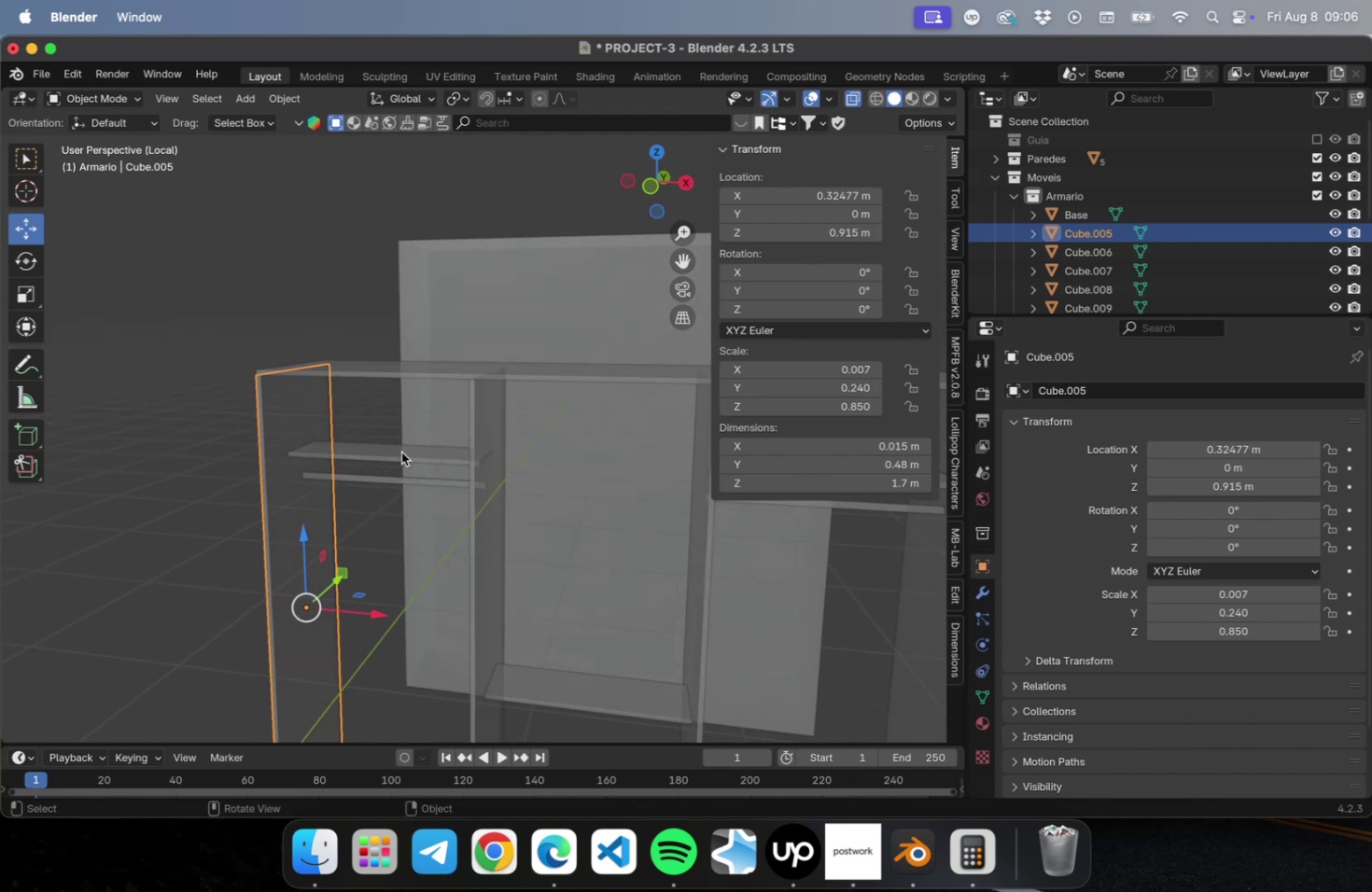 
left_click([403, 444])
 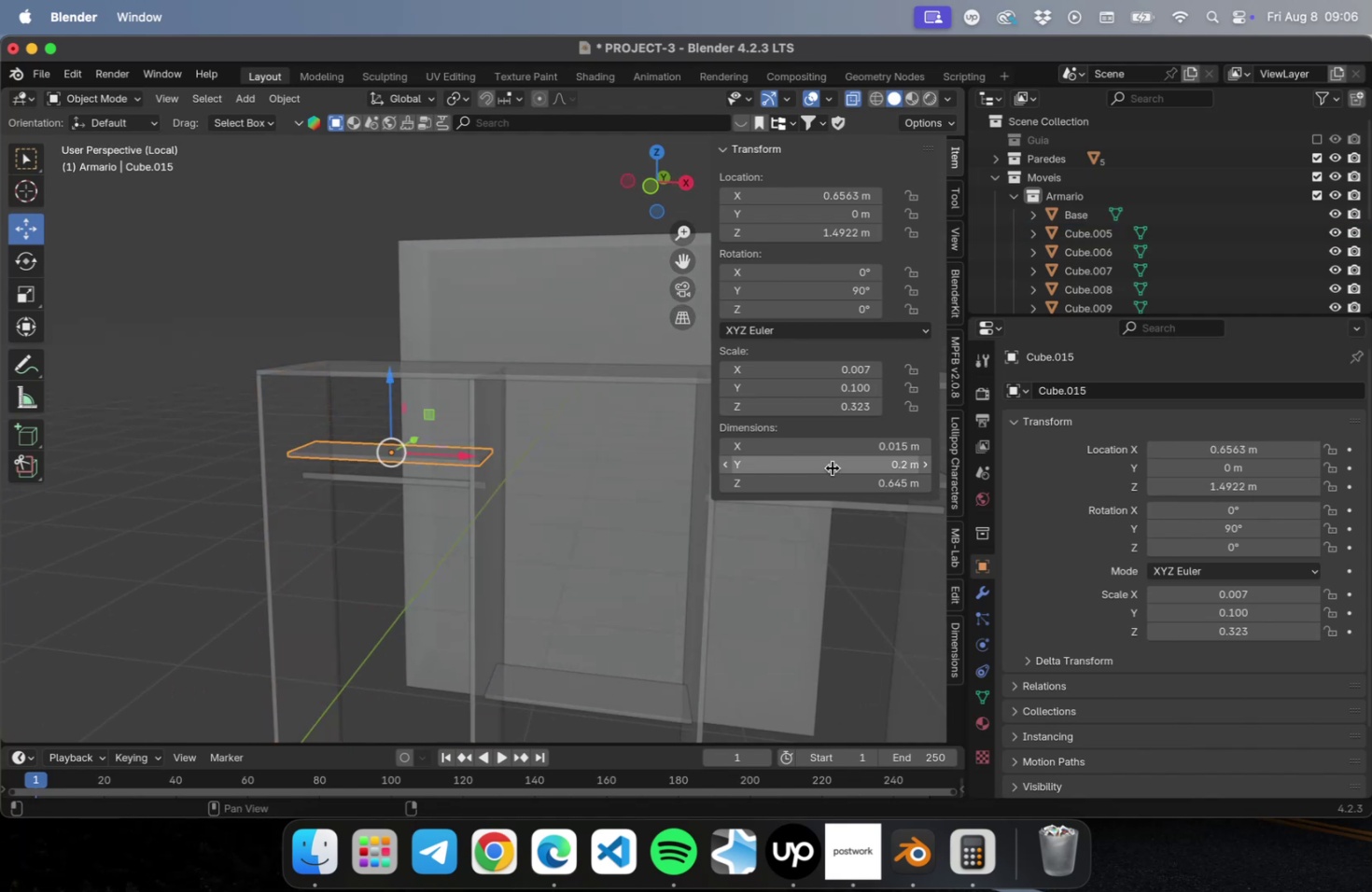 
left_click([832, 467])
 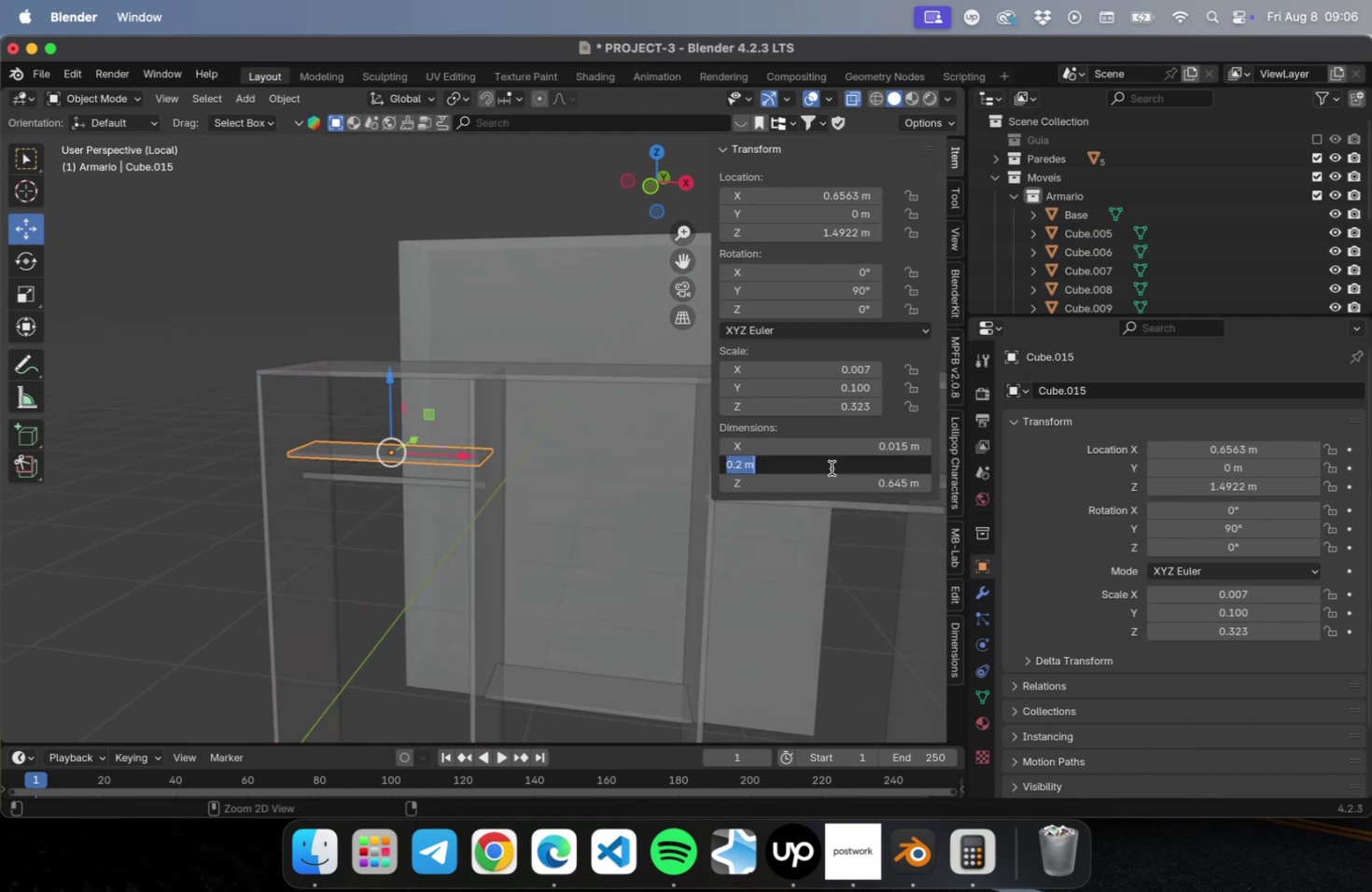 
key(Meta+CommandLeft)
 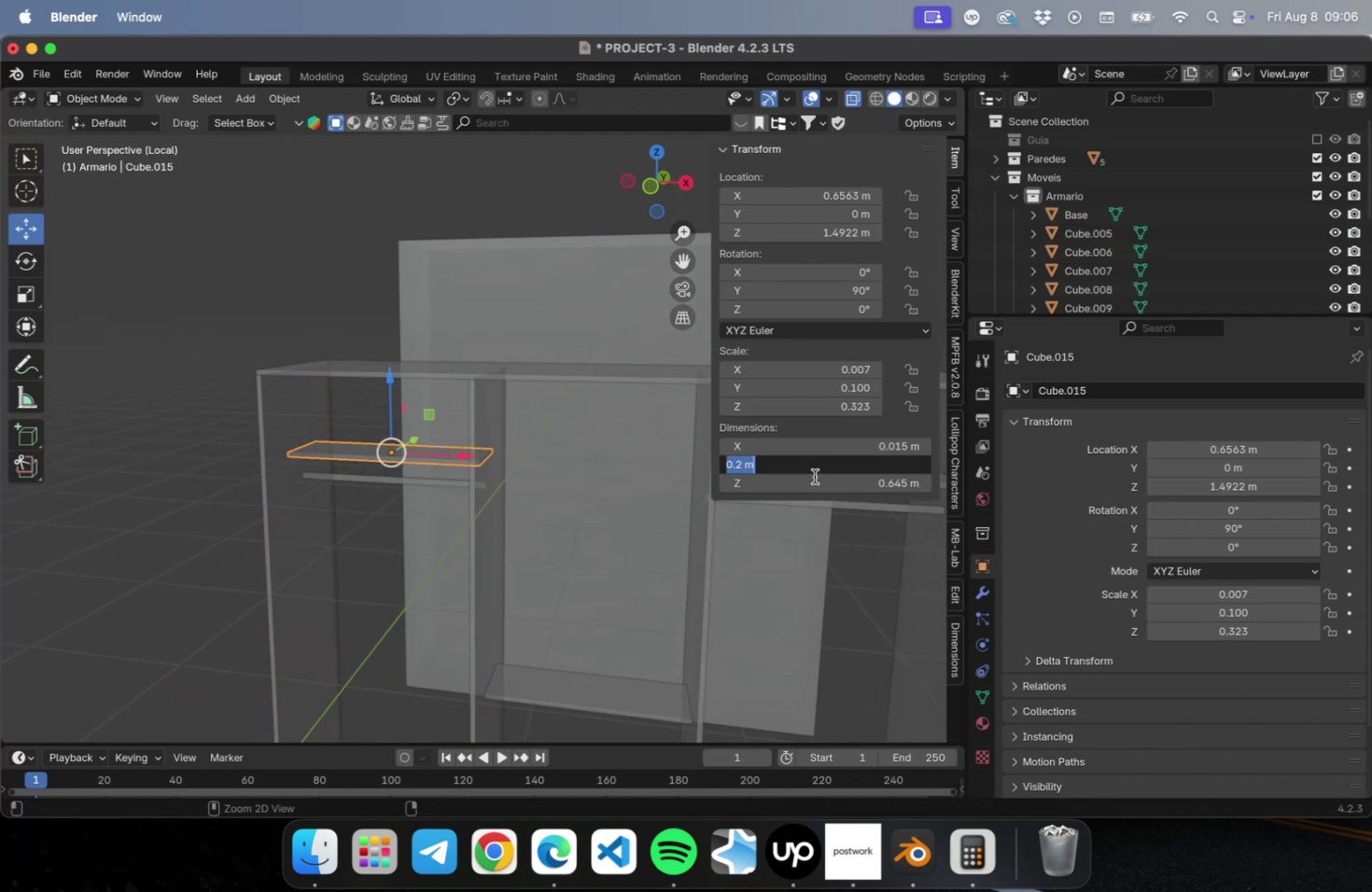 
key(Meta+V)
 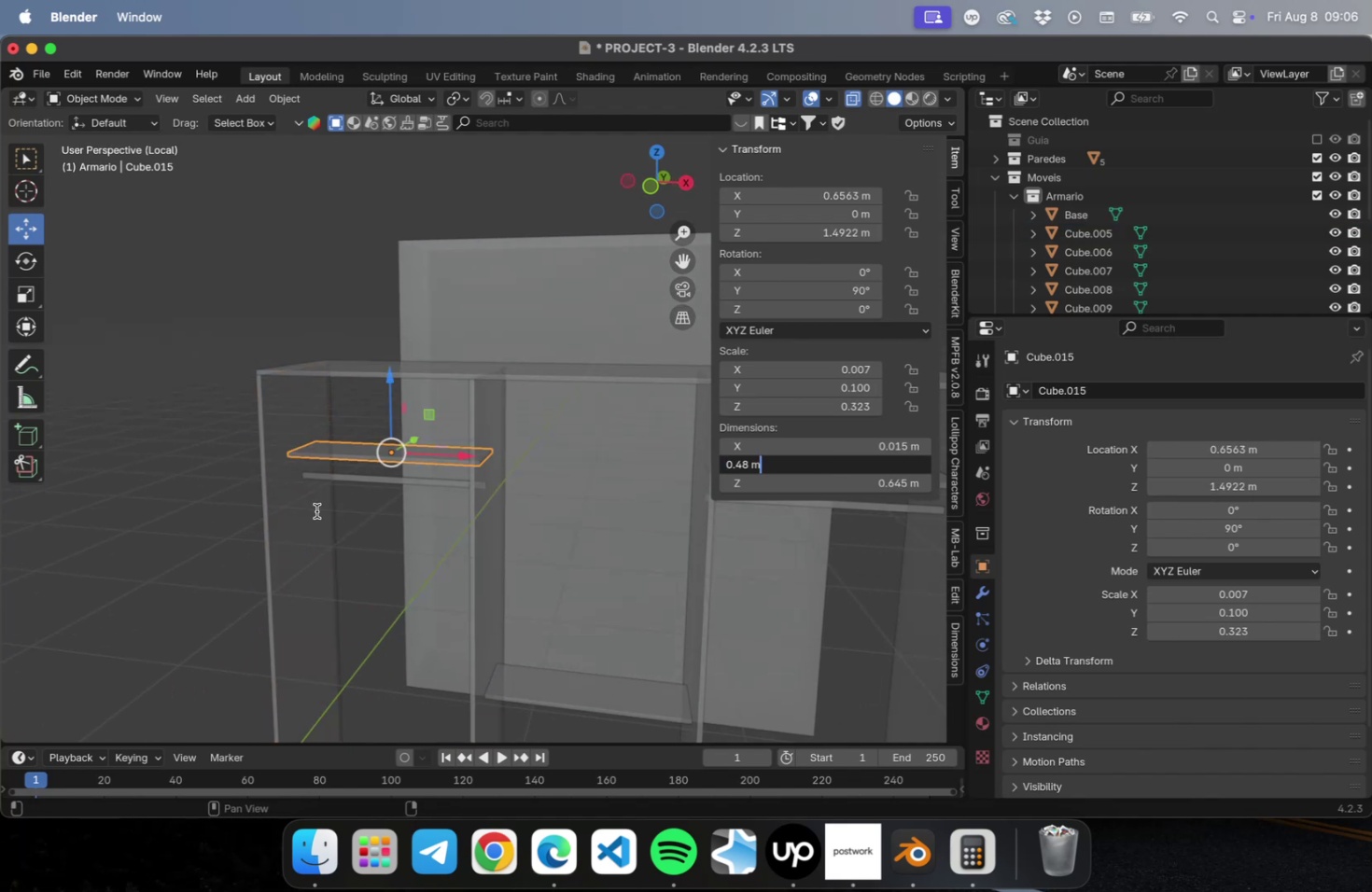 
key(Tab)
 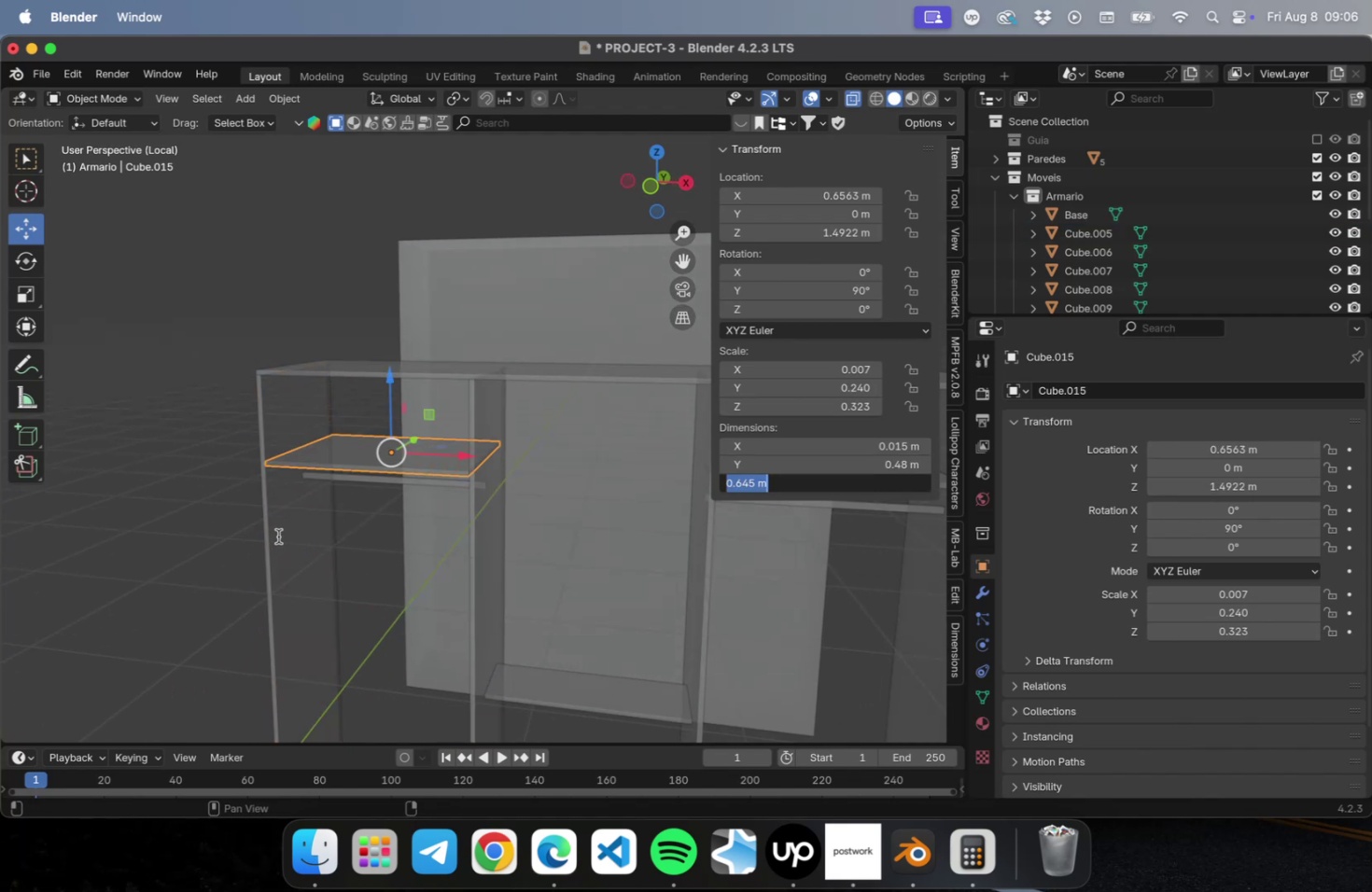 
scroll: coordinate [281, 533], scroll_direction: down, amount: 2.0
 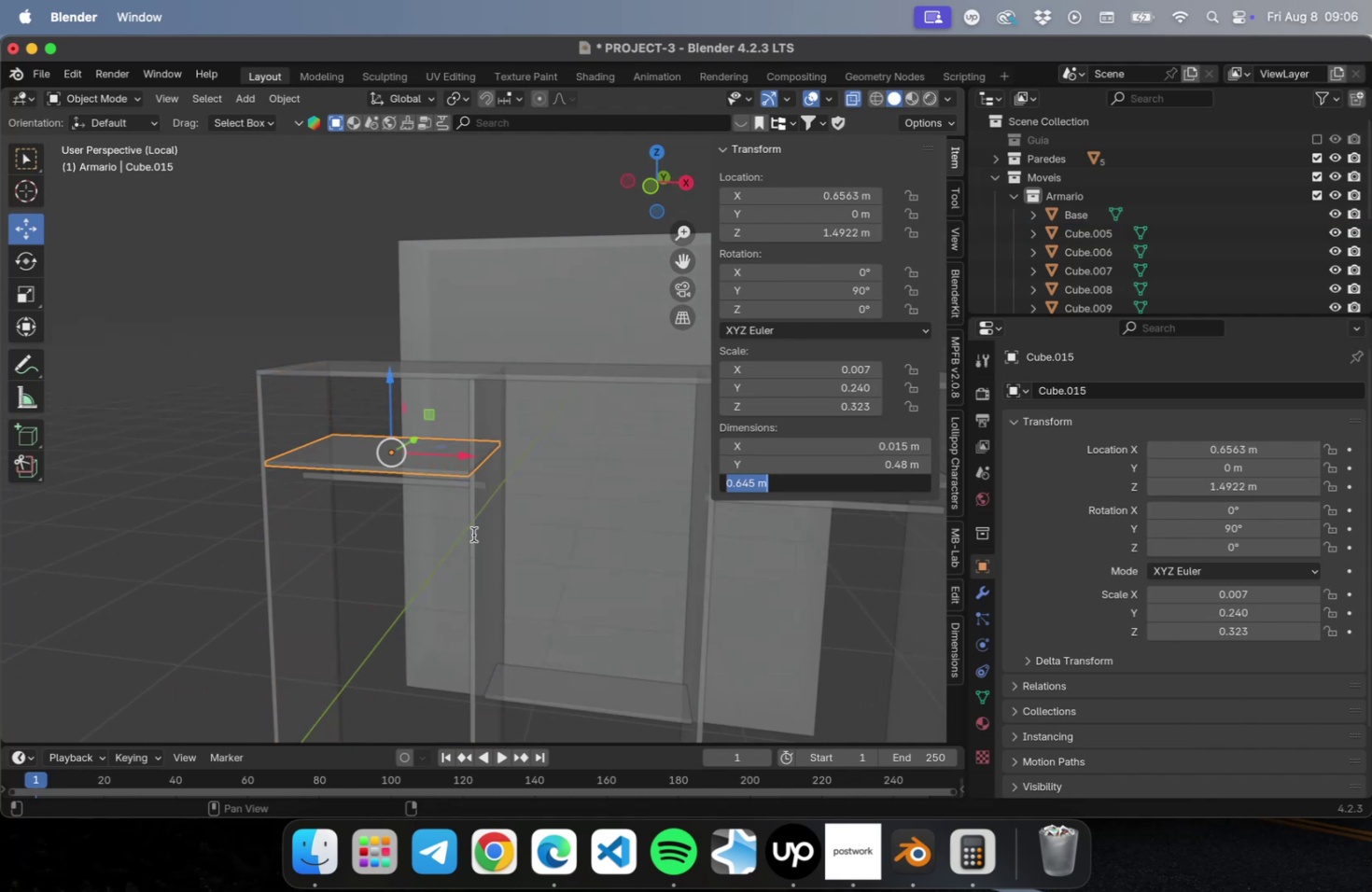 
key(Shift+ShiftLeft)
 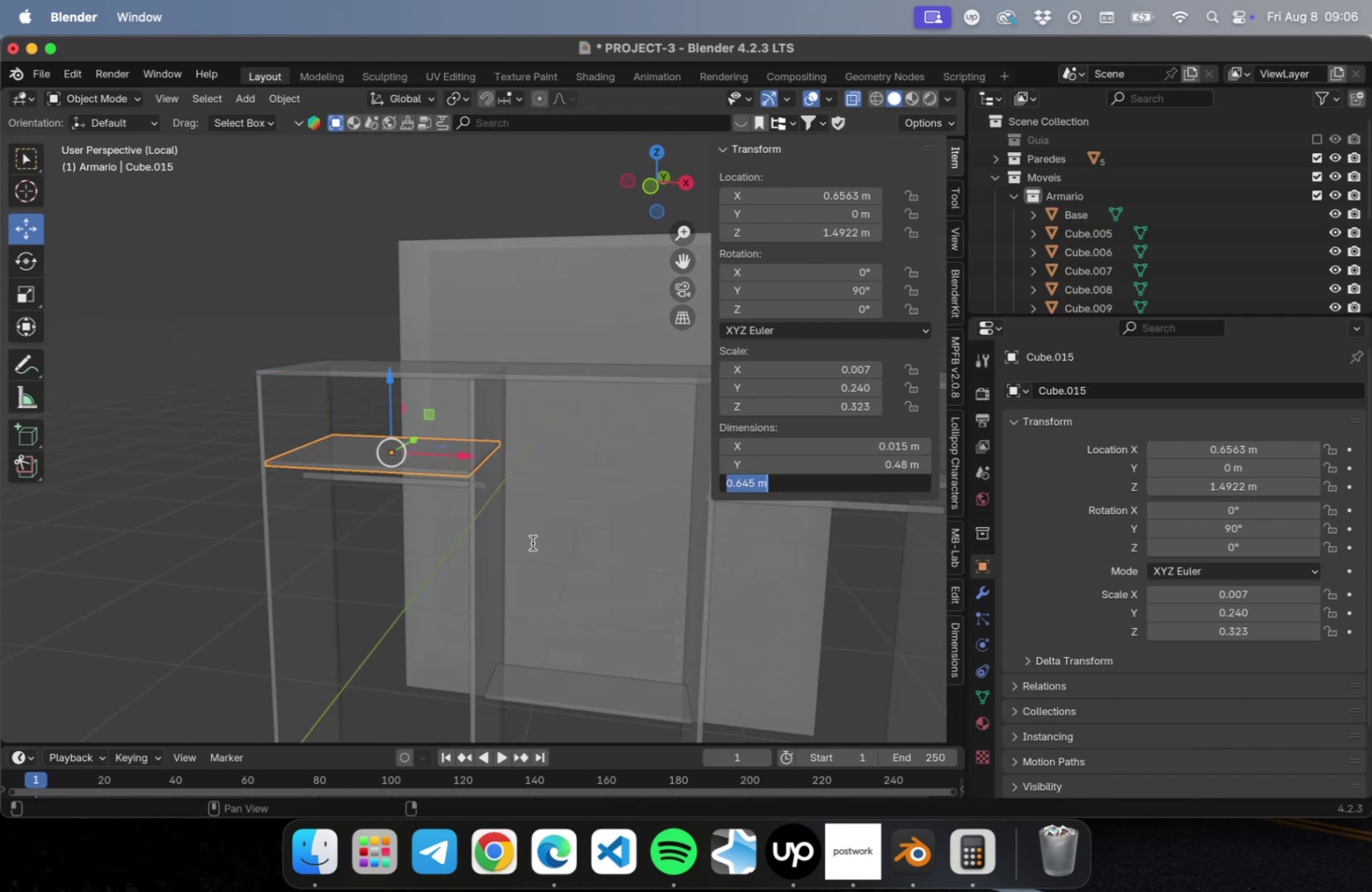 
left_click([532, 542])
 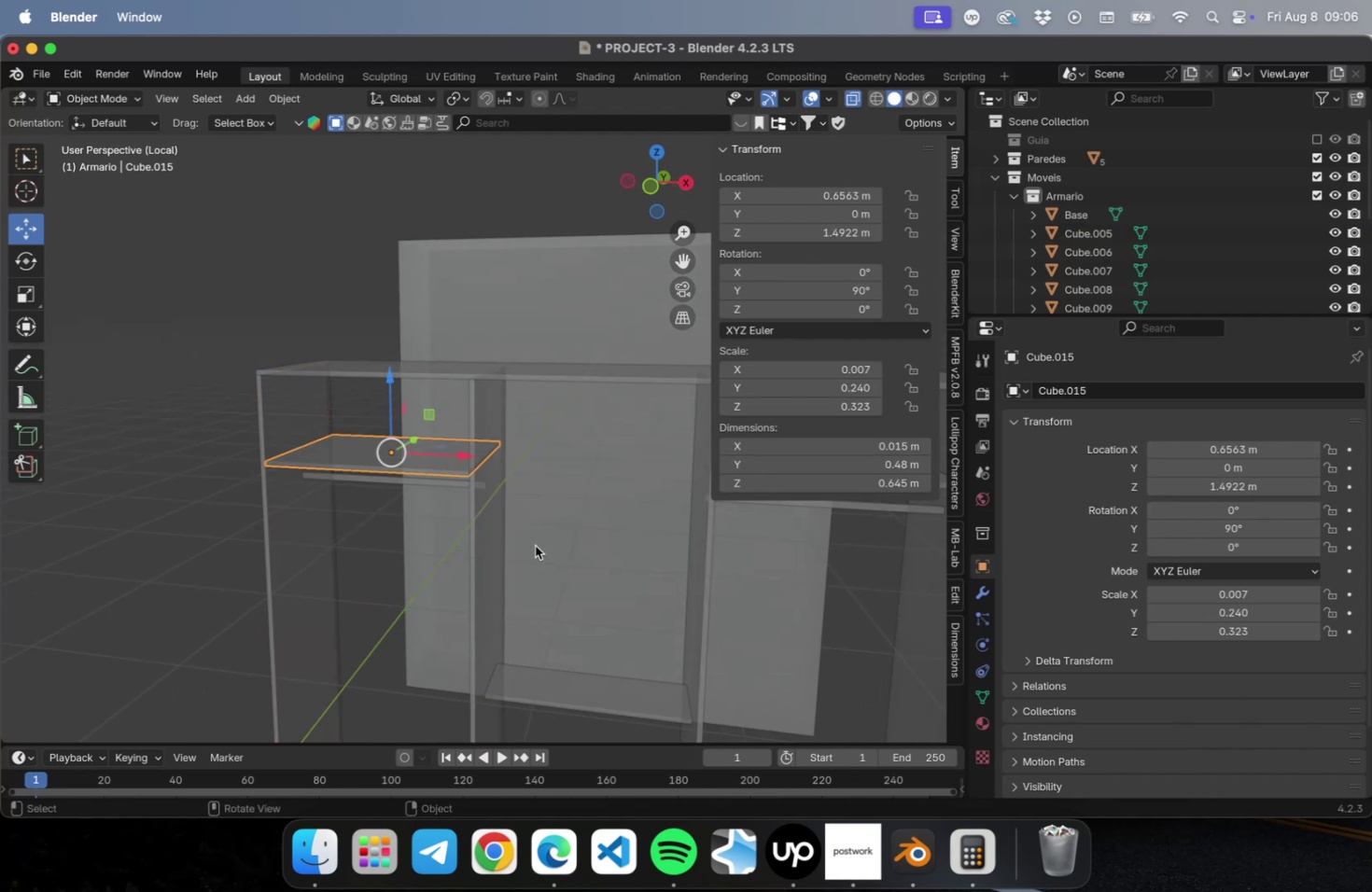 
hold_key(key=ShiftLeft, duration=0.53)
 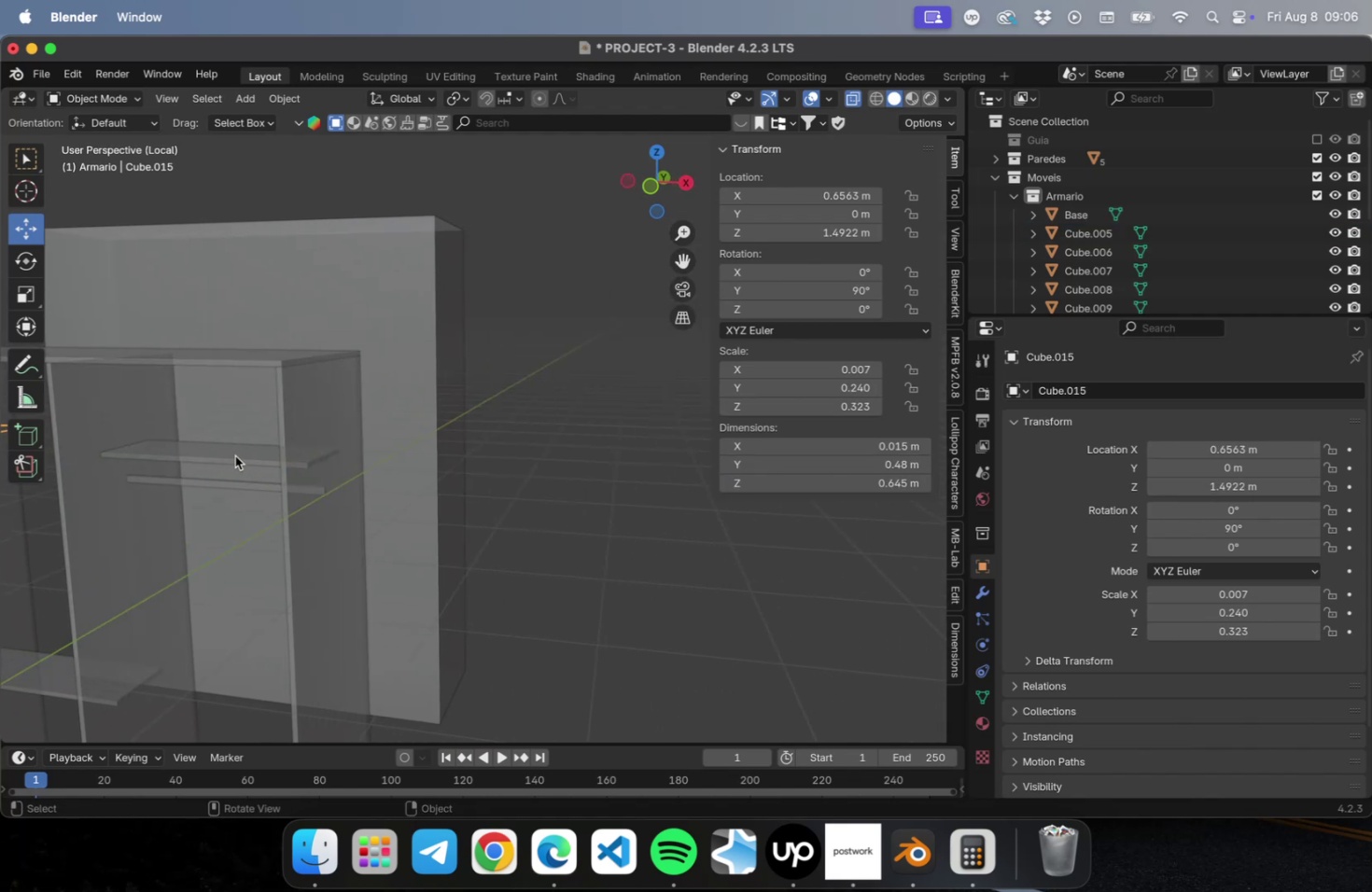 
left_click([235, 455])
 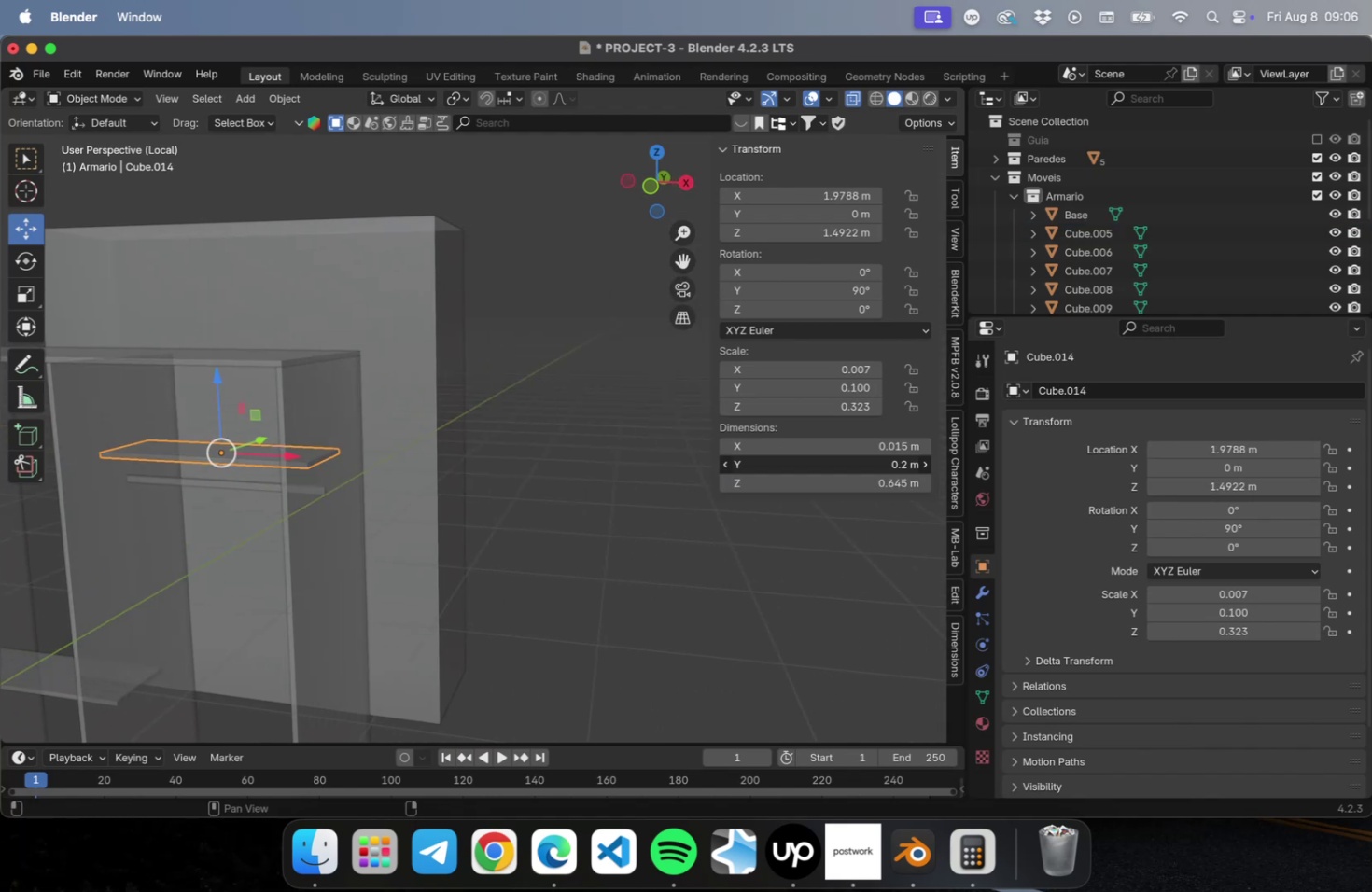 
key(Meta+CommandLeft)
 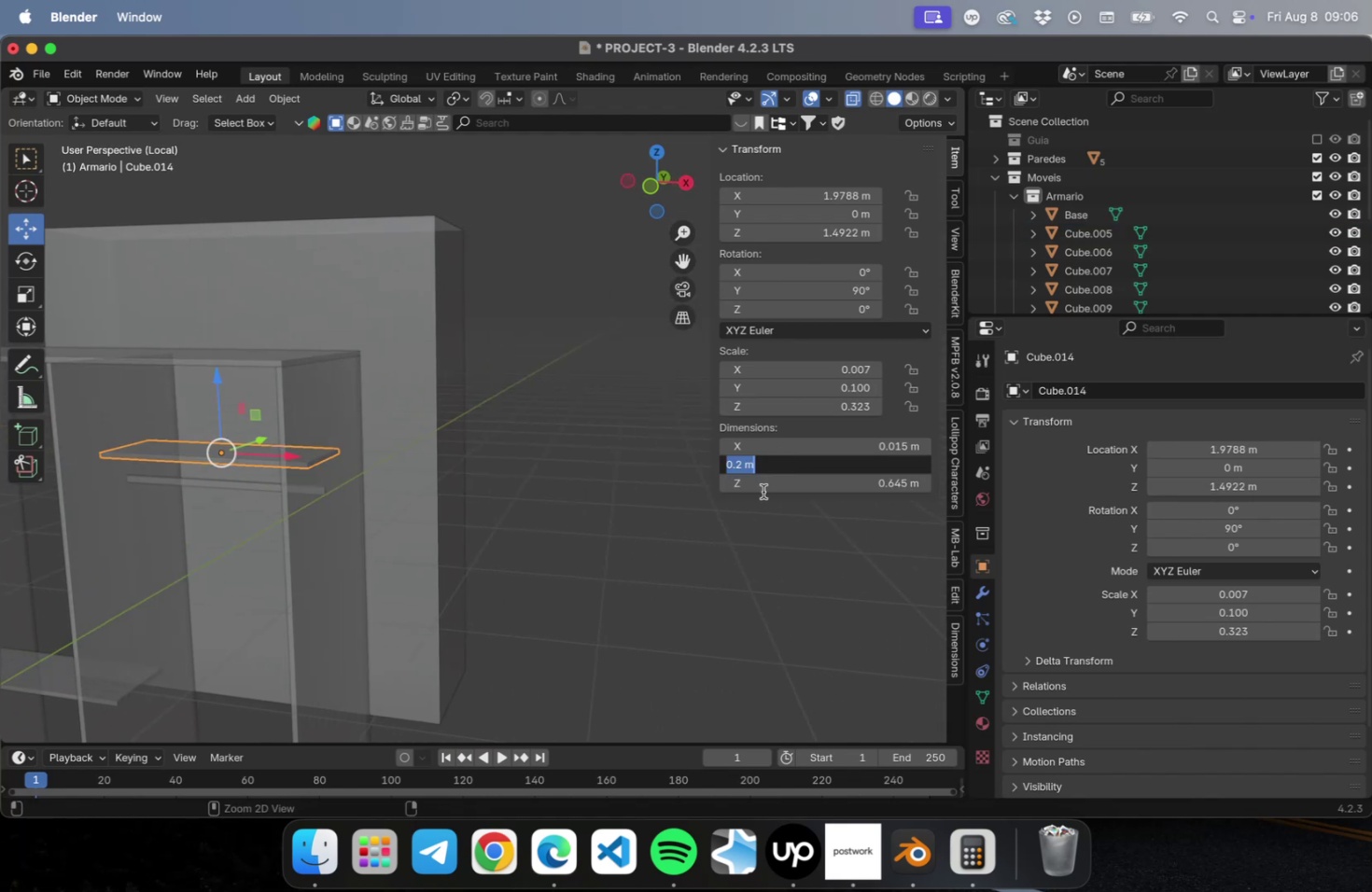 
key(Meta+V)
 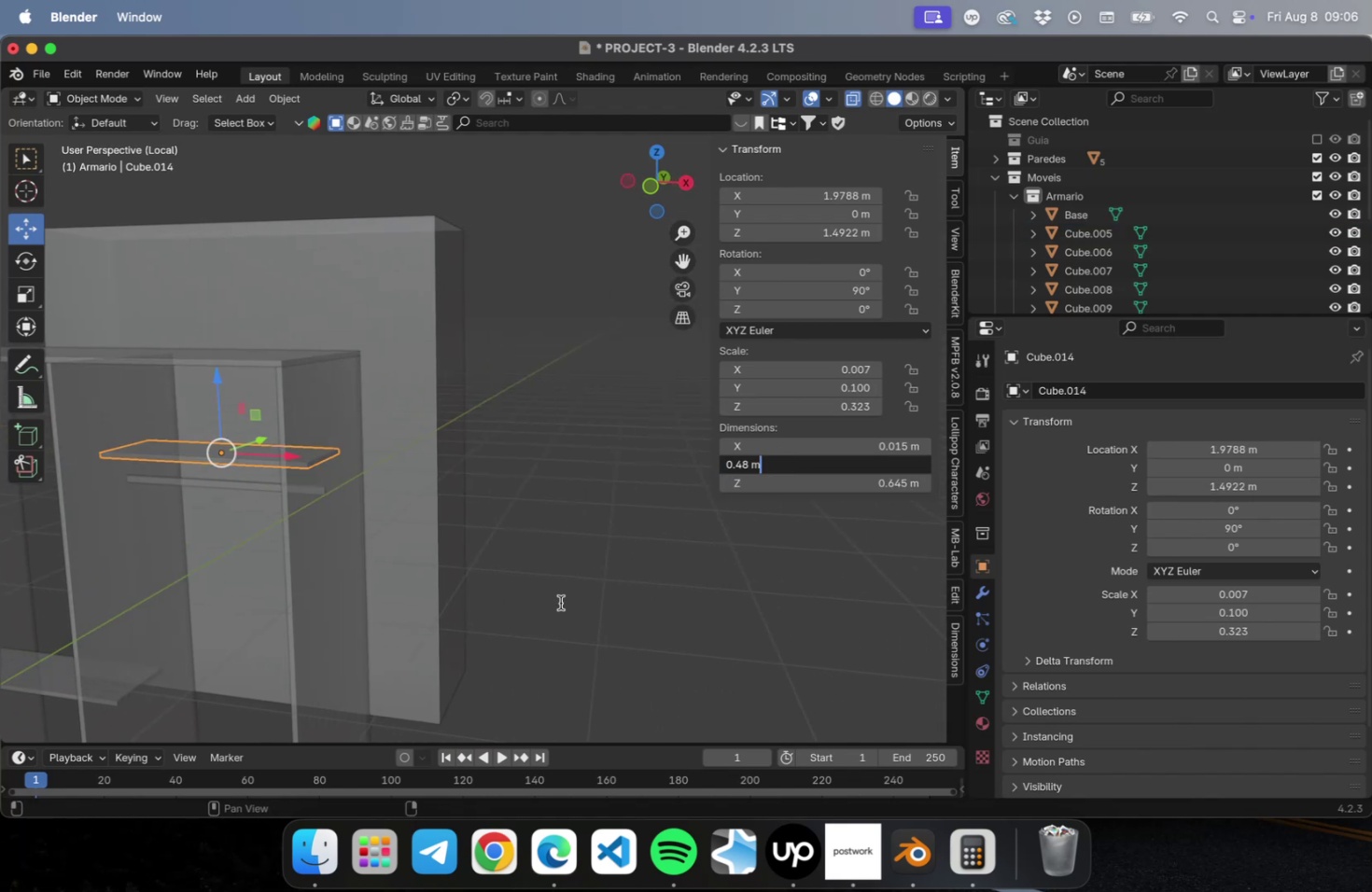 
key(Tab)
 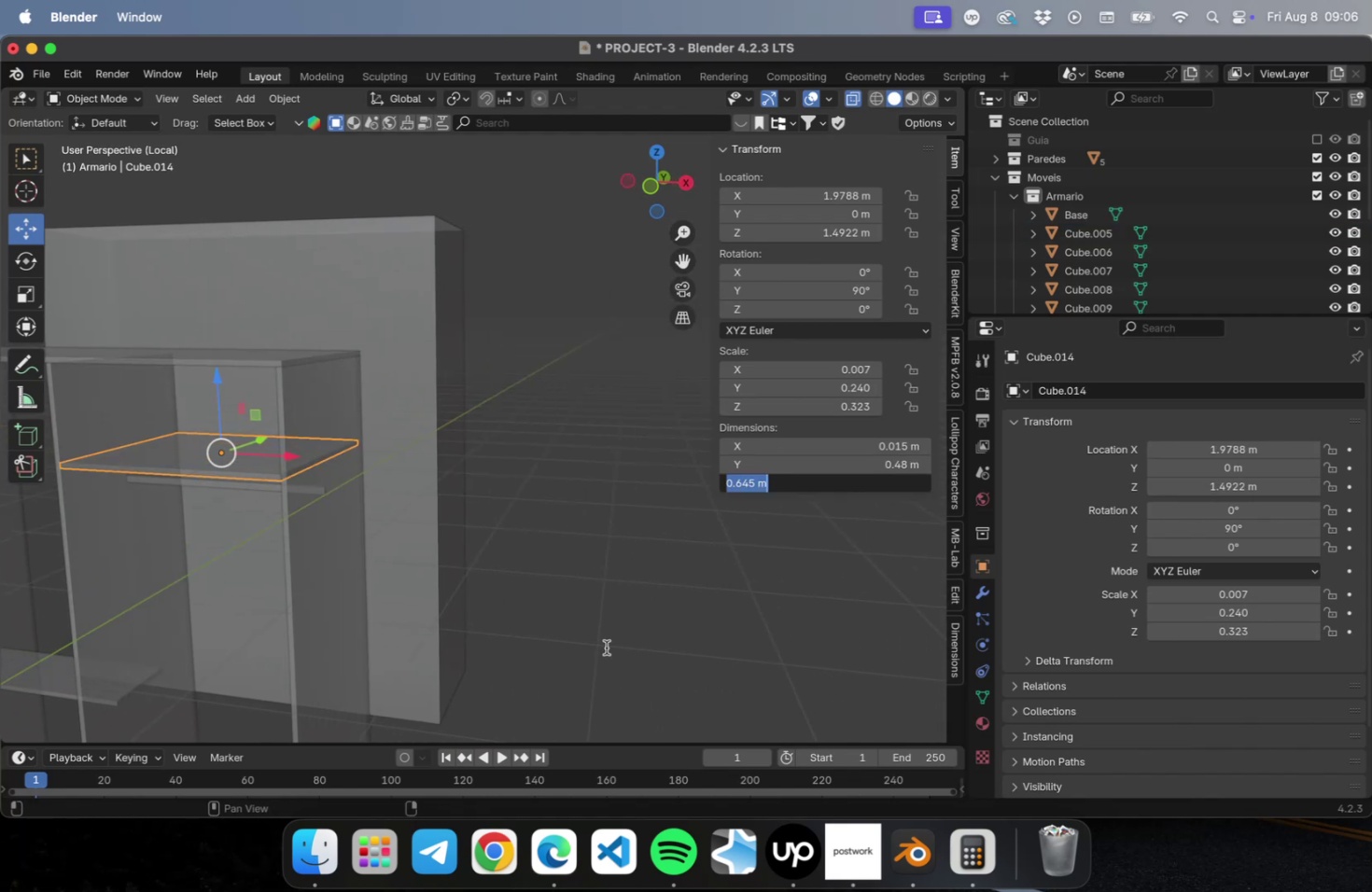 
scroll: coordinate [556, 620], scroll_direction: down, amount: 1.0
 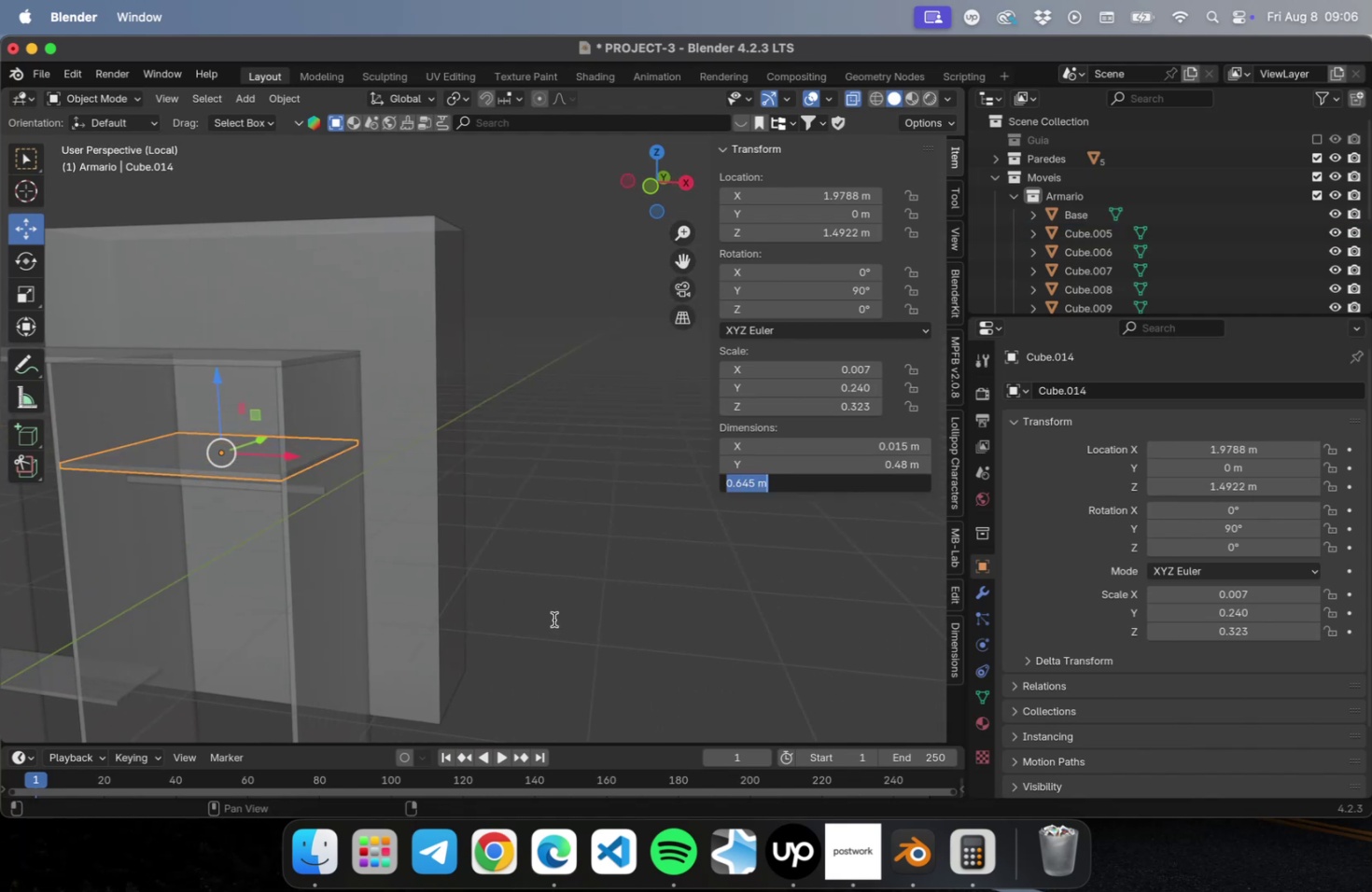 
hold_key(key=ShiftLeft, duration=0.42)
 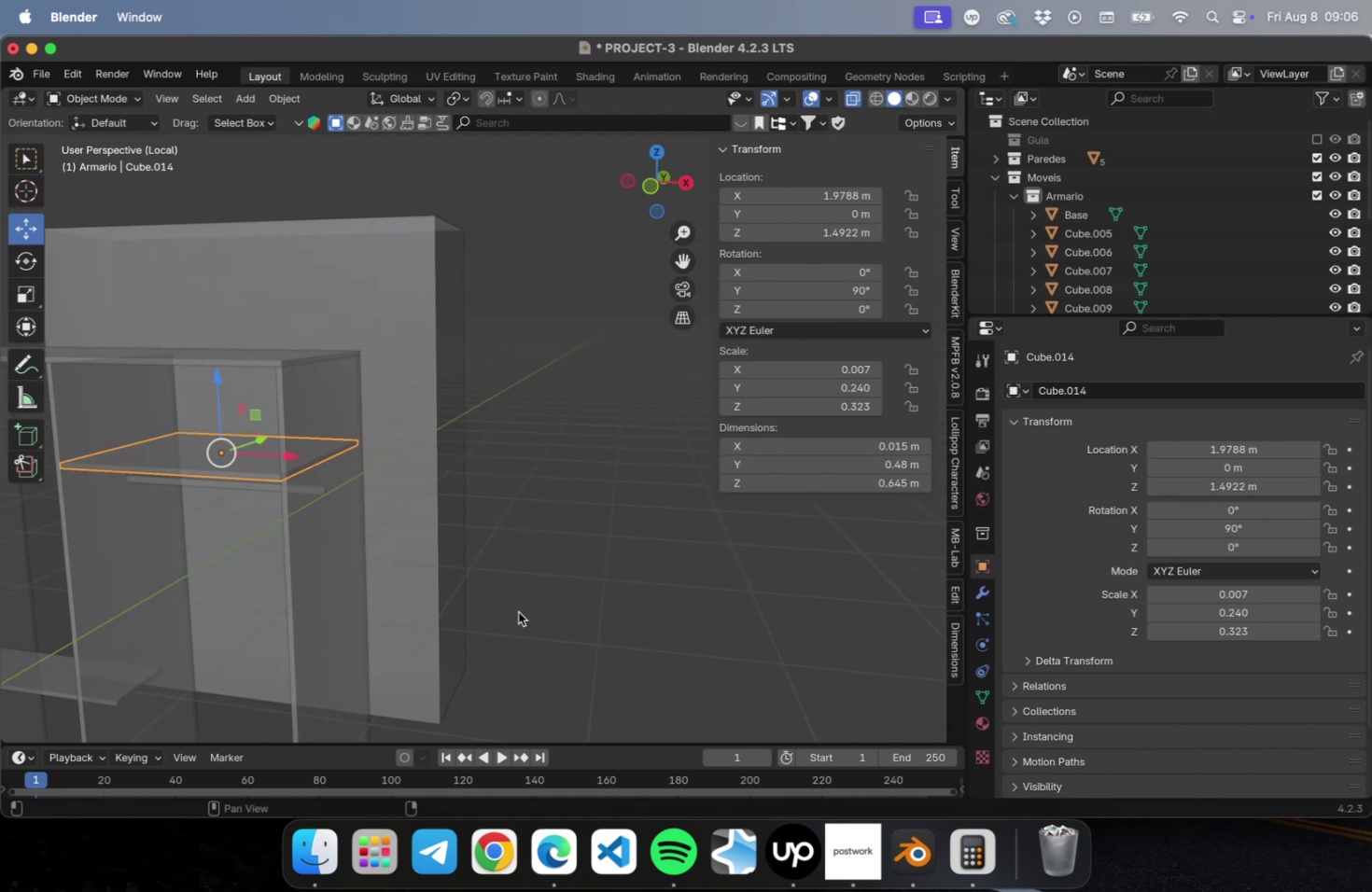 
left_click([518, 611])
 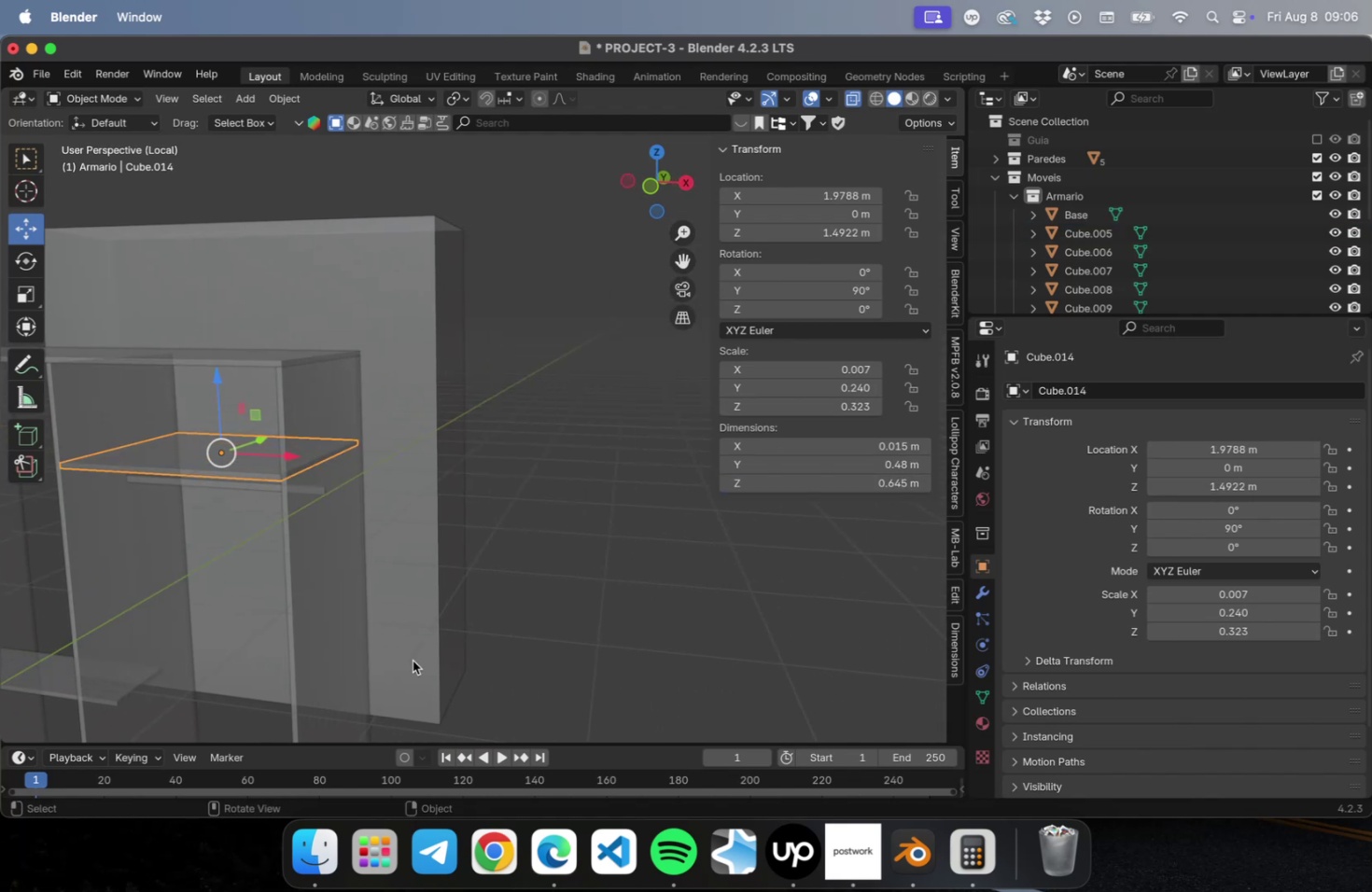 
hold_key(key=ShiftLeft, duration=0.61)
 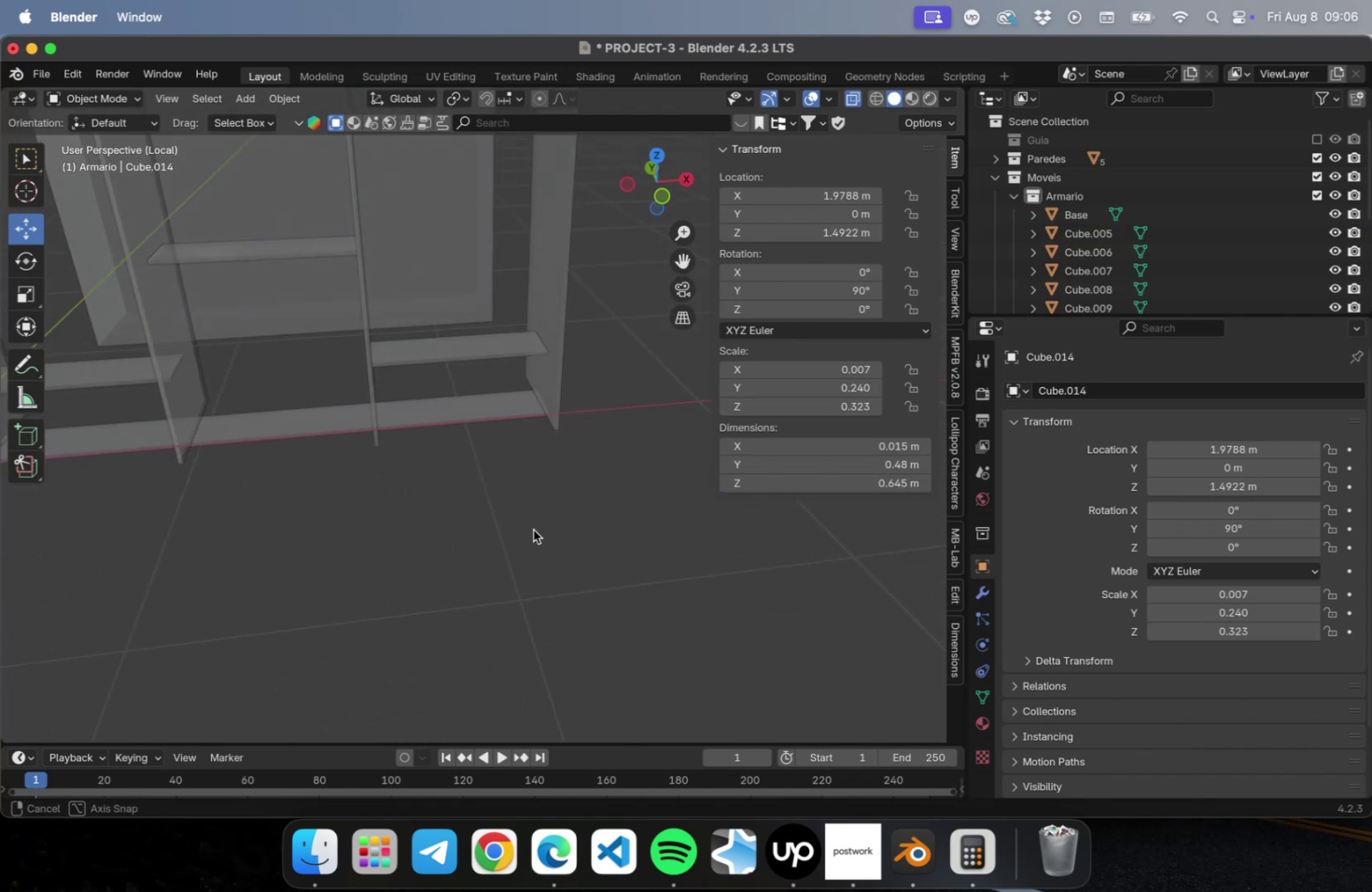 
hold_key(key=ShiftLeft, duration=0.46)
 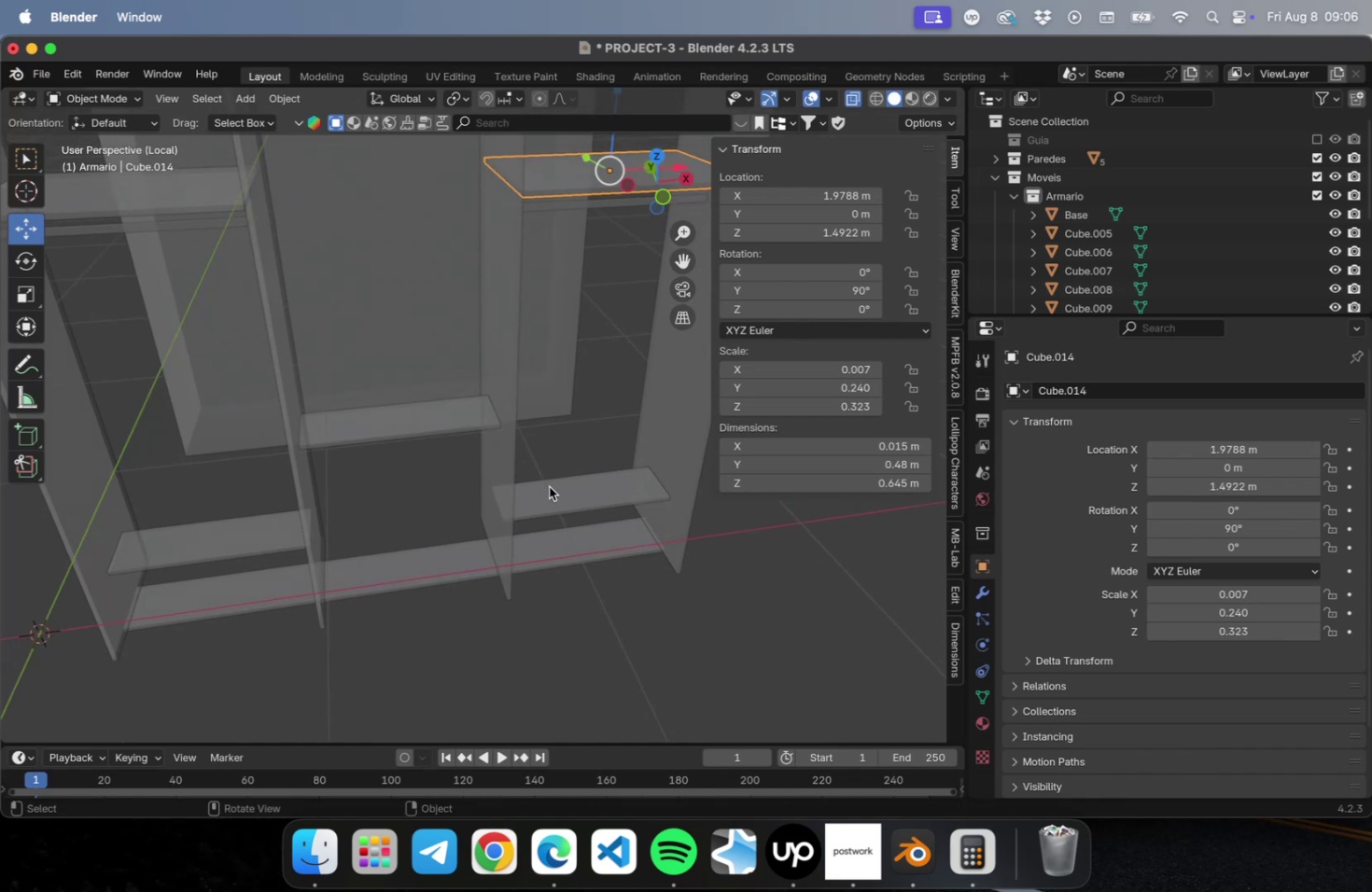 
left_click([549, 486])
 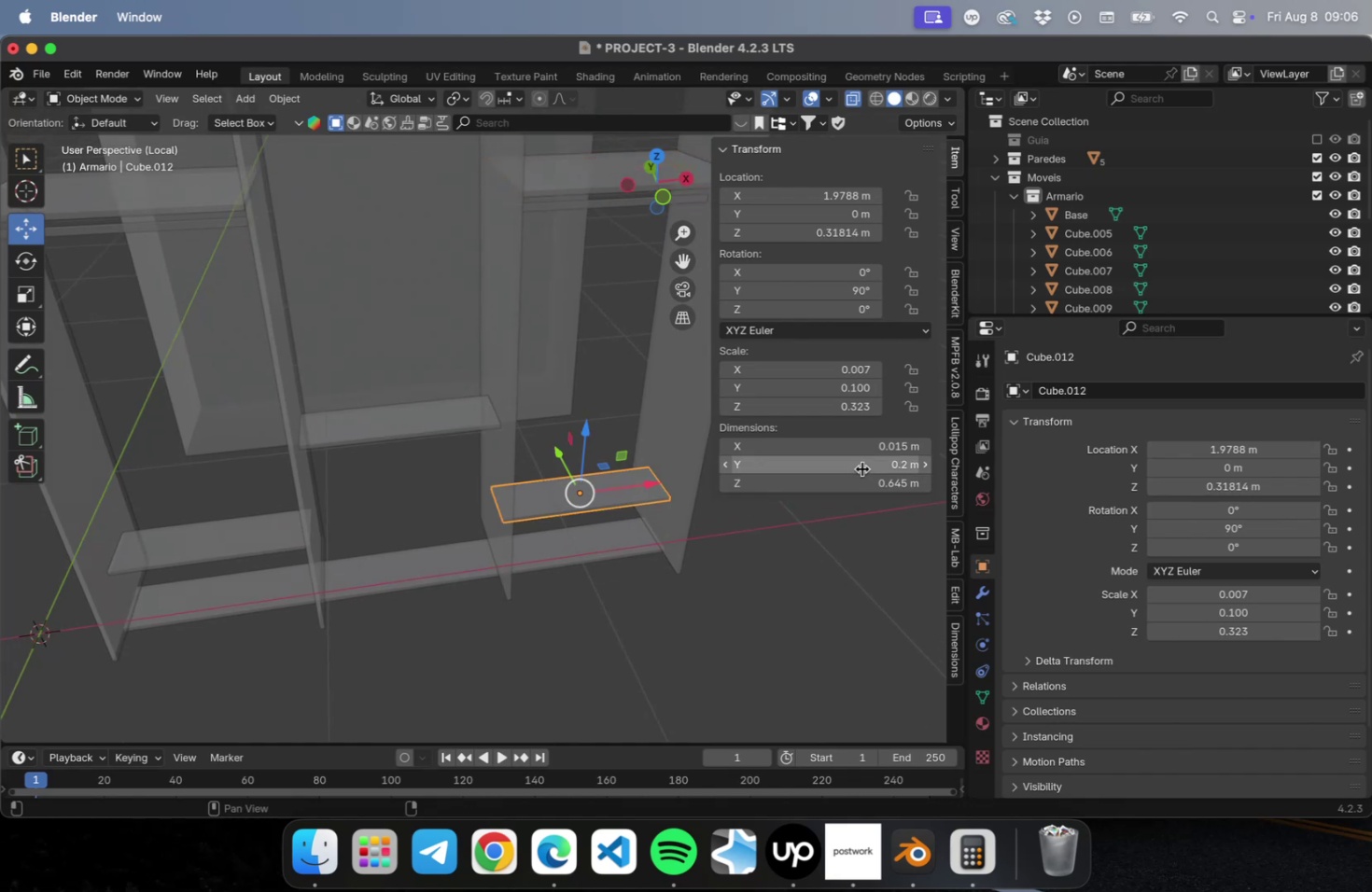 
left_click([860, 467])
 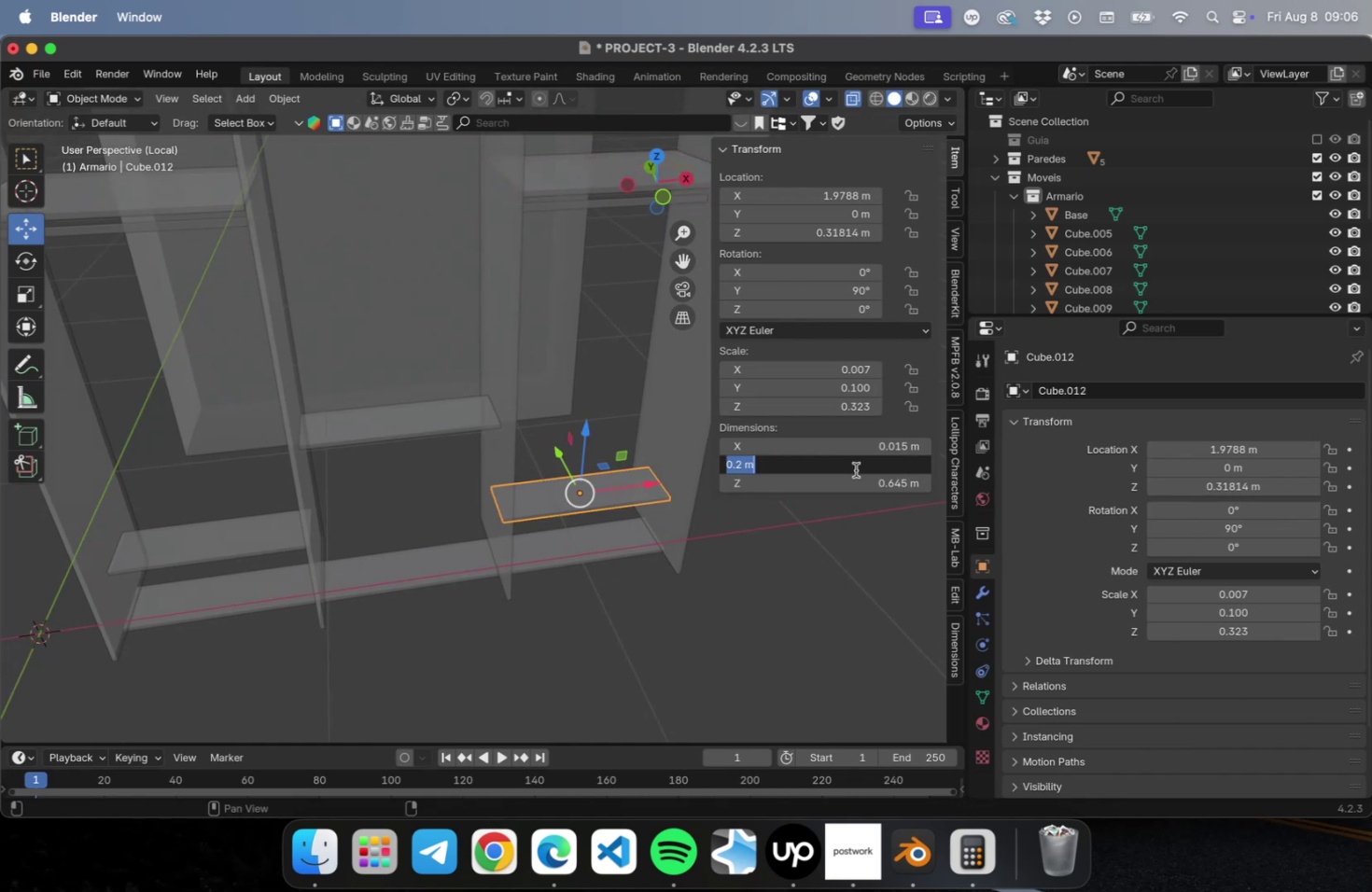 
key(Meta+CommandLeft)
 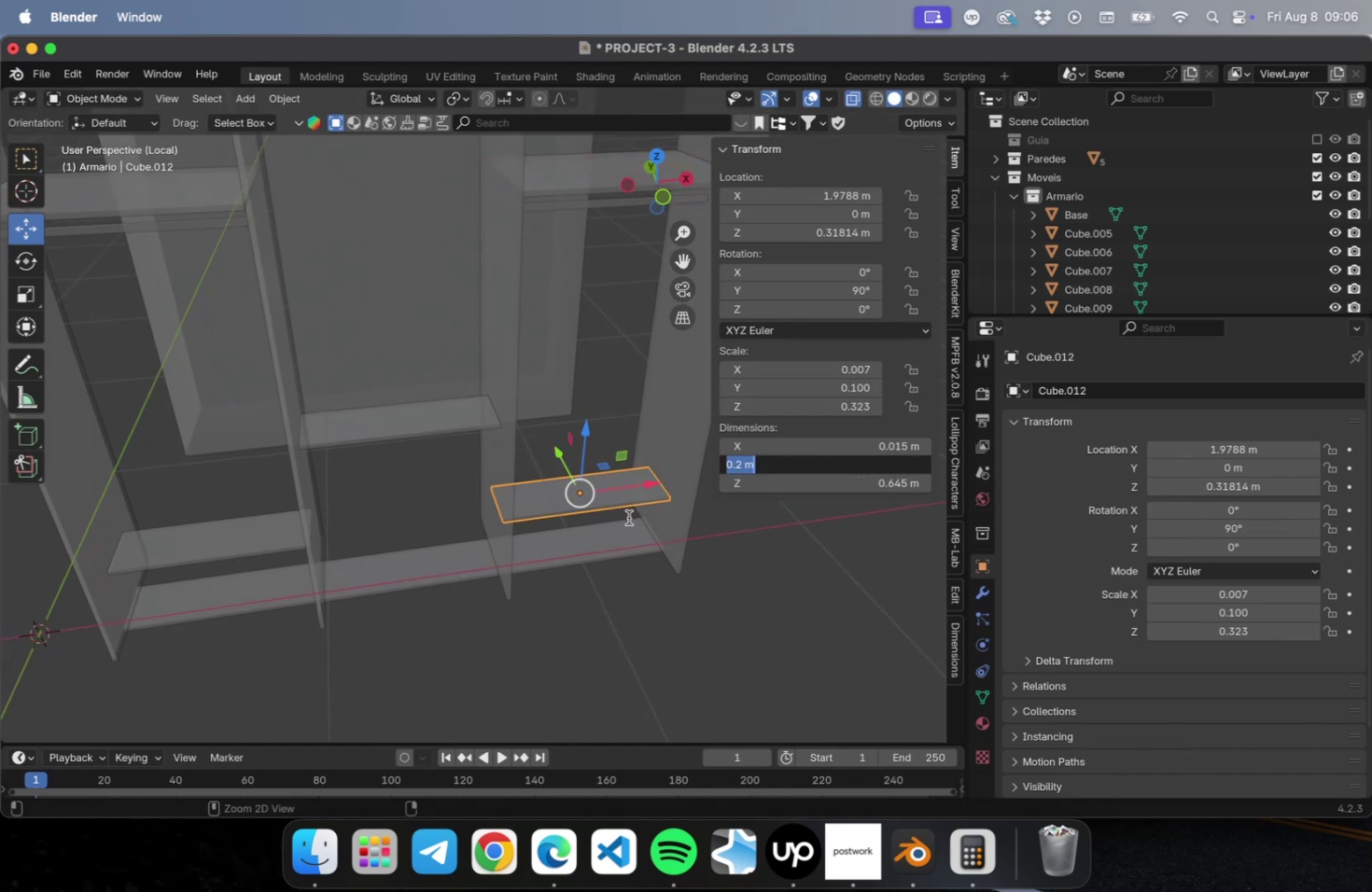 
key(Meta+V)
 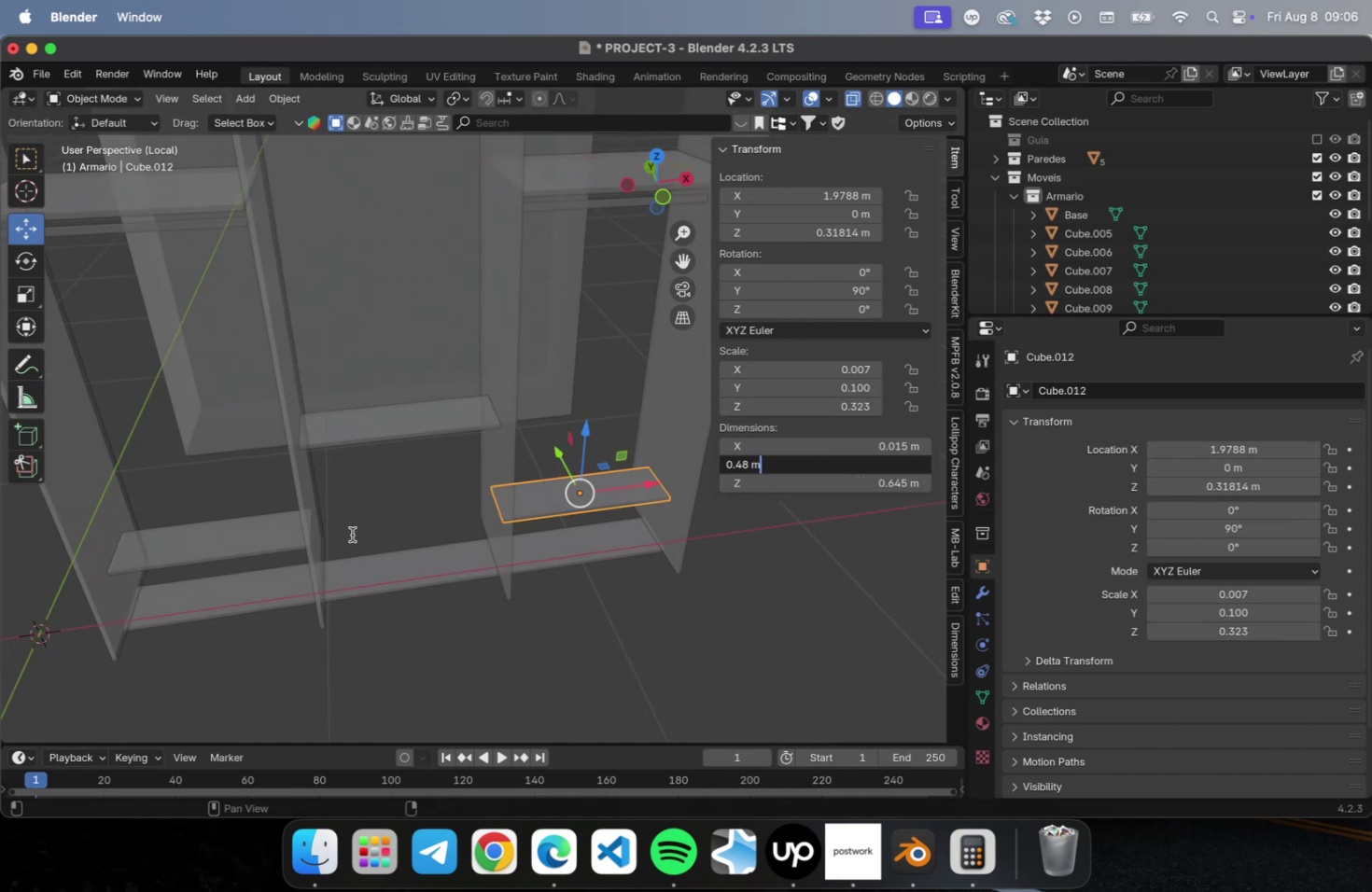 
key(Tab)
 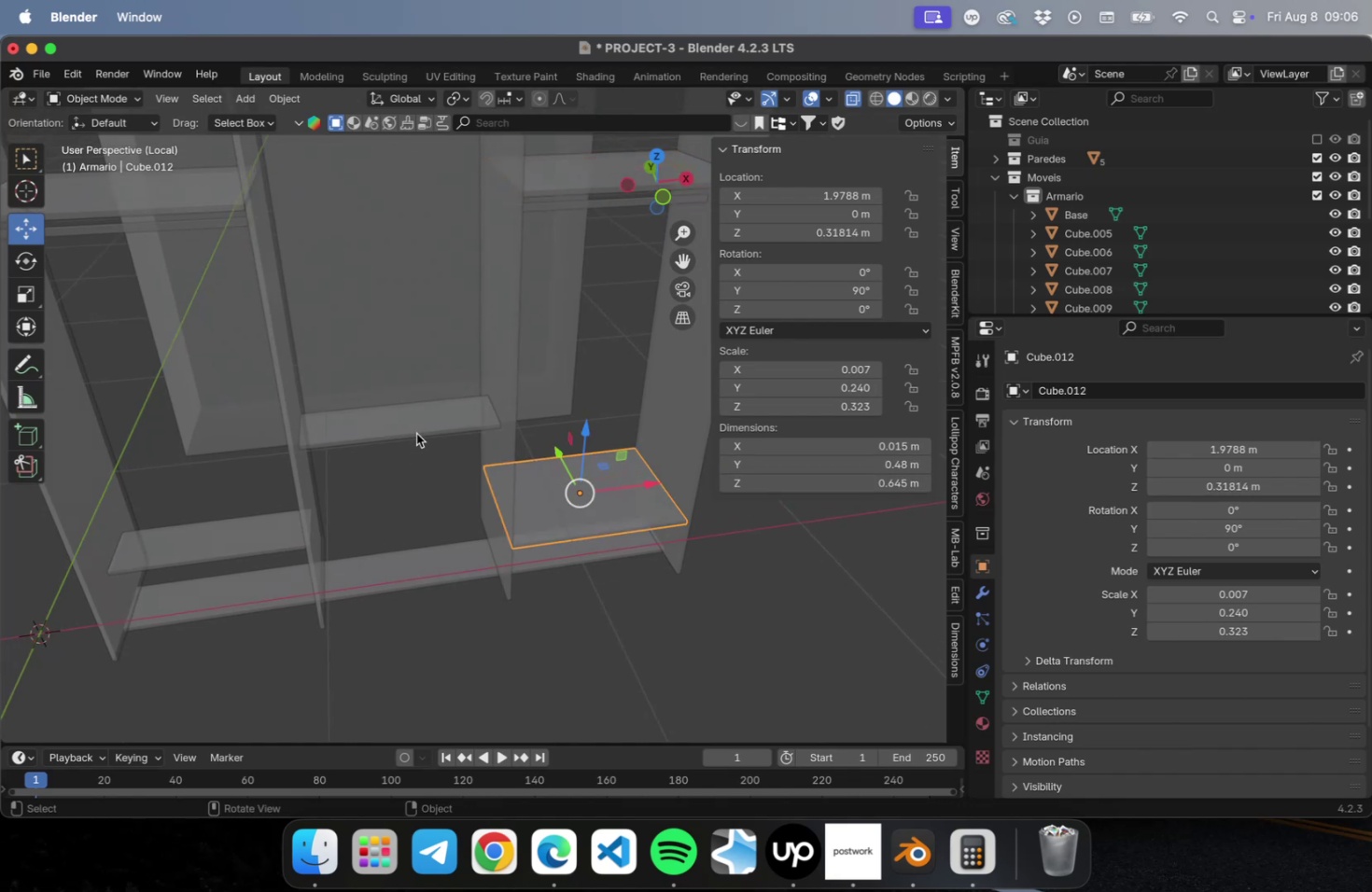 
double_click([414, 429])
 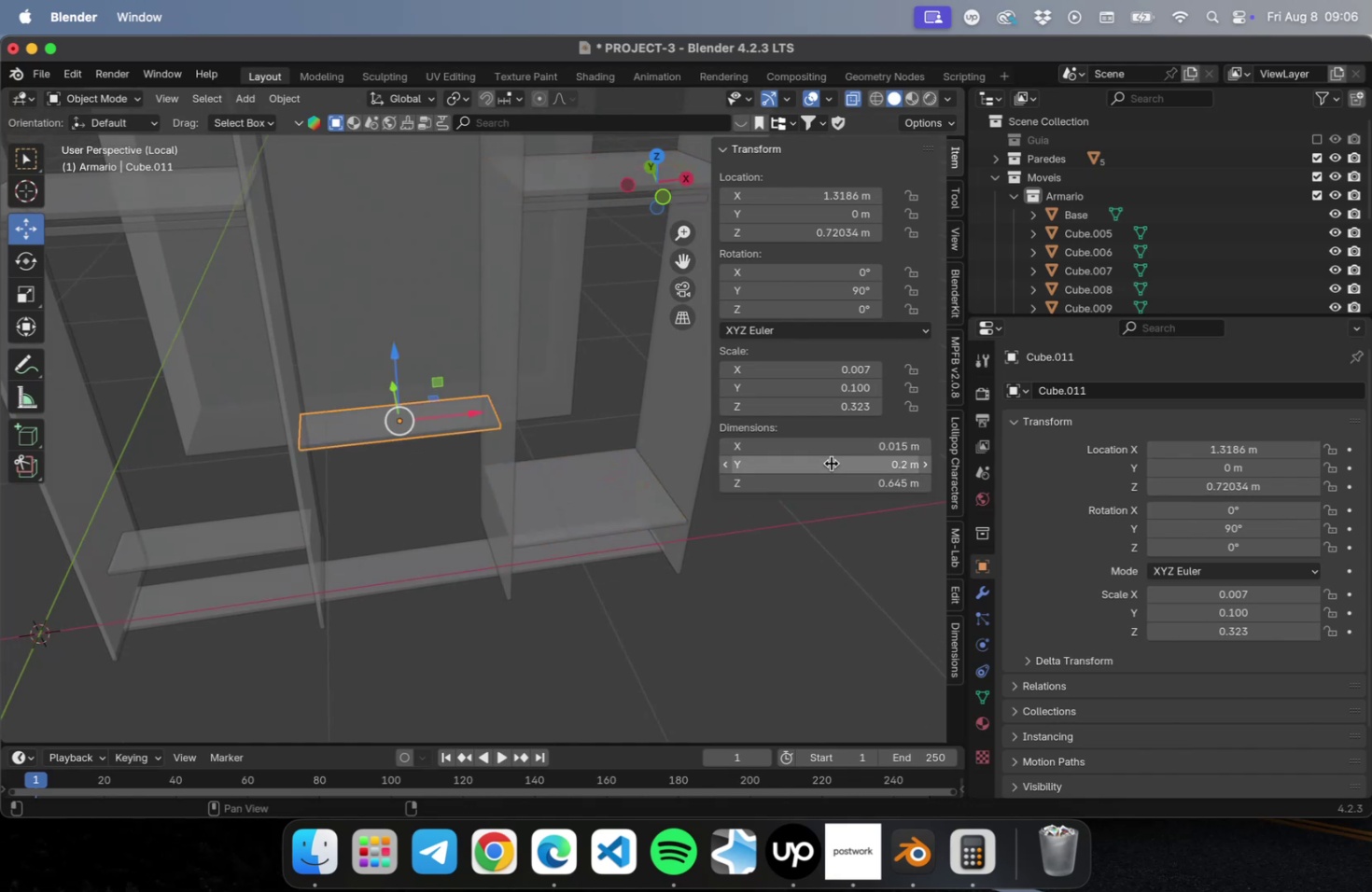 
left_click([830, 465])
 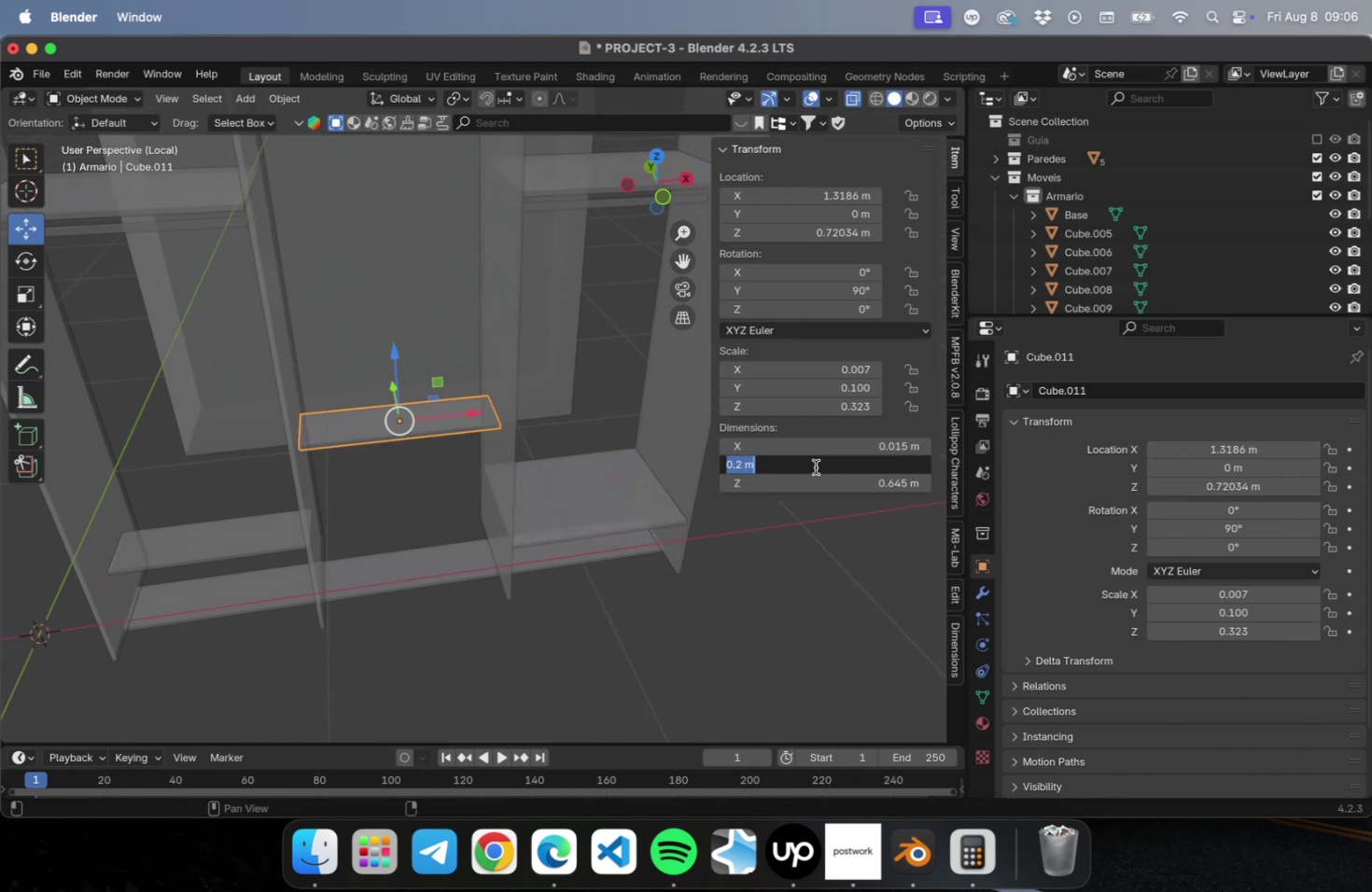 
key(Meta+CommandLeft)
 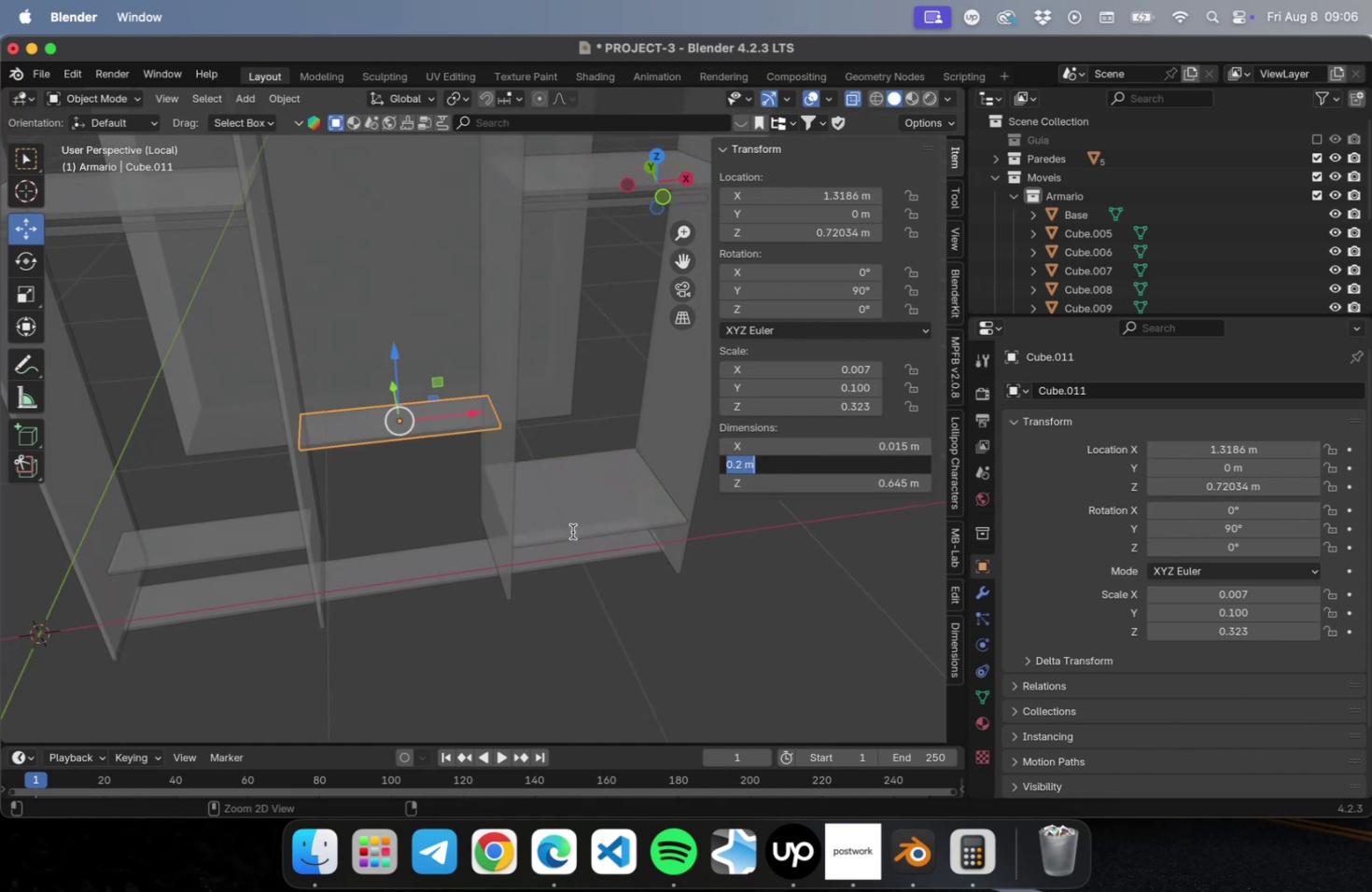 
key(Meta+V)
 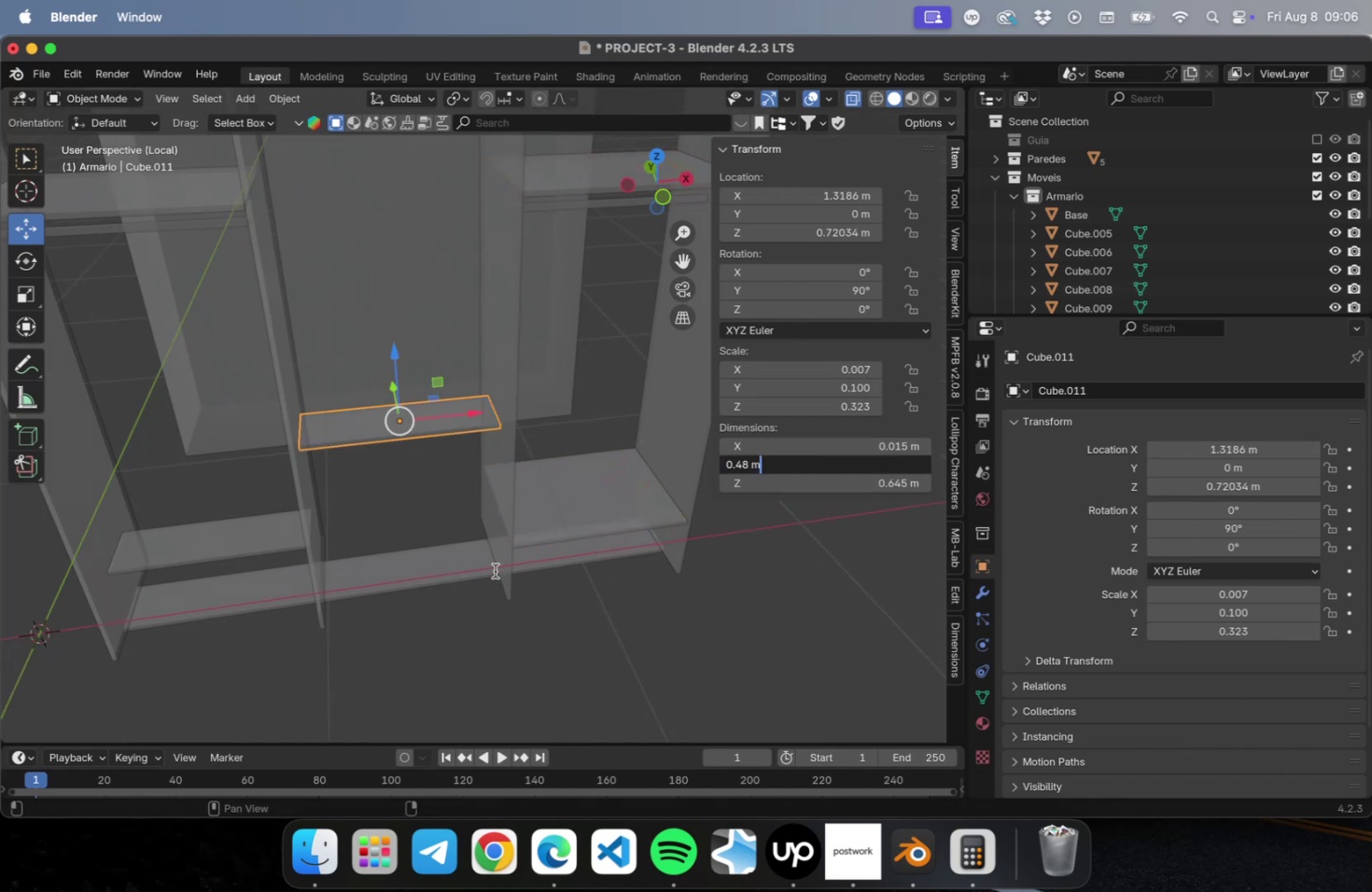 
key(Tab)
 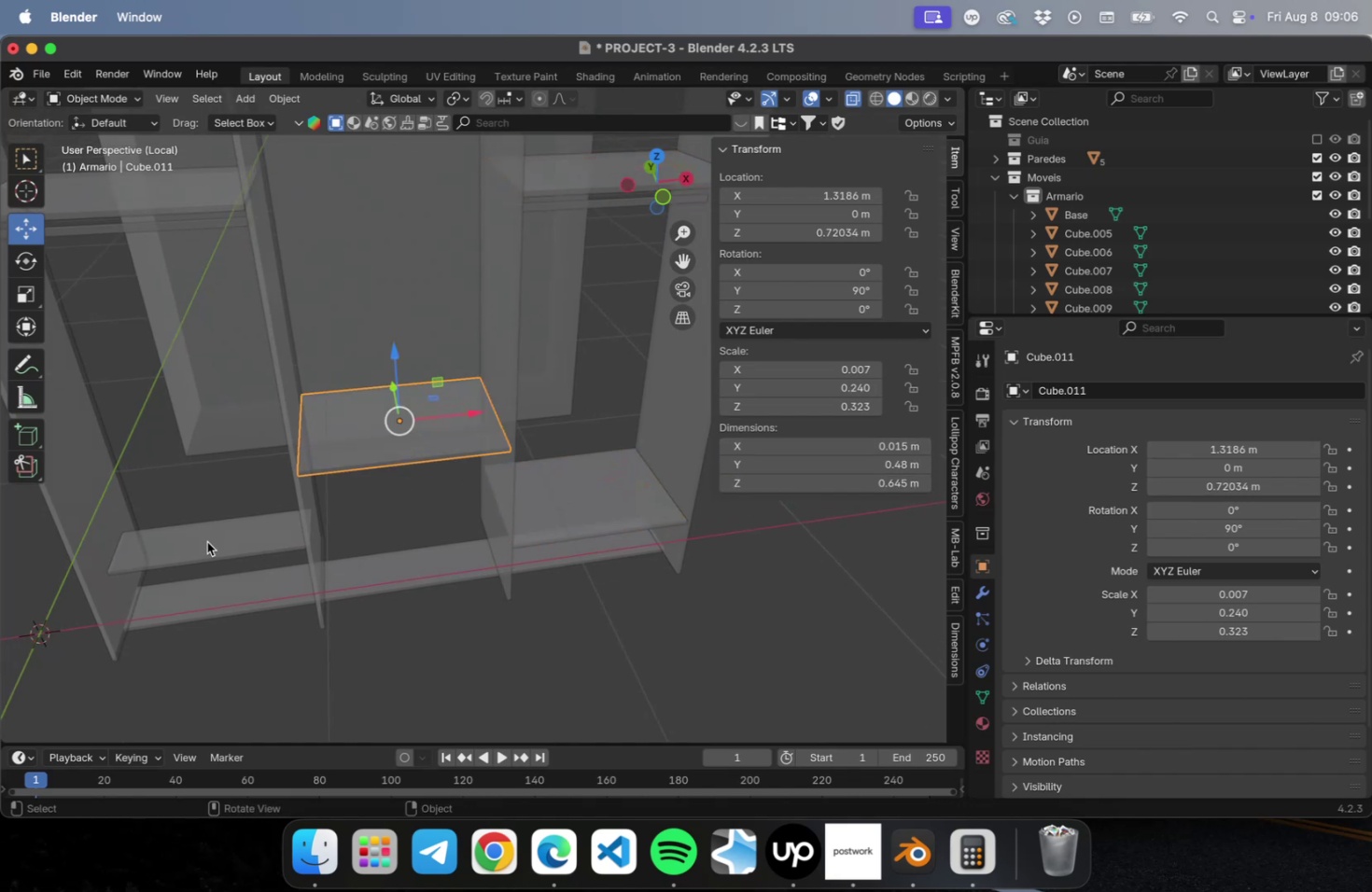 
double_click([204, 541])
 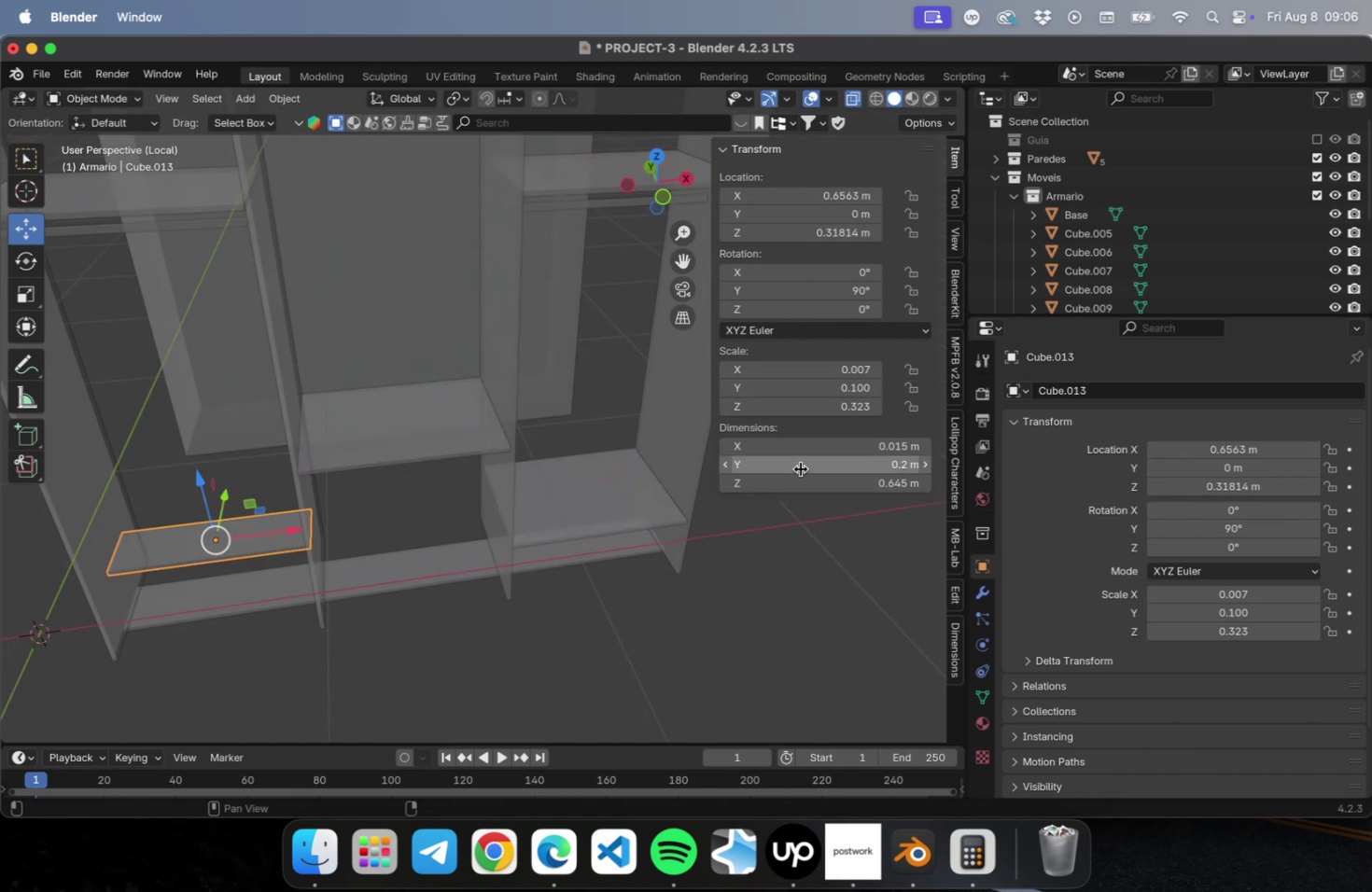 
left_click([800, 468])
 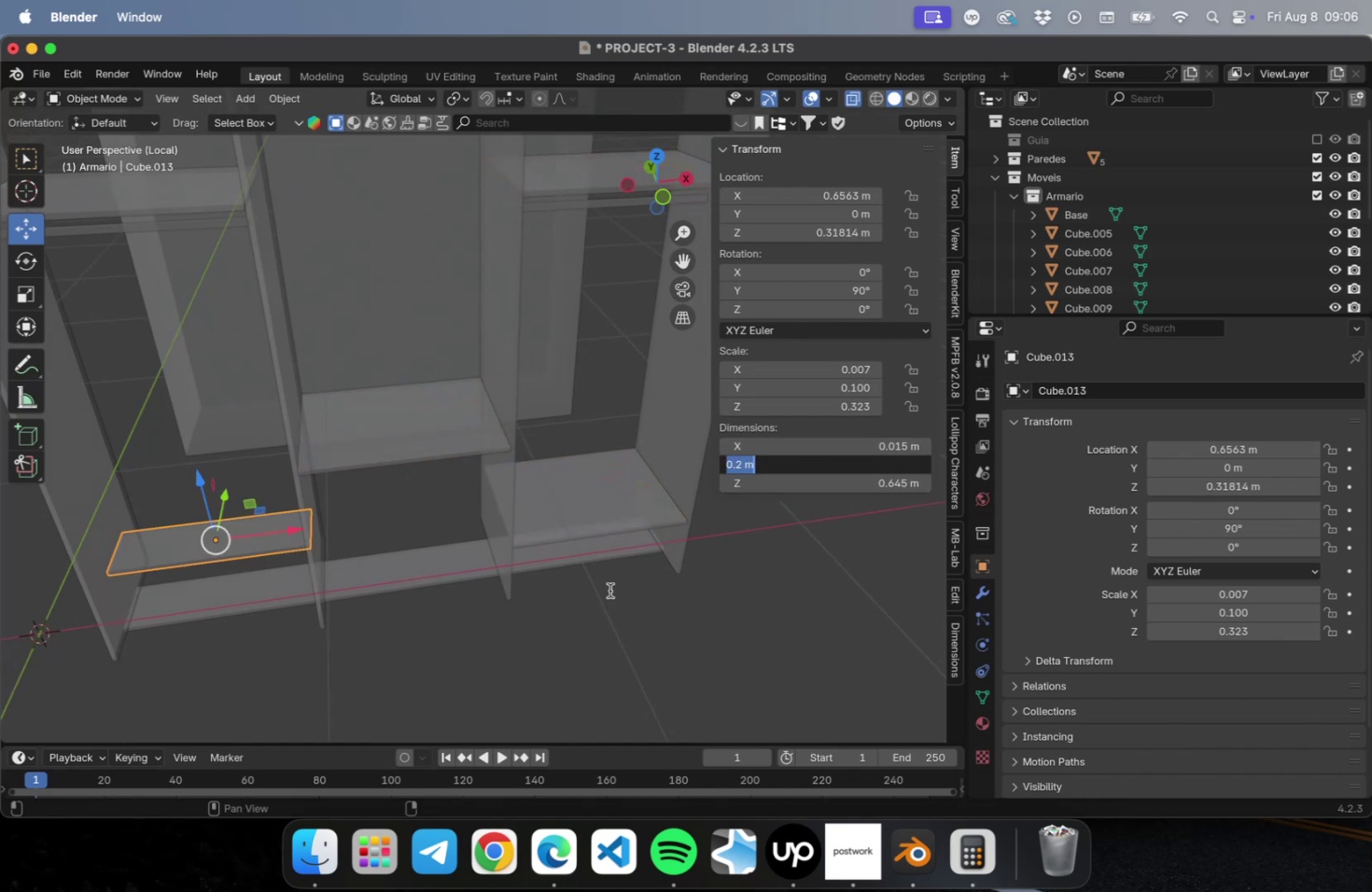 
key(Meta+CommandLeft)
 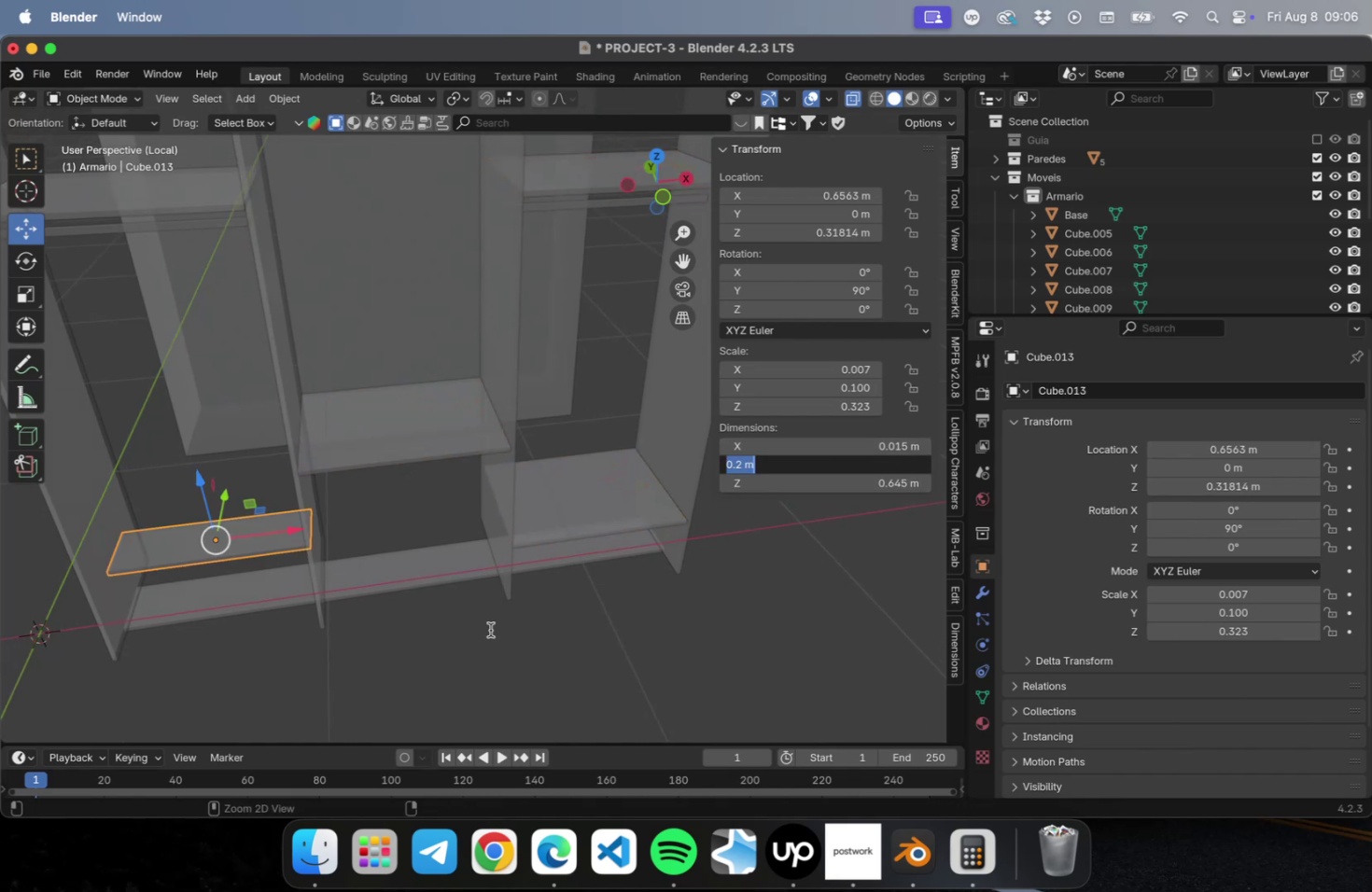 
key(Meta+V)
 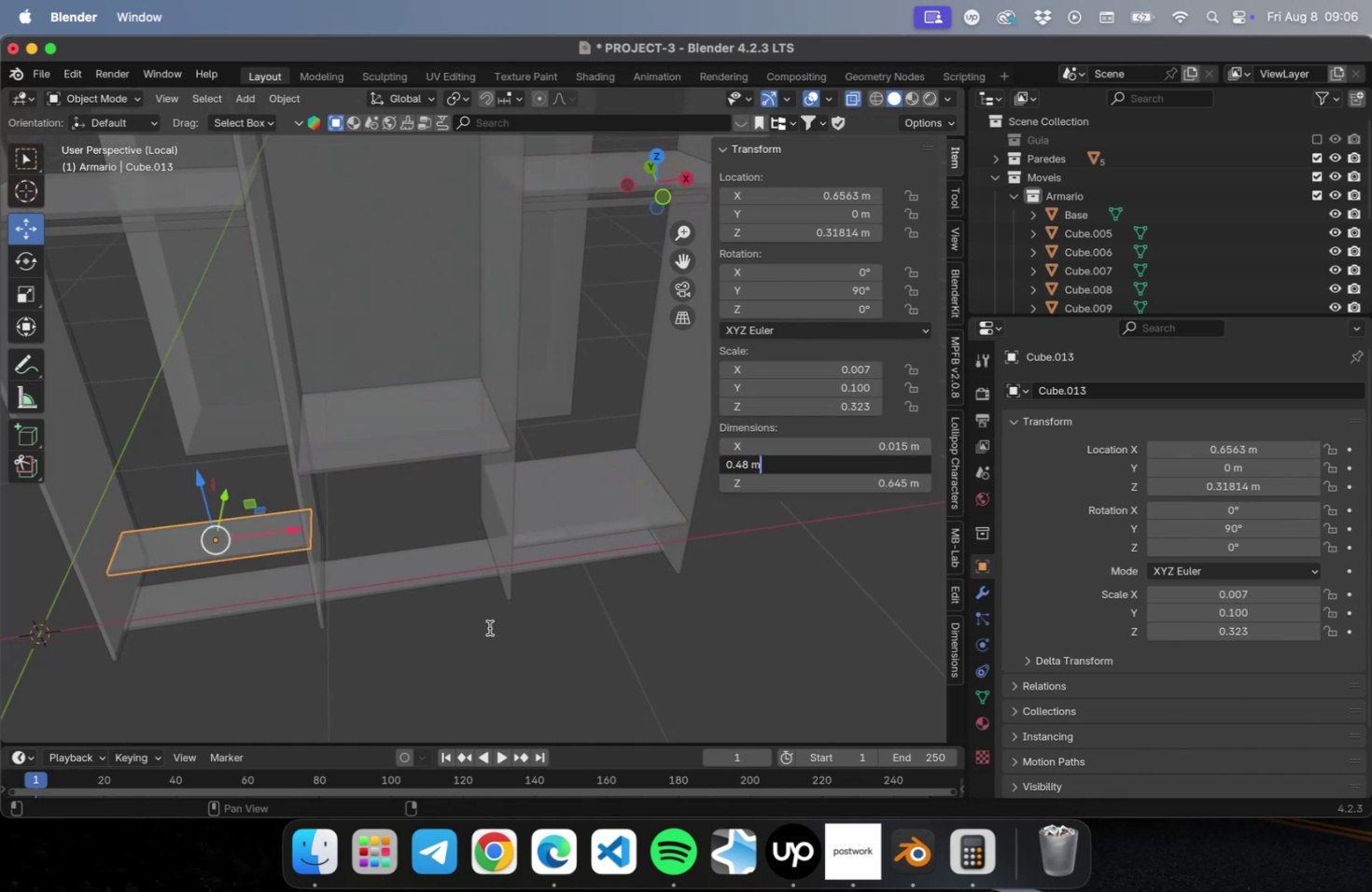 
key(Tab)
 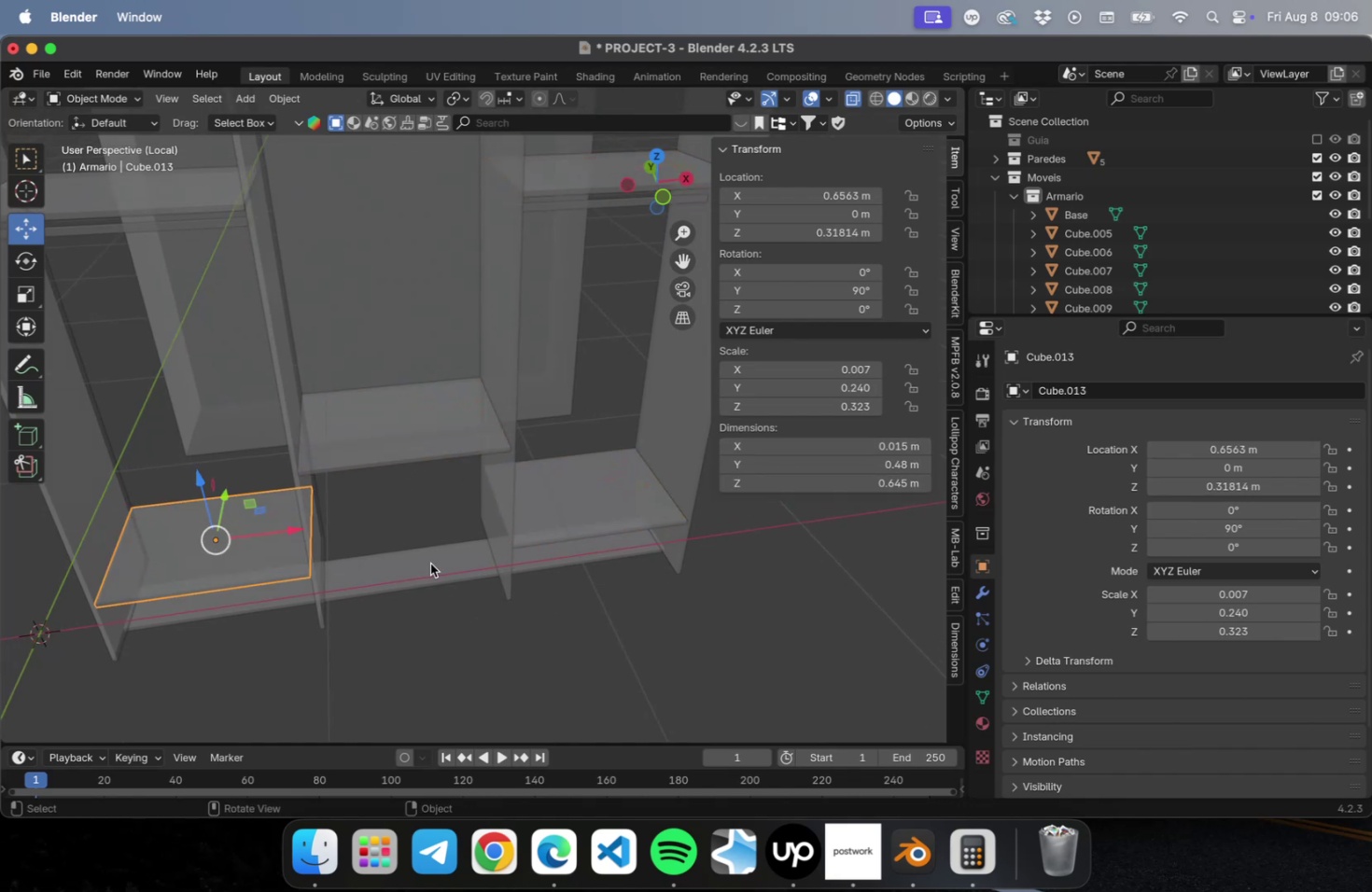 
double_click([428, 562])
 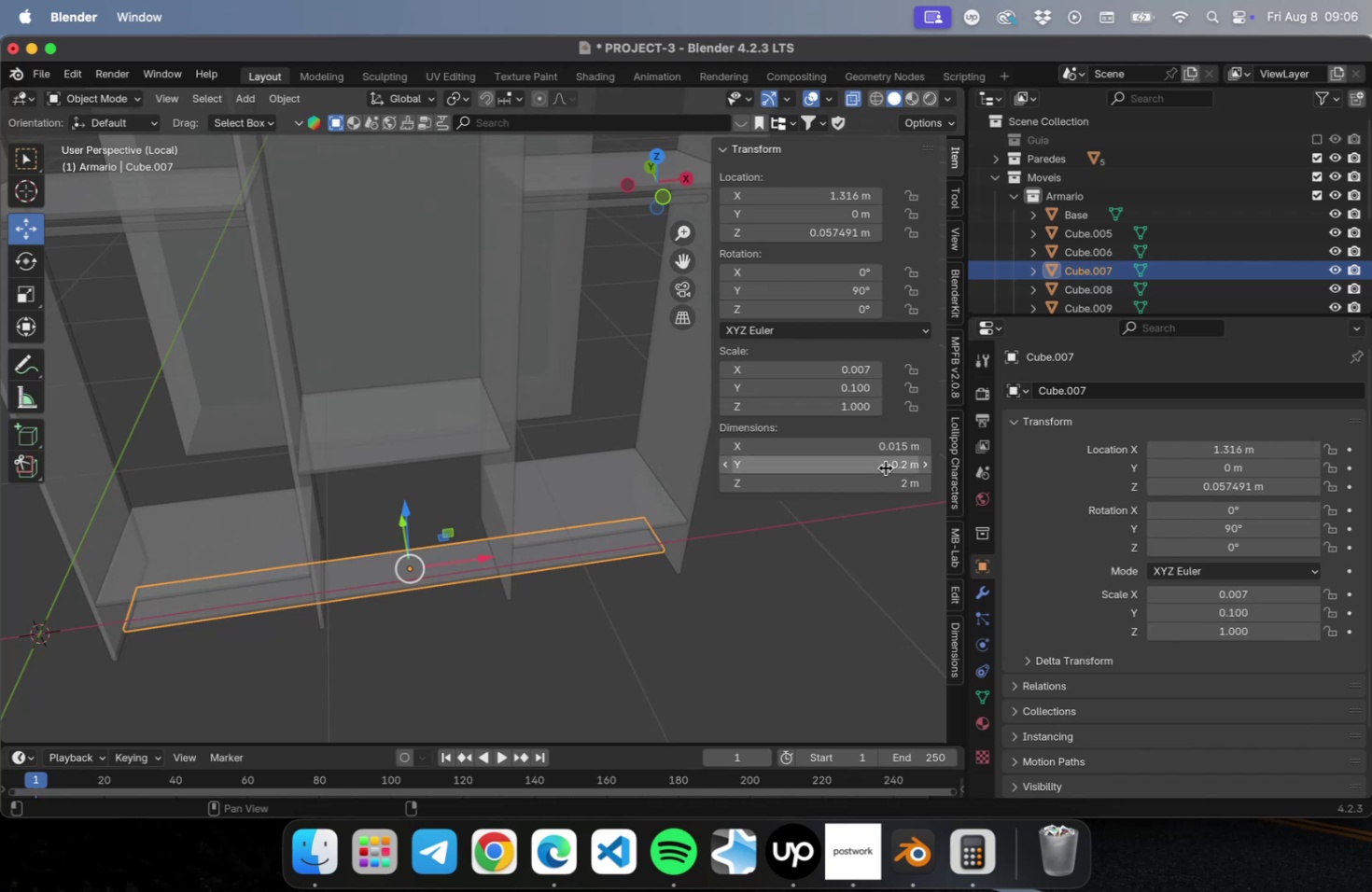 
left_click([884, 467])
 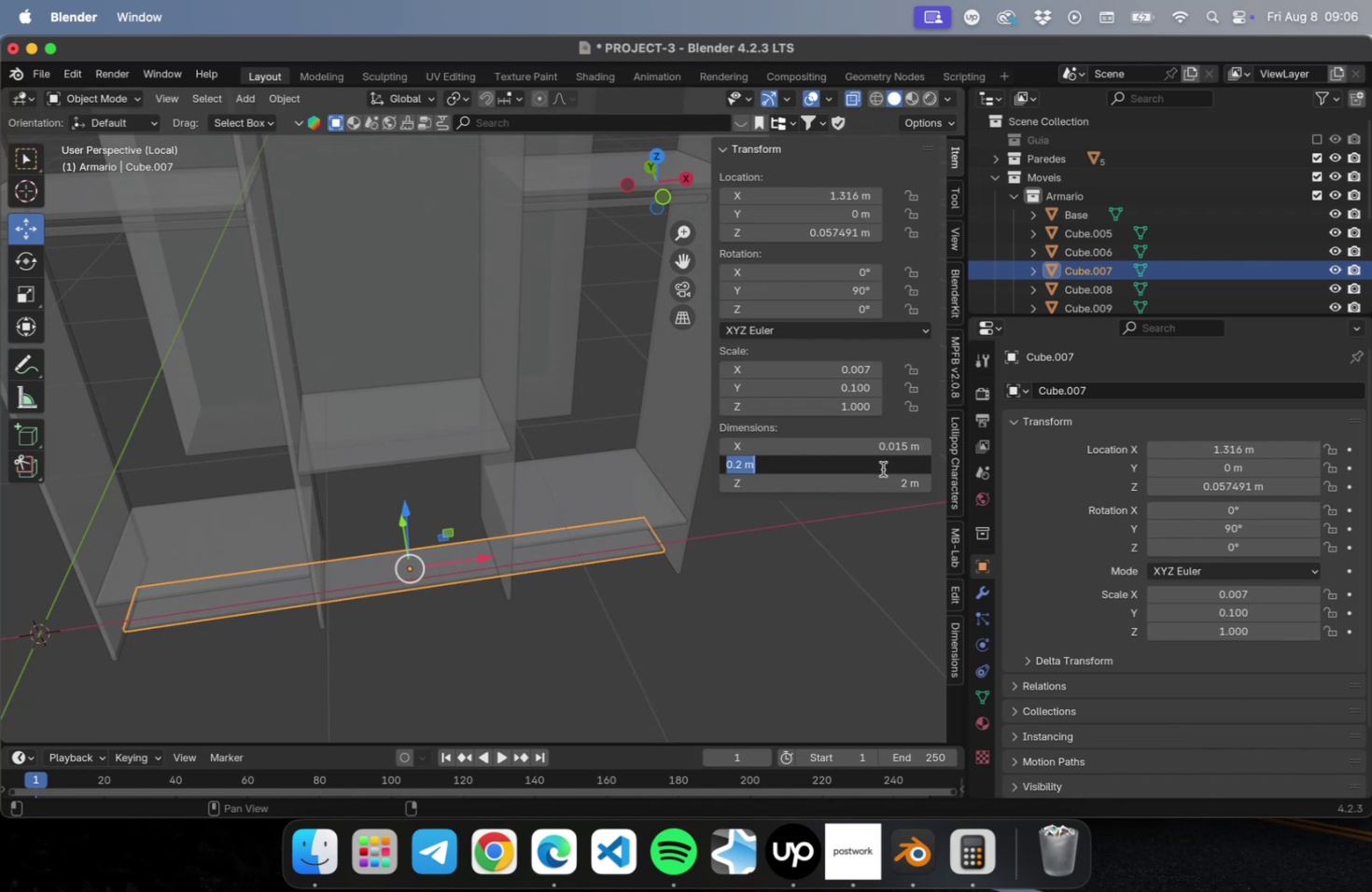 
key(Meta+CommandLeft)
 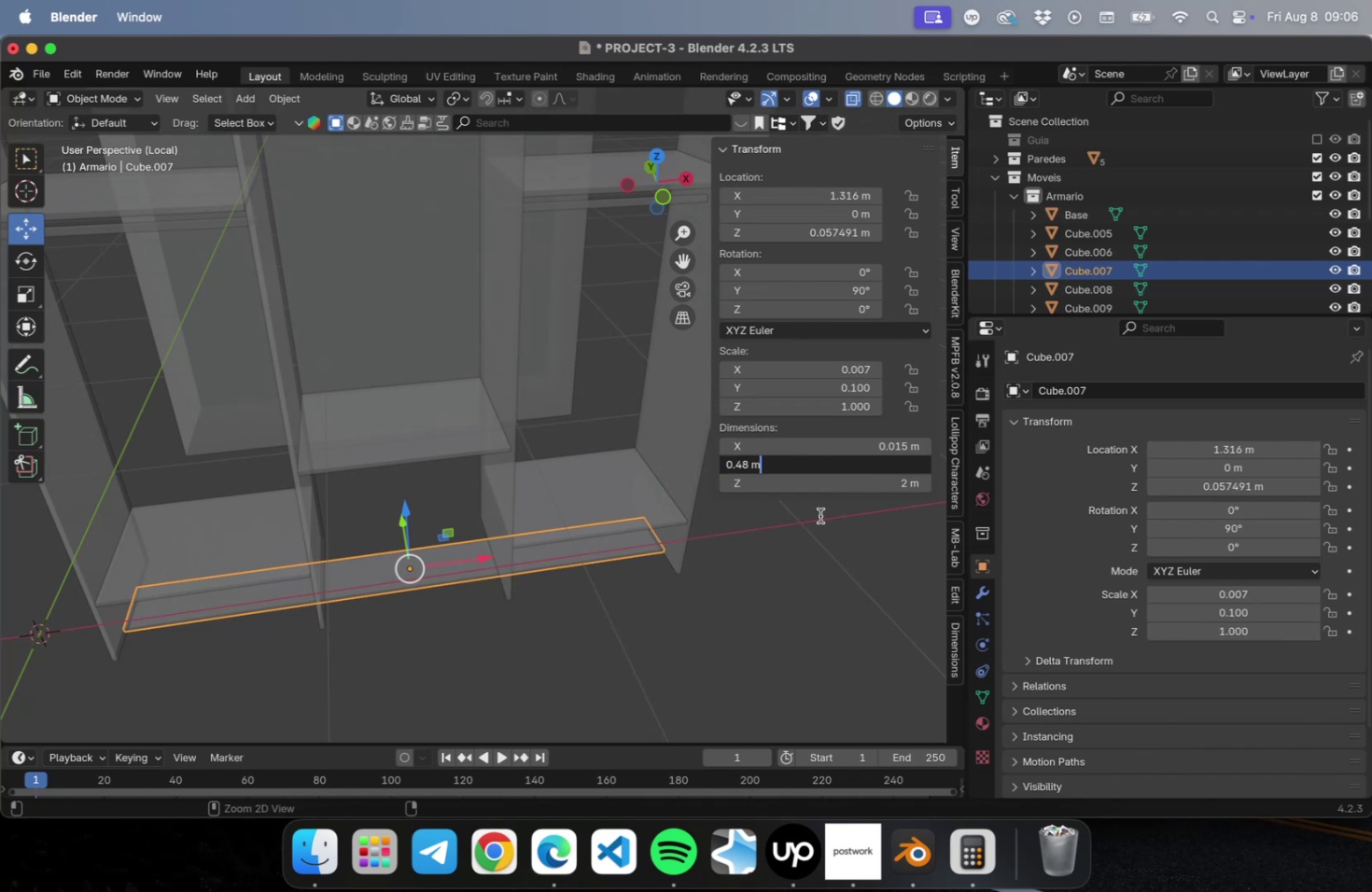 
key(Meta+V)
 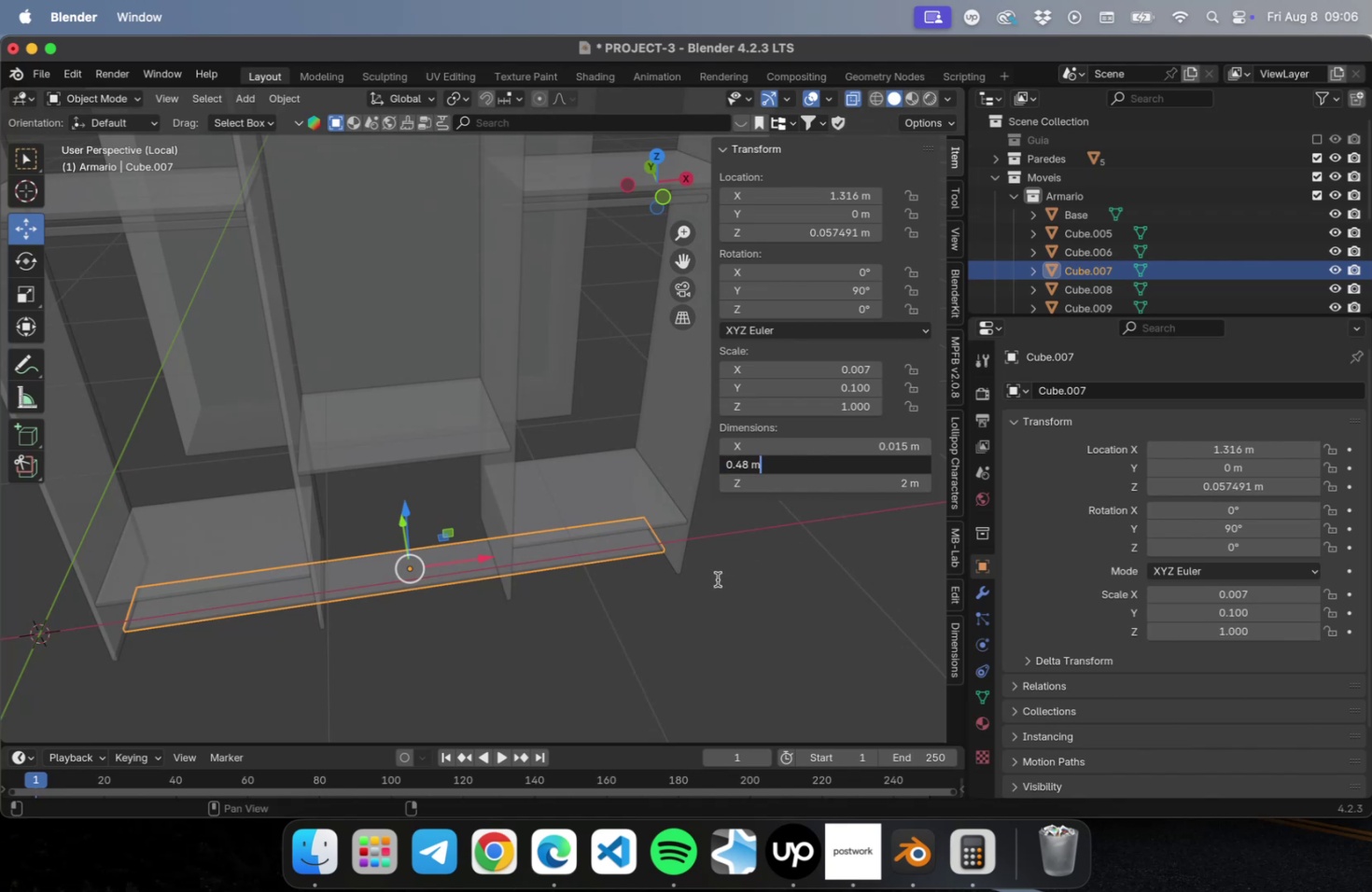 
key(Tab)
 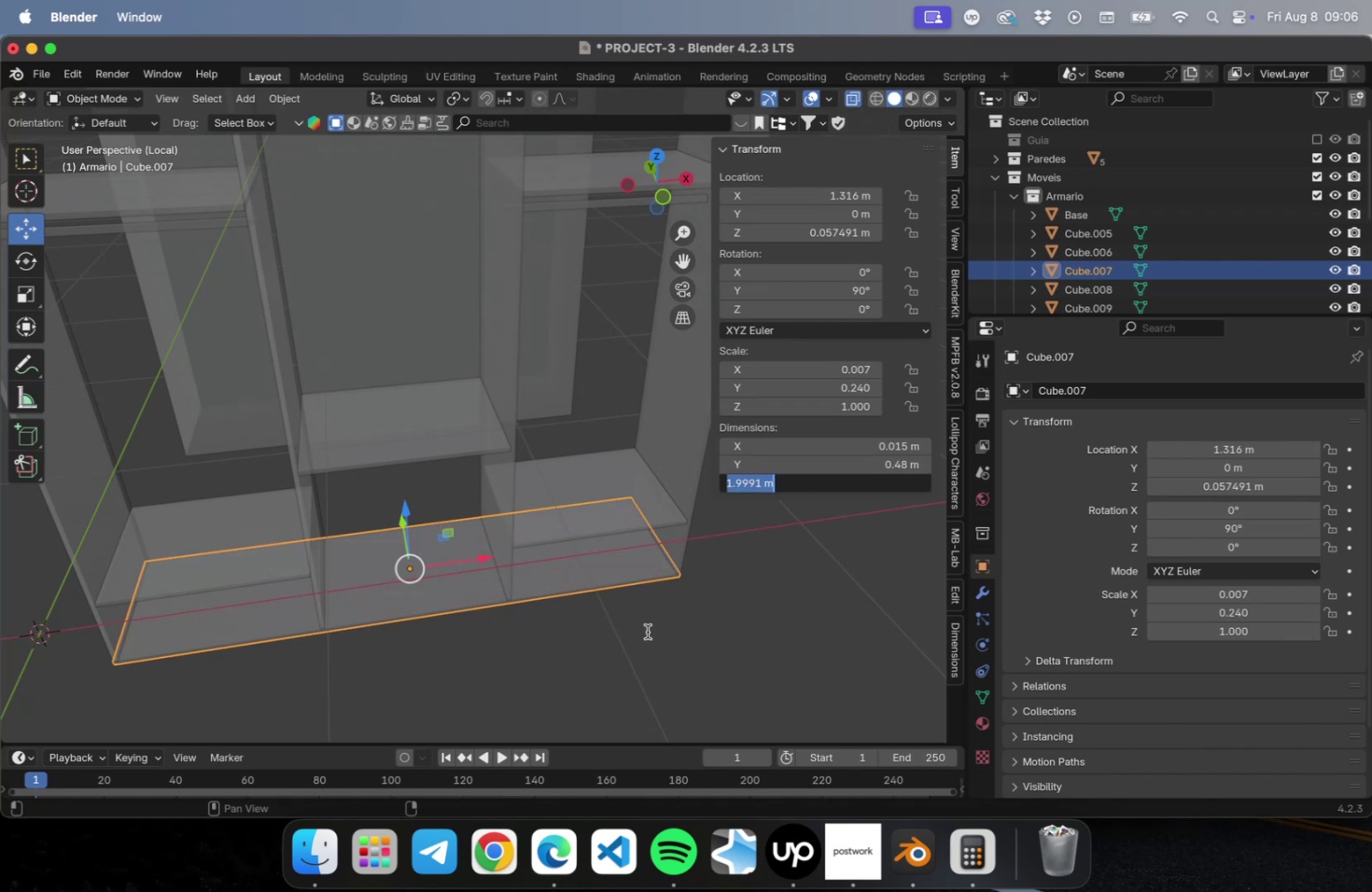 
left_click([647, 631])
 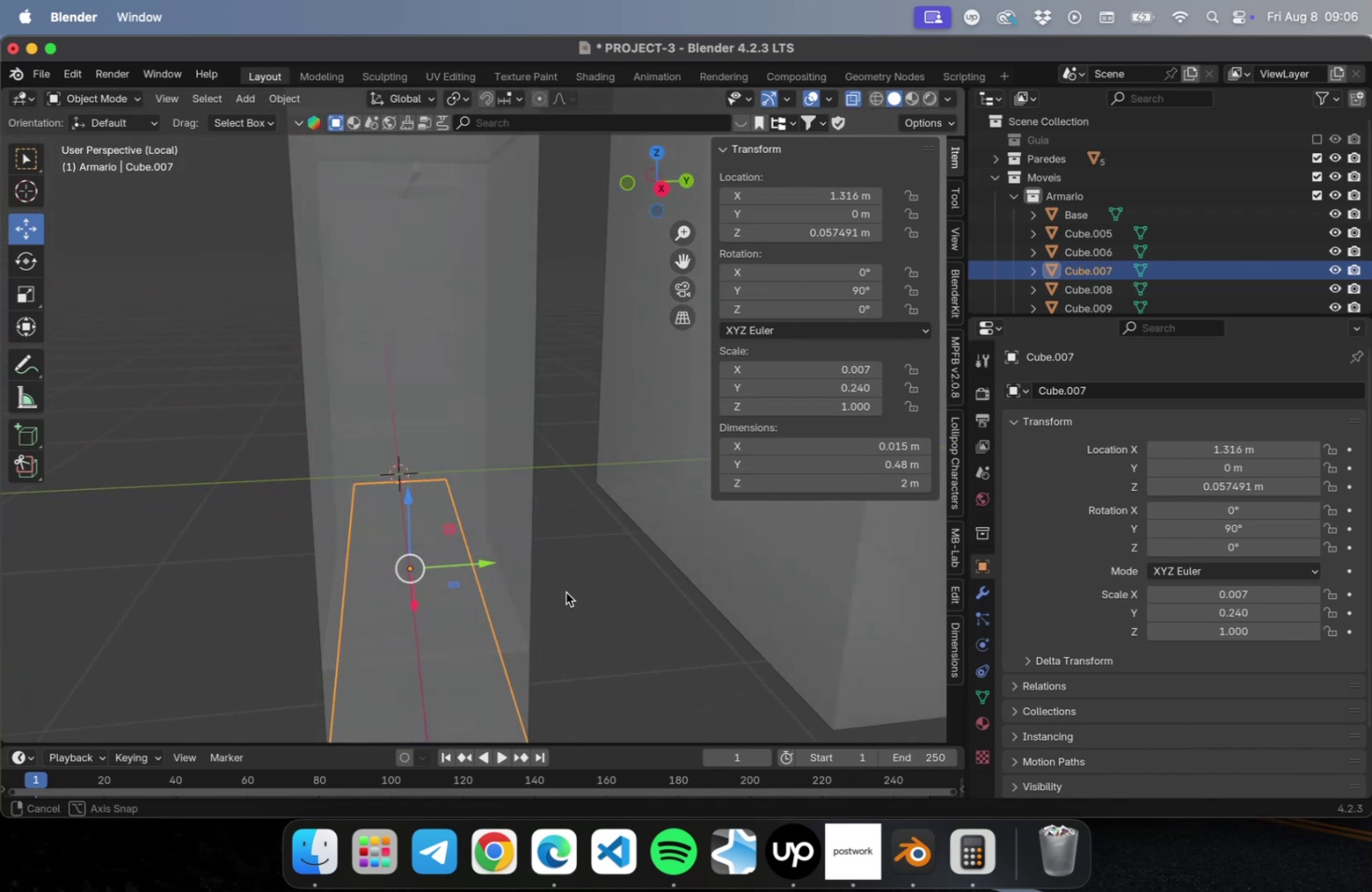 
left_click([553, 589])
 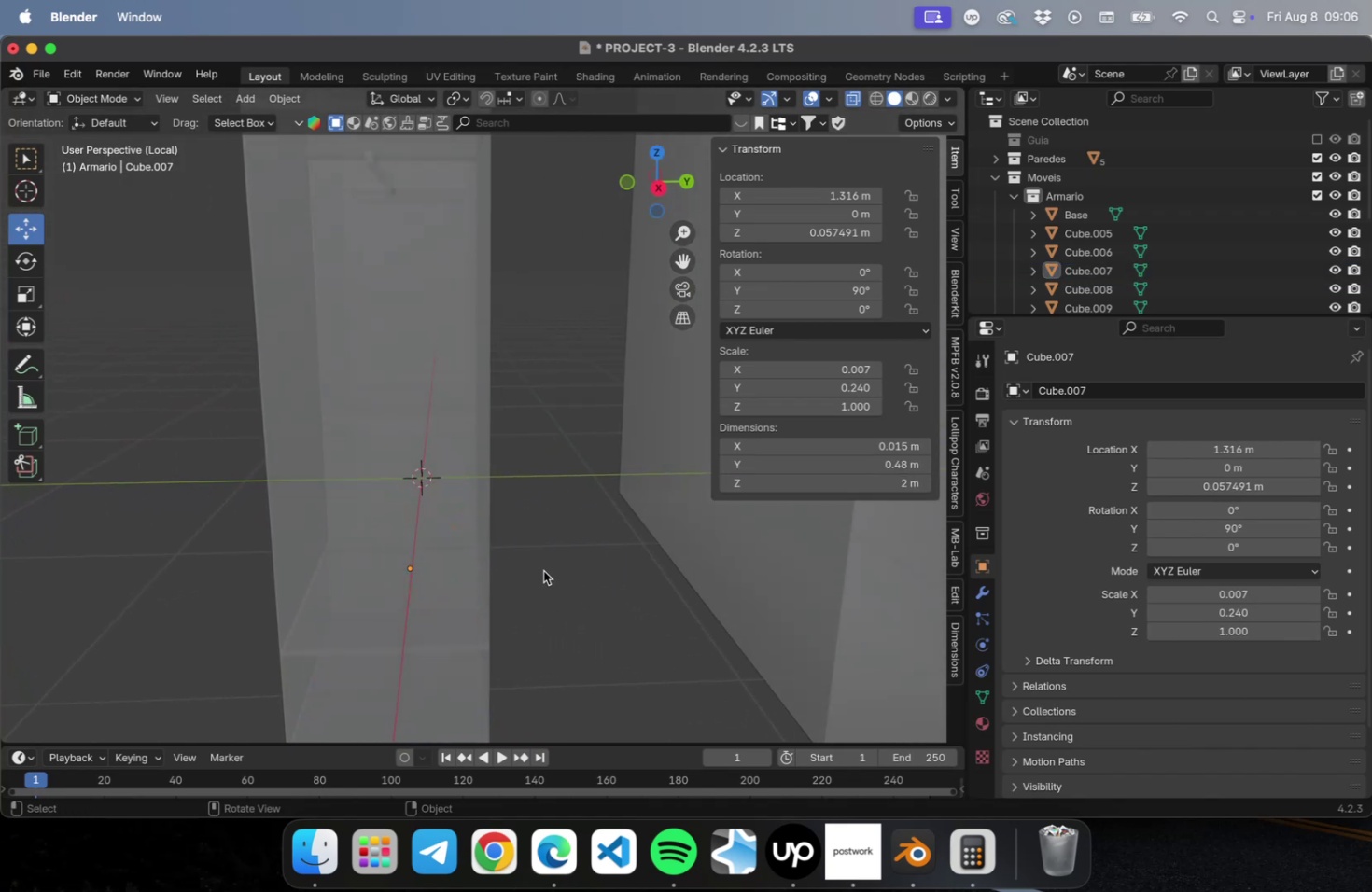 
scroll: coordinate [529, 564], scroll_direction: down, amount: 4.0
 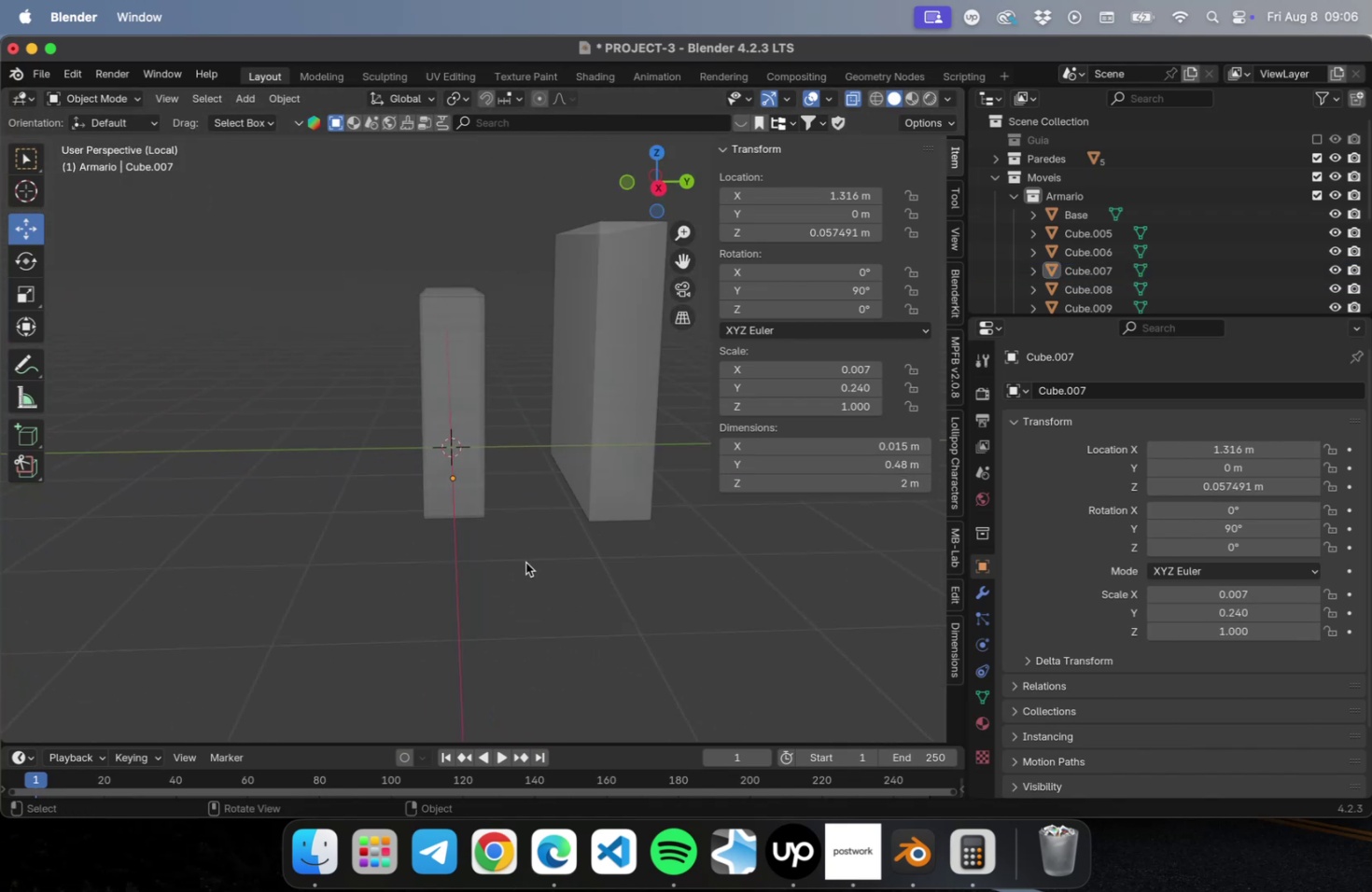 
hold_key(key=ShiftLeft, duration=0.45)
 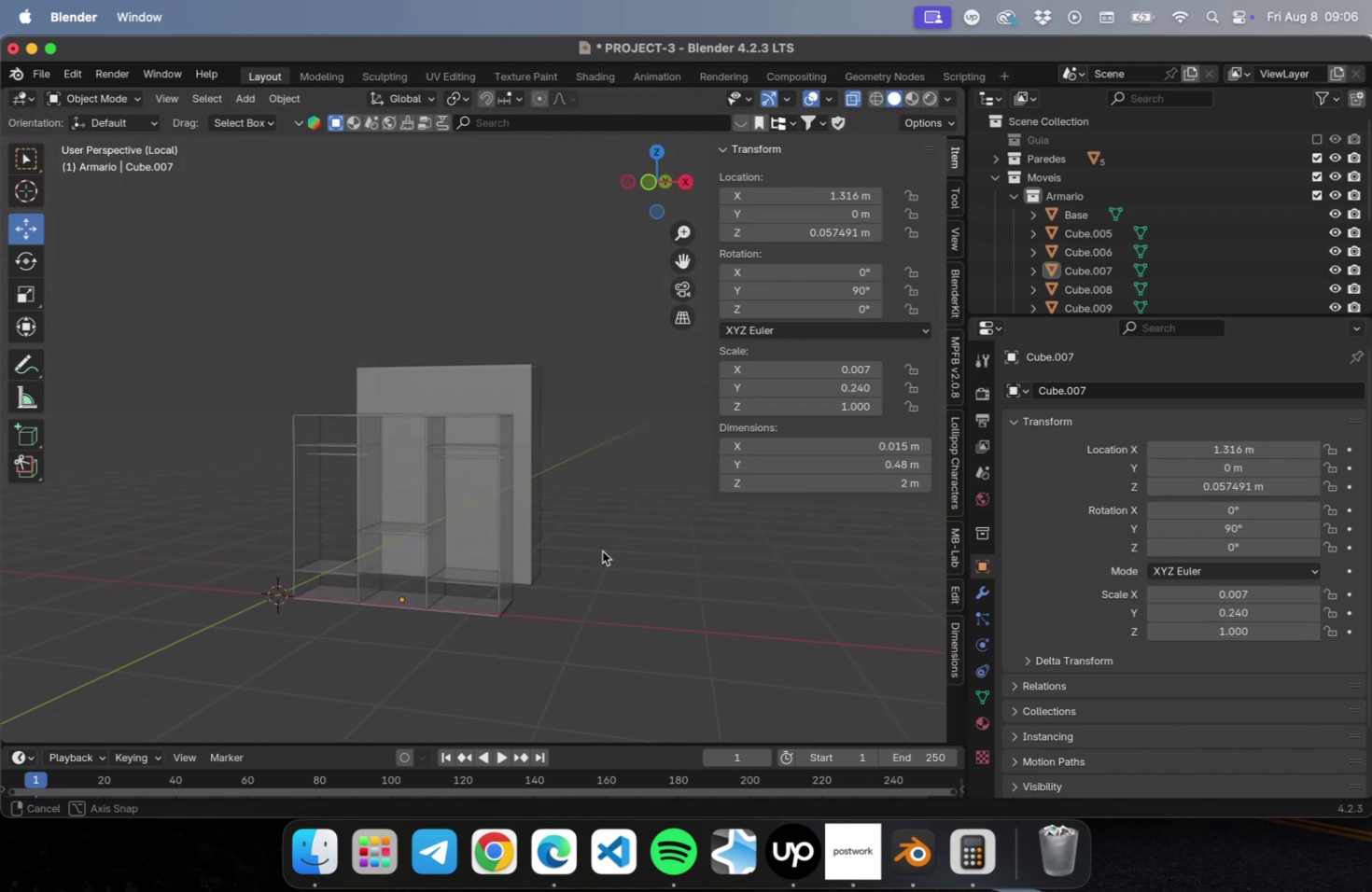 
hold_key(key=ShiftLeft, duration=0.39)
 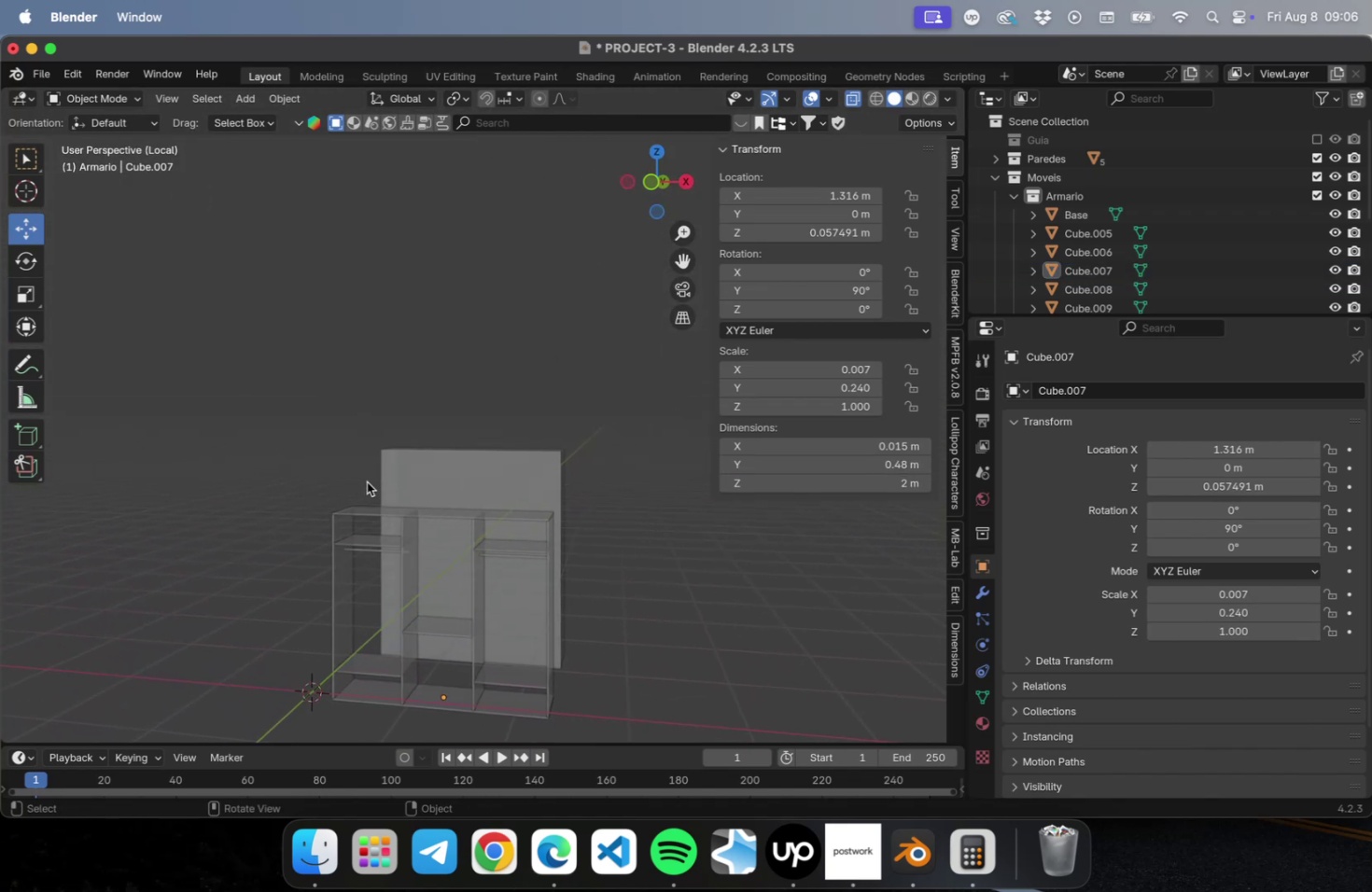 
key(NumLock)
 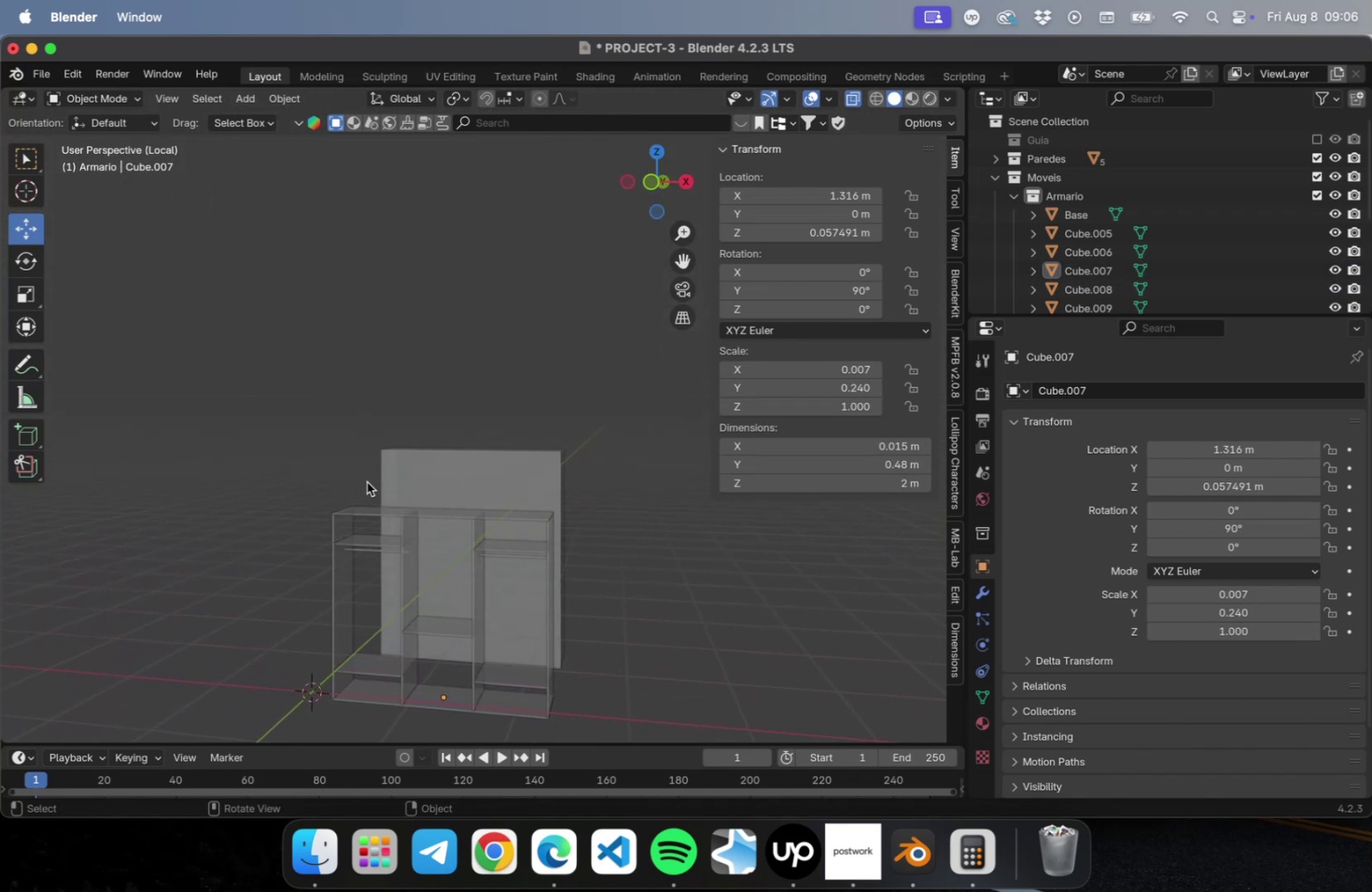 
key(Numpad1)
 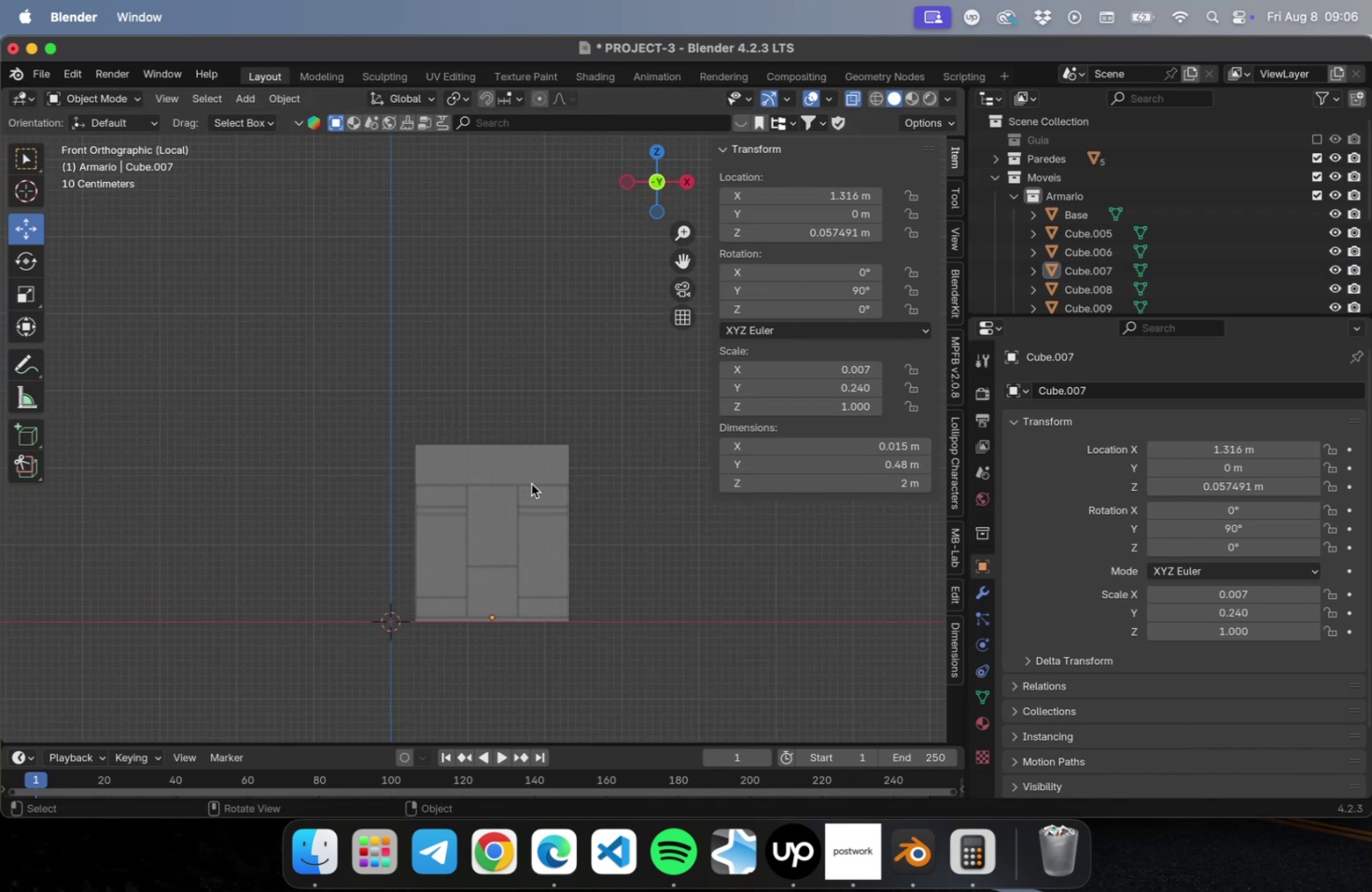 
scroll: coordinate [496, 477], scroll_direction: up, amount: 22.0
 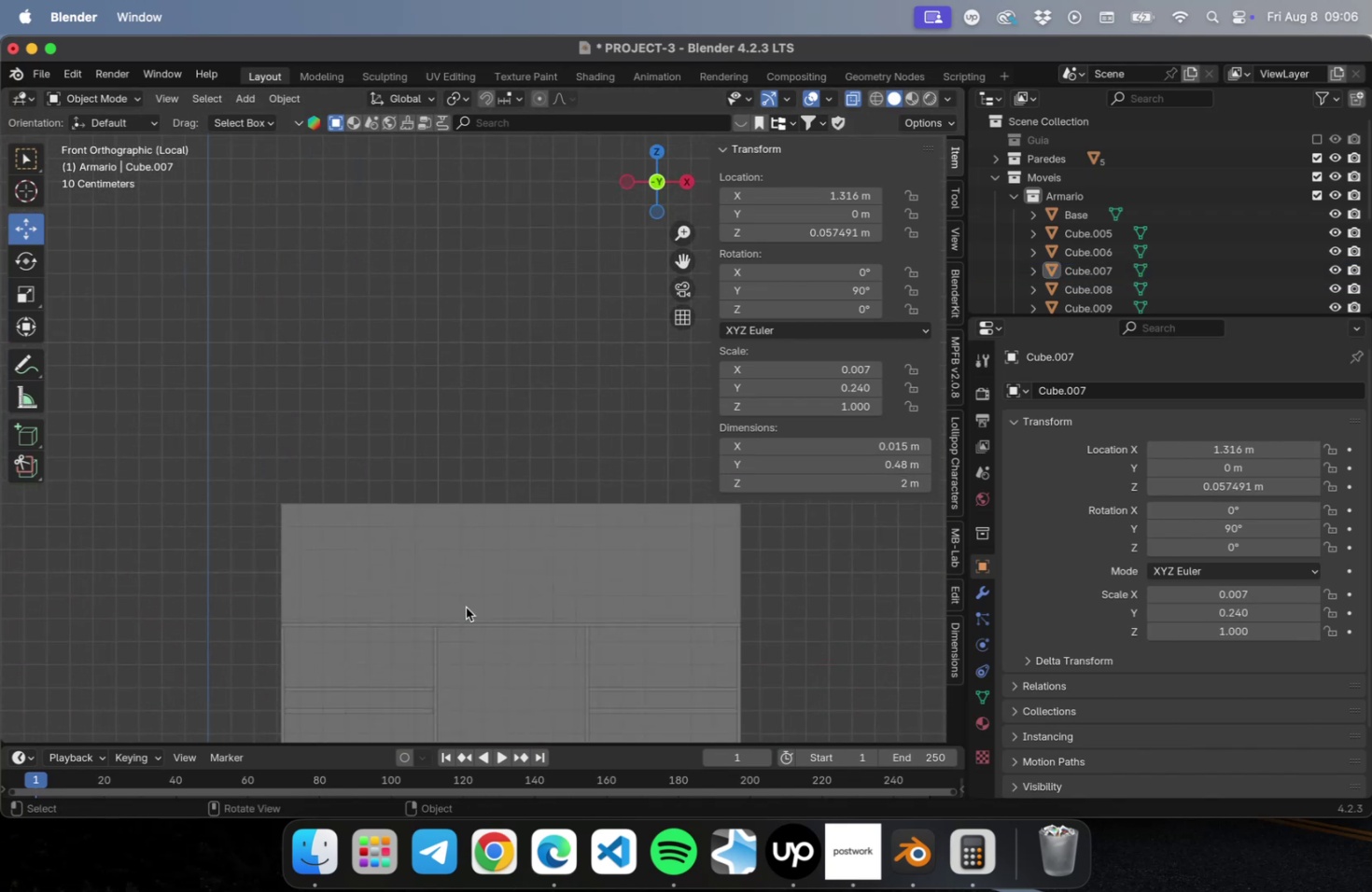 
hold_key(key=ShiftLeft, duration=0.48)
 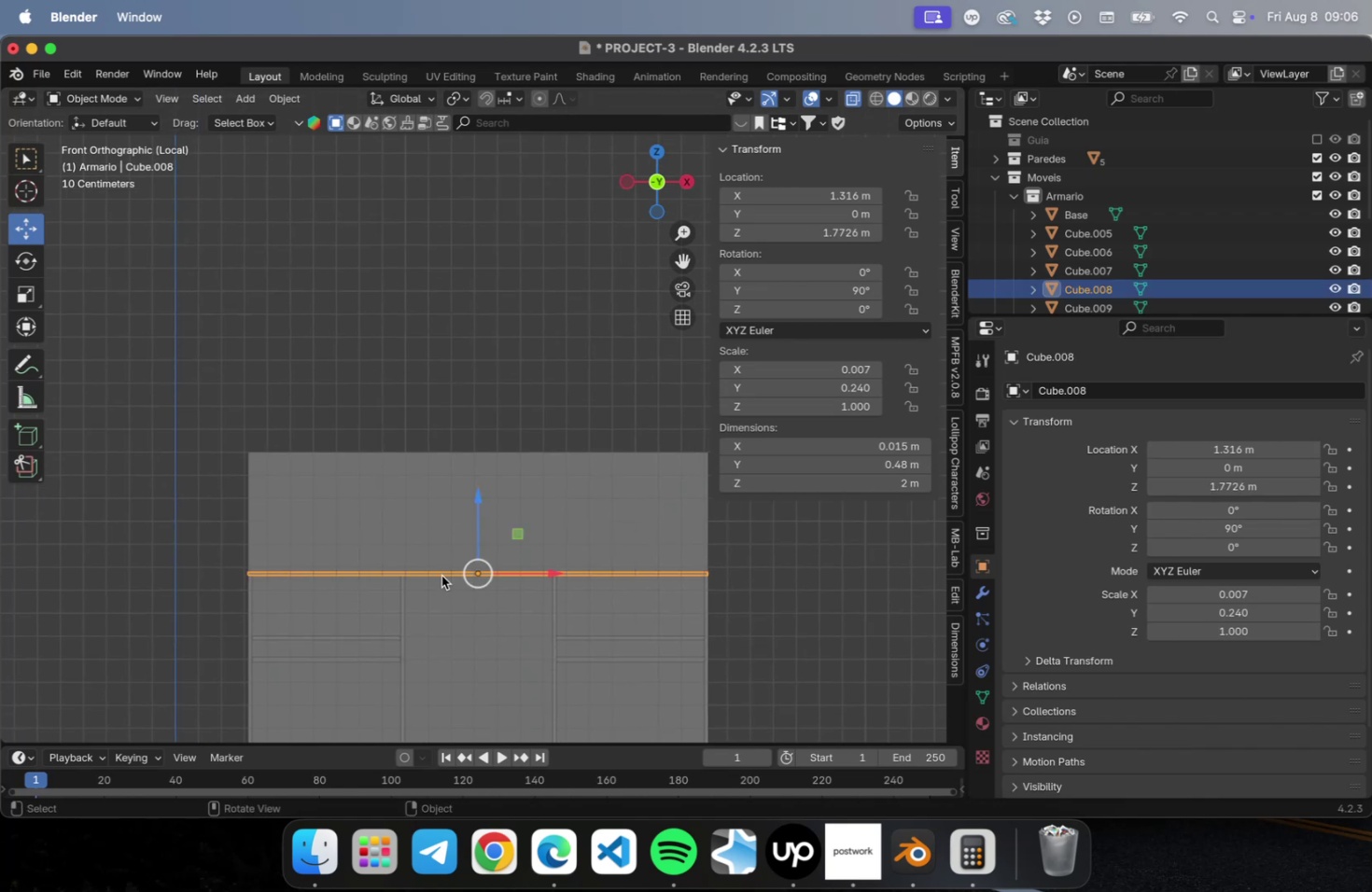 
scroll: coordinate [444, 579], scroll_direction: up, amount: 15.0
 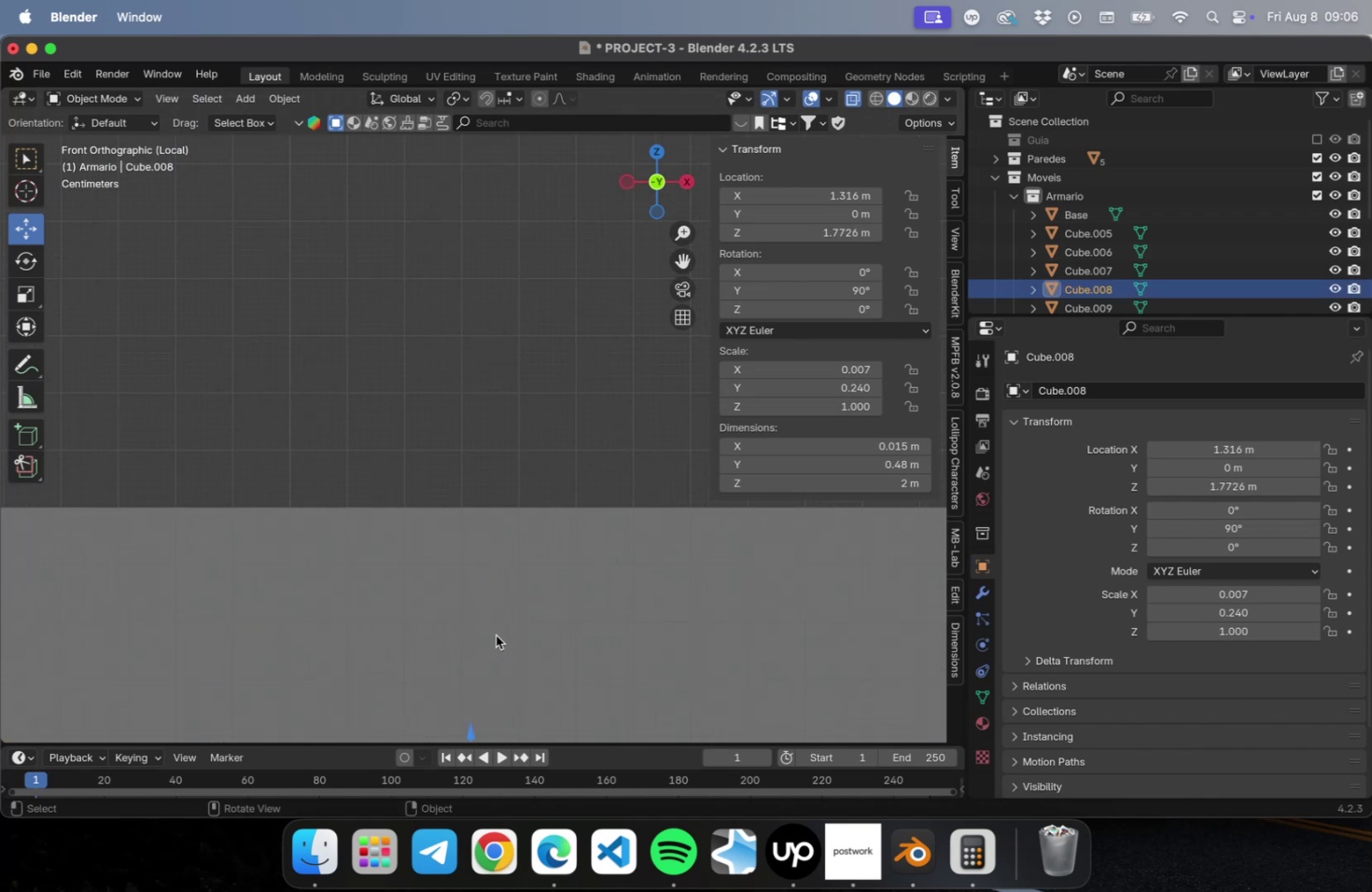 
hold_key(key=ShiftLeft, duration=0.65)
 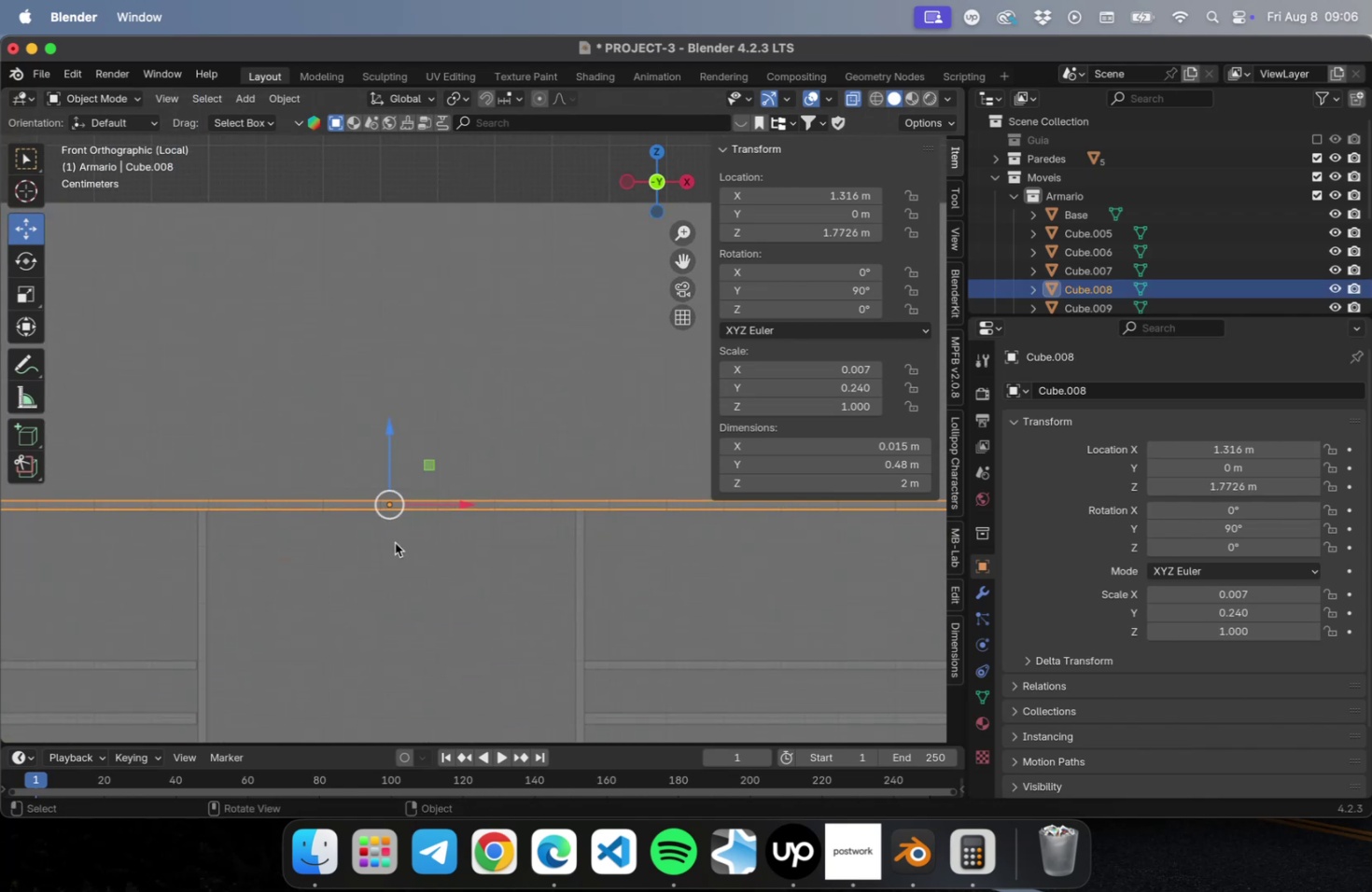 
scroll: coordinate [365, 560], scroll_direction: up, amount: 21.0
 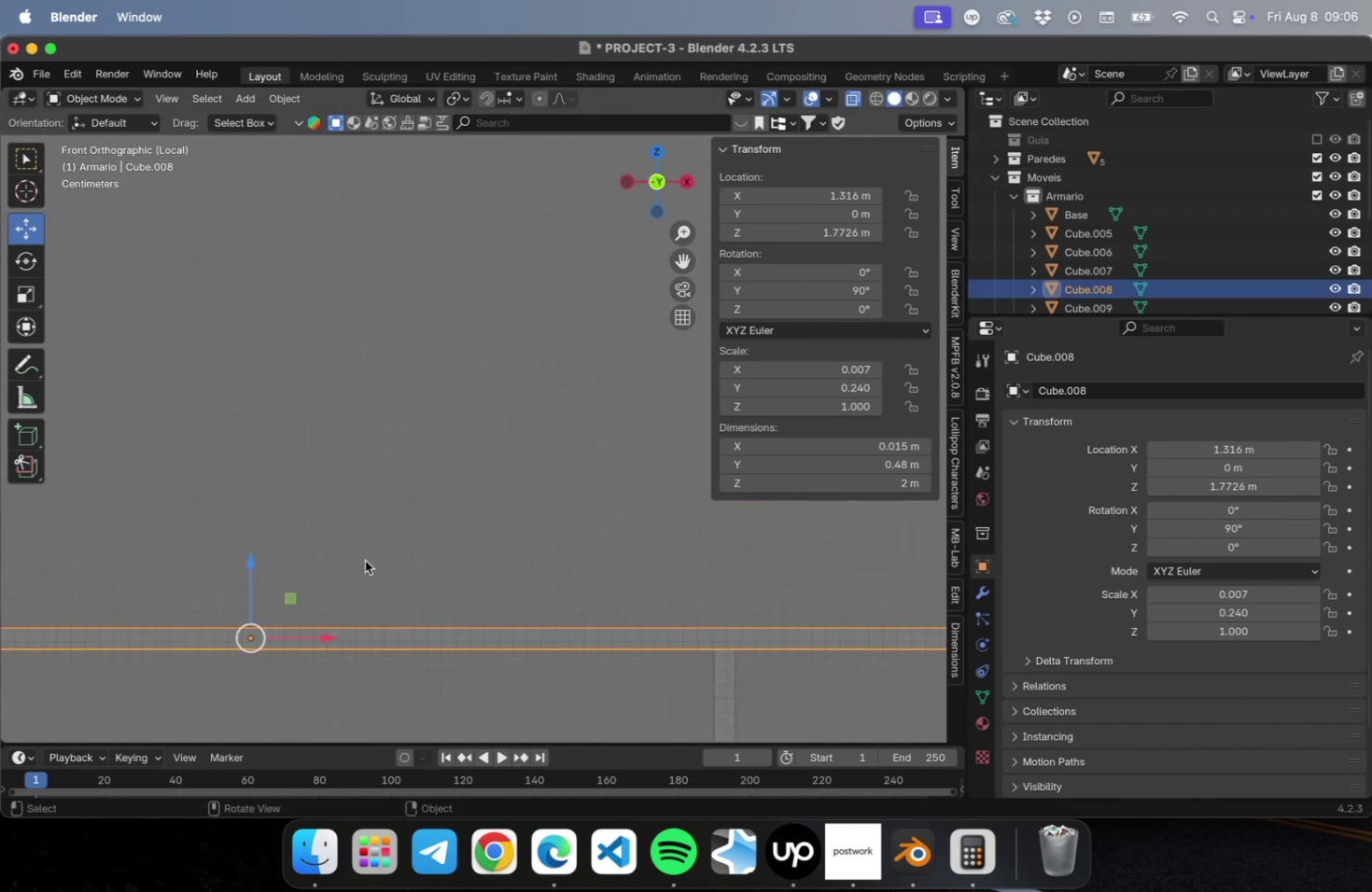 
hold_key(key=ShiftLeft, duration=0.58)
 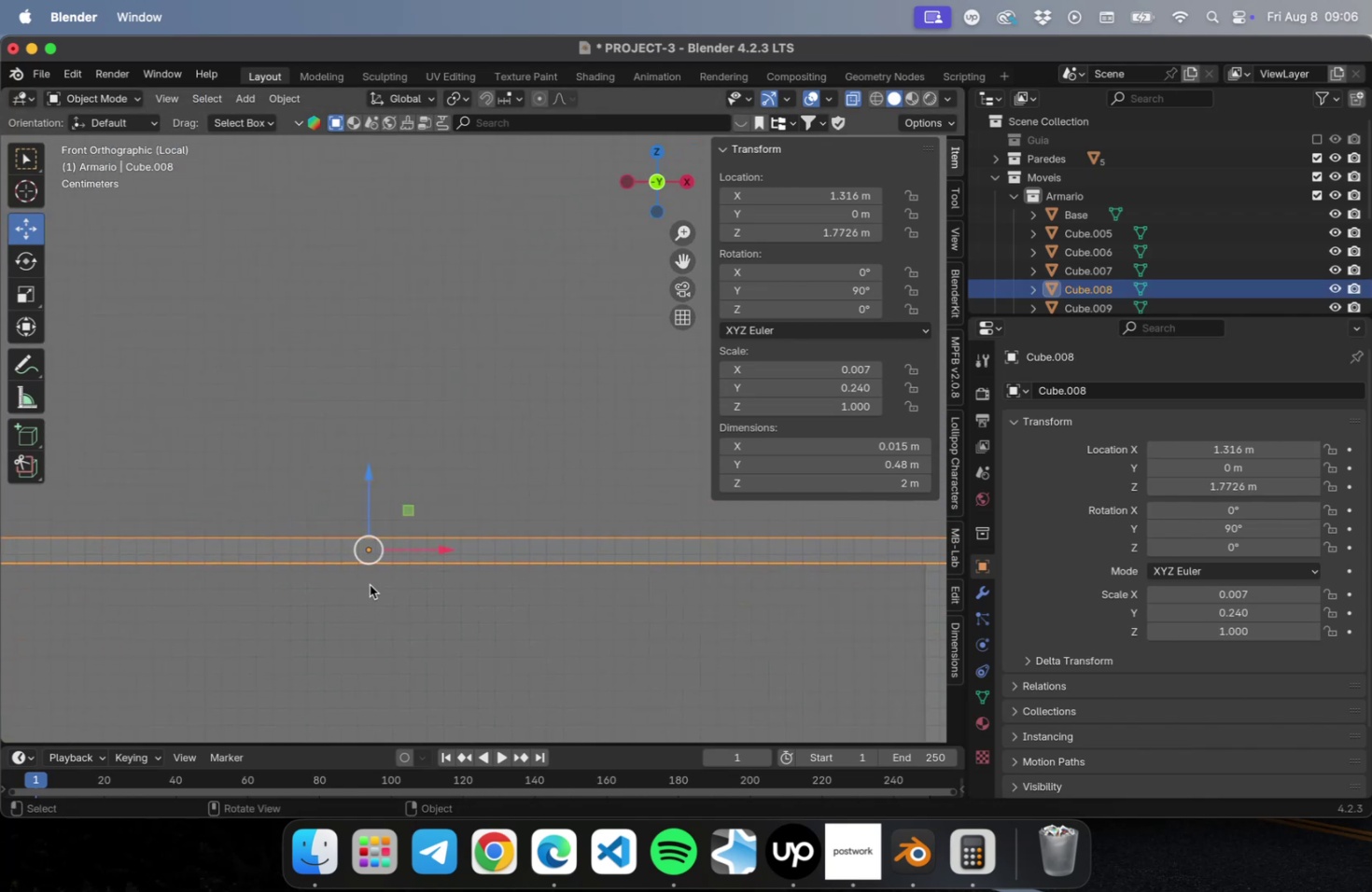 
scroll: coordinate [363, 587], scroll_direction: up, amount: 9.0
 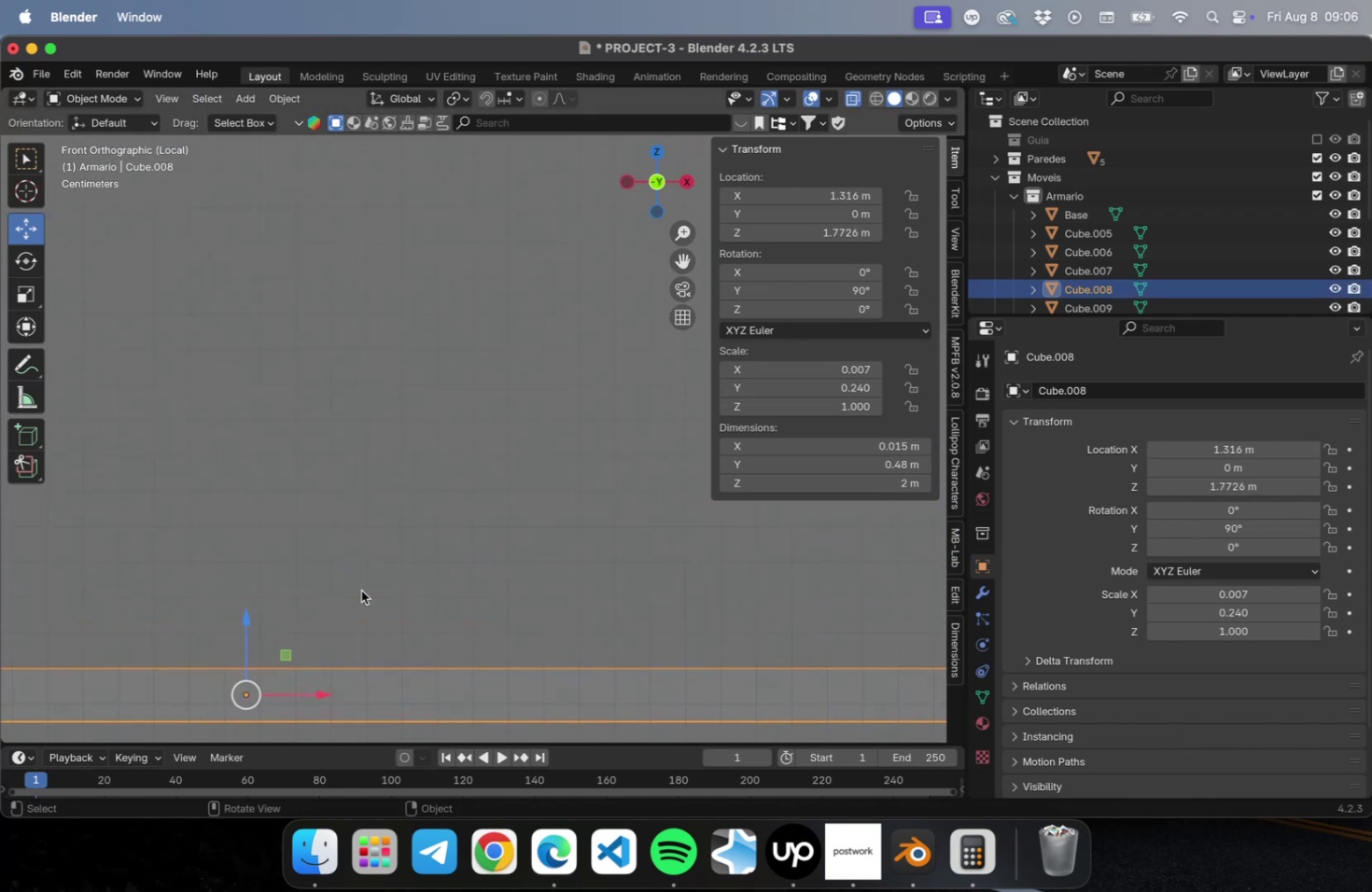 
hold_key(key=ShiftLeft, duration=0.55)
 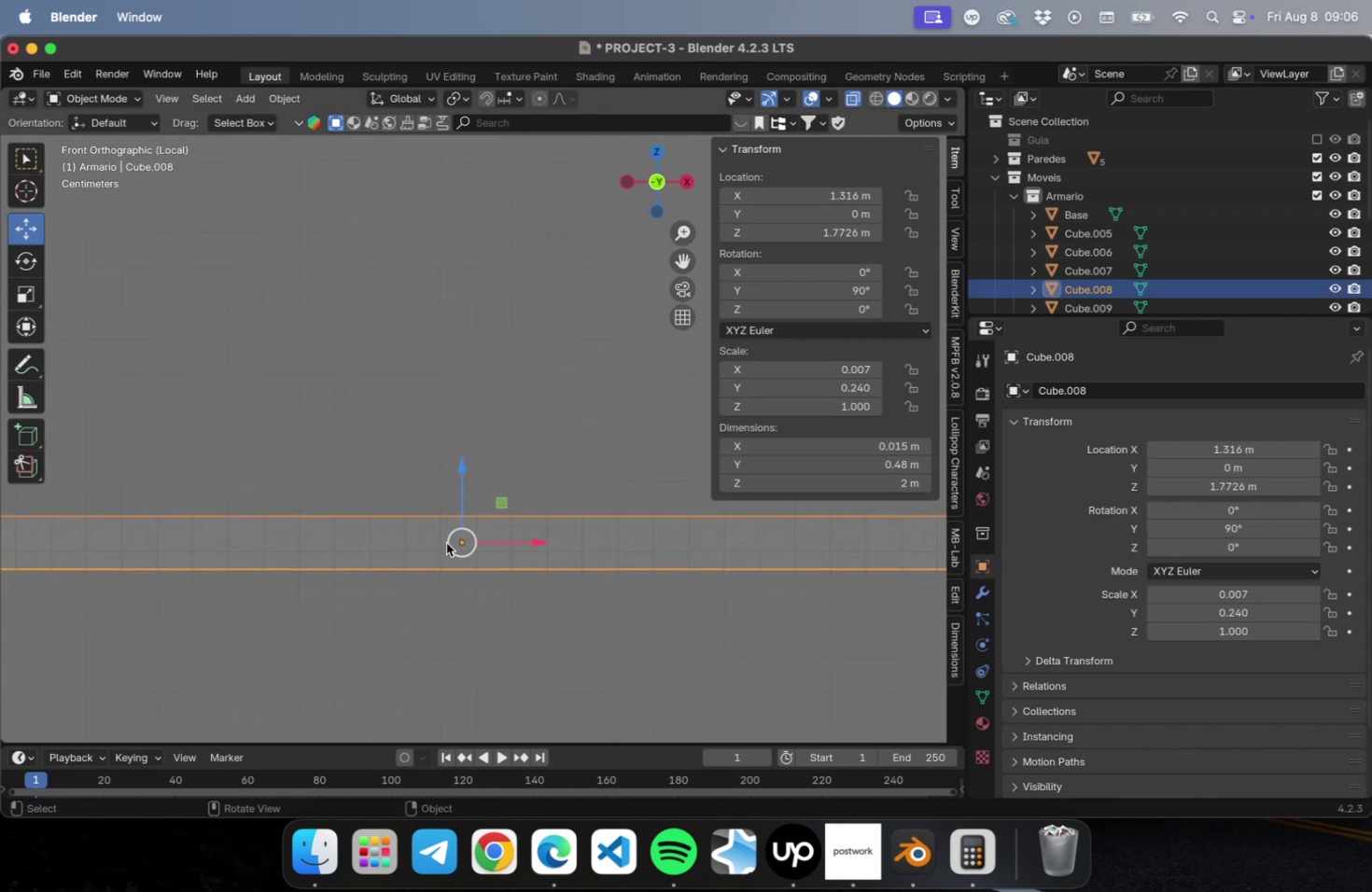 
type(Dz)
 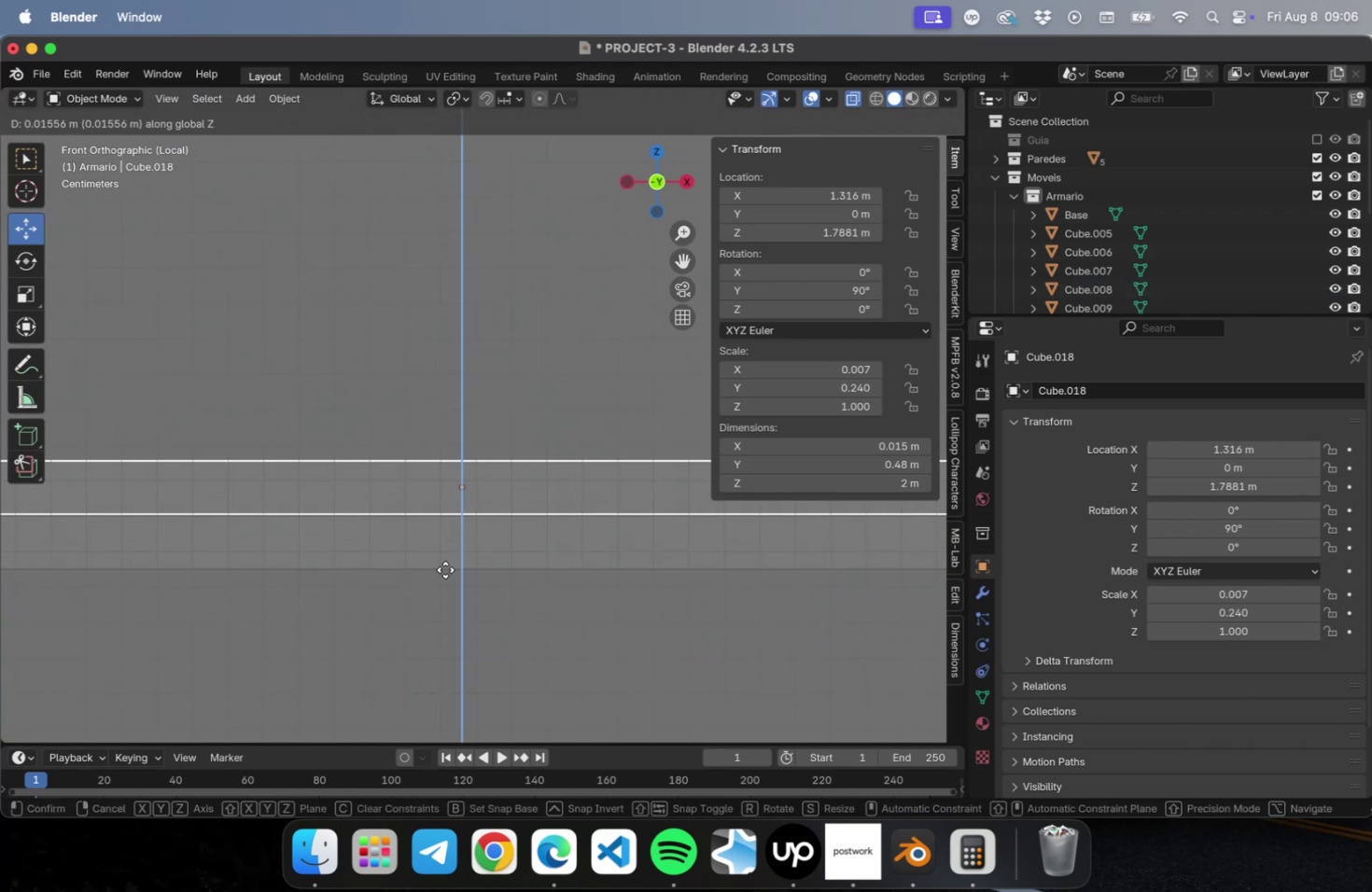 
left_click([444, 570])
 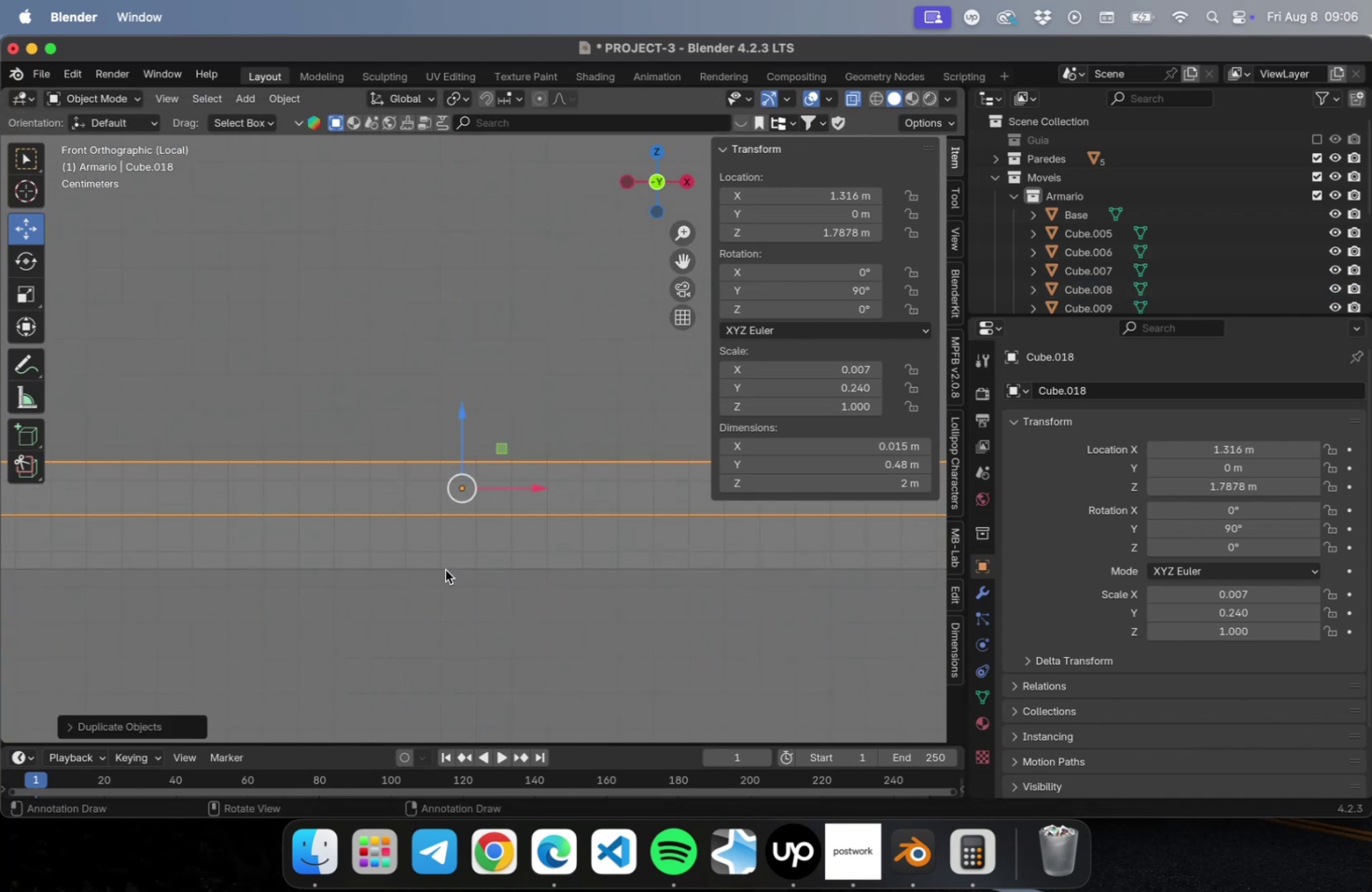 
scroll: coordinate [447, 571], scroll_direction: down, amount: 16.0
 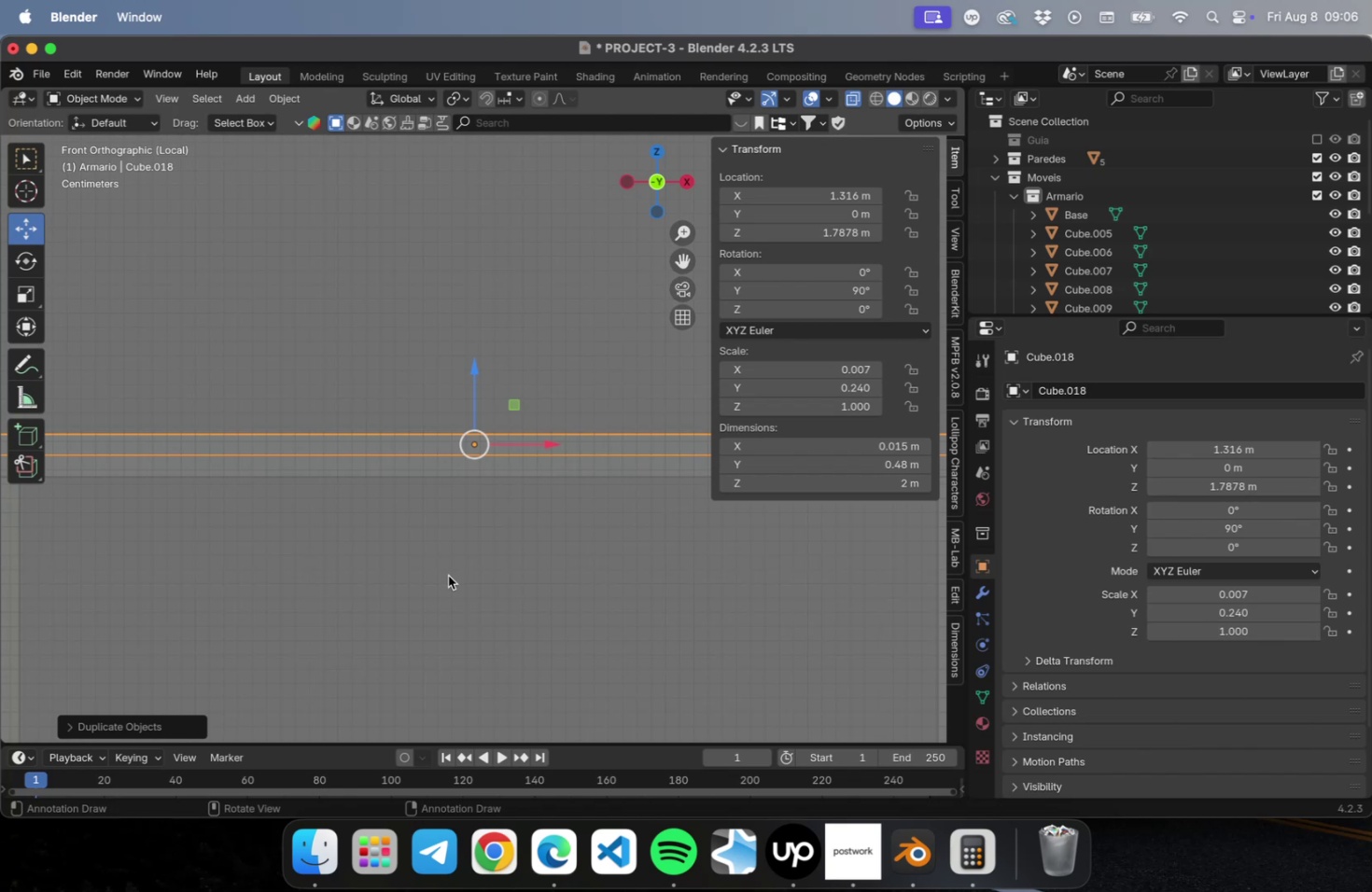 
left_click([448, 575])
 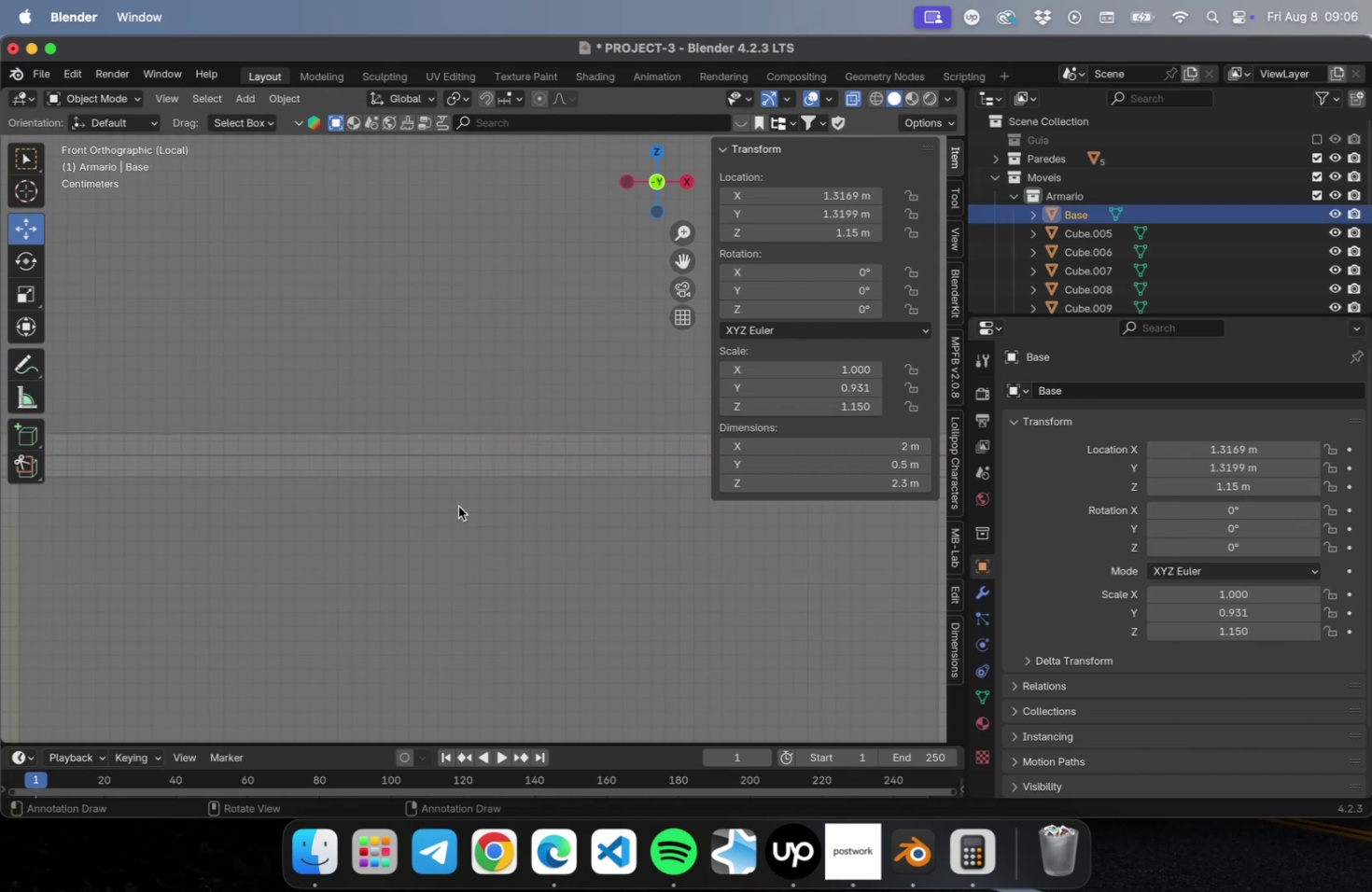 
scroll: coordinate [465, 483], scroll_direction: up, amount: 17.0
 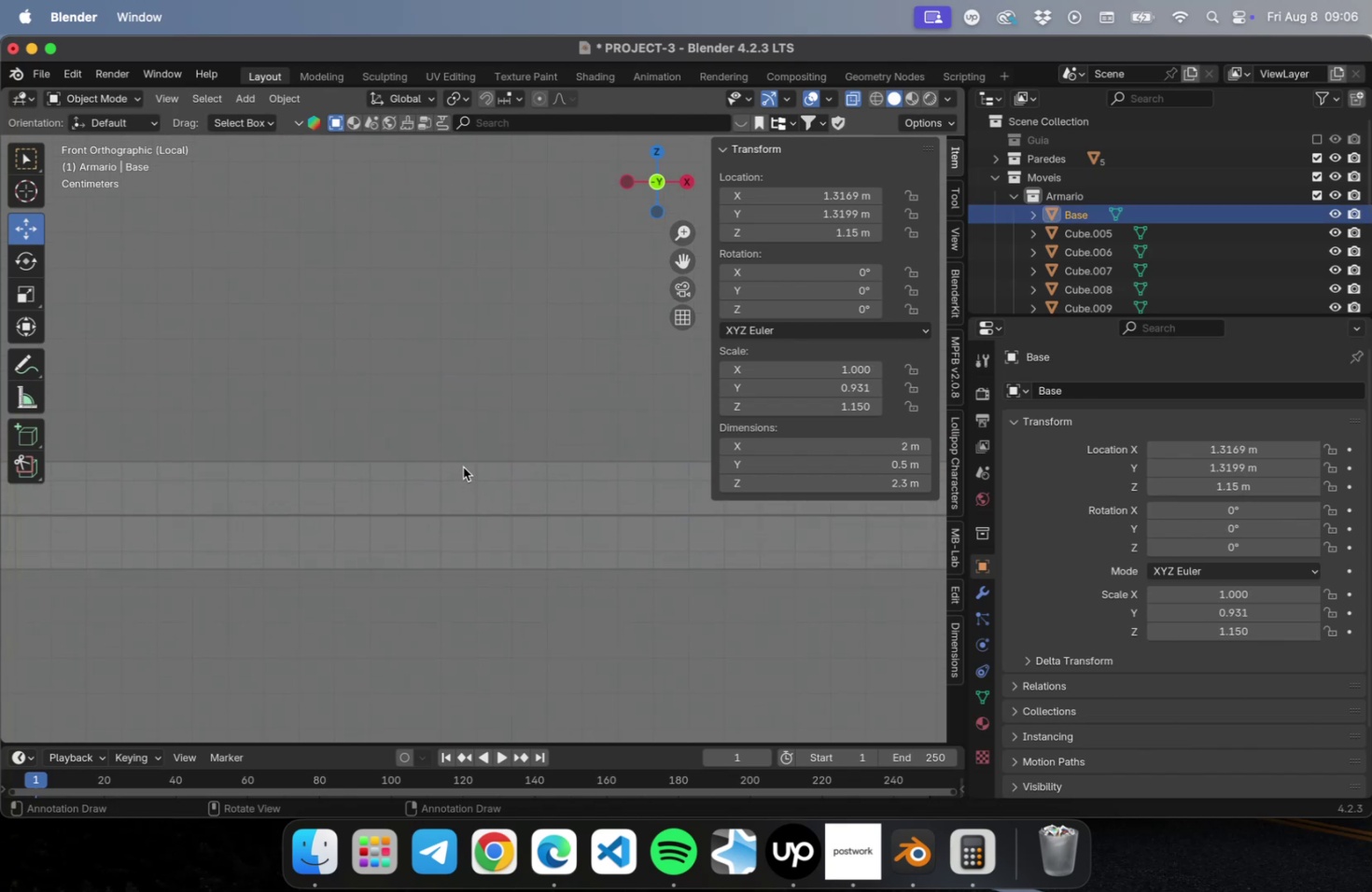 
left_click([463, 467])
 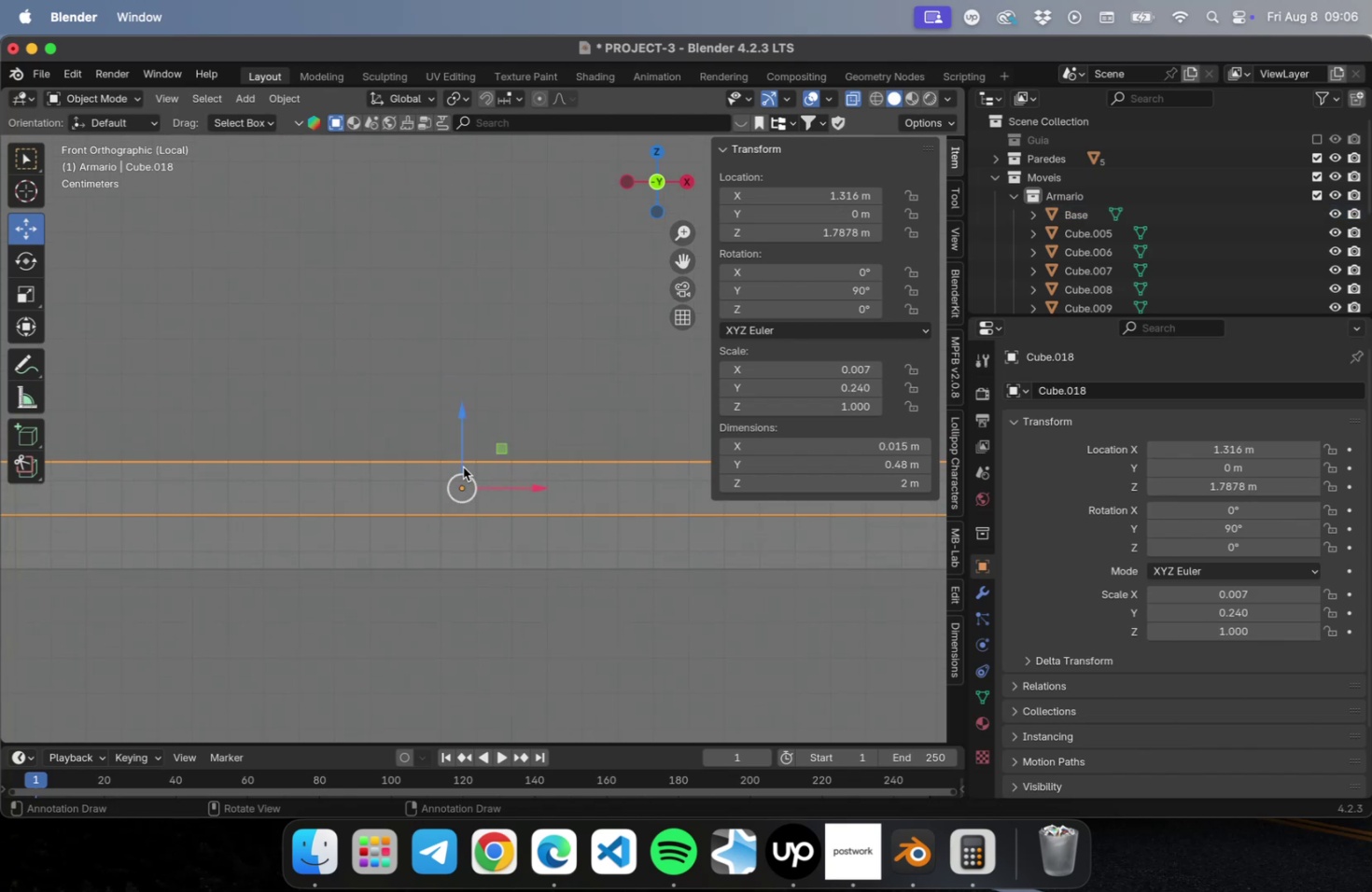 
scroll: coordinate [461, 496], scroll_direction: down, amount: 60.0
 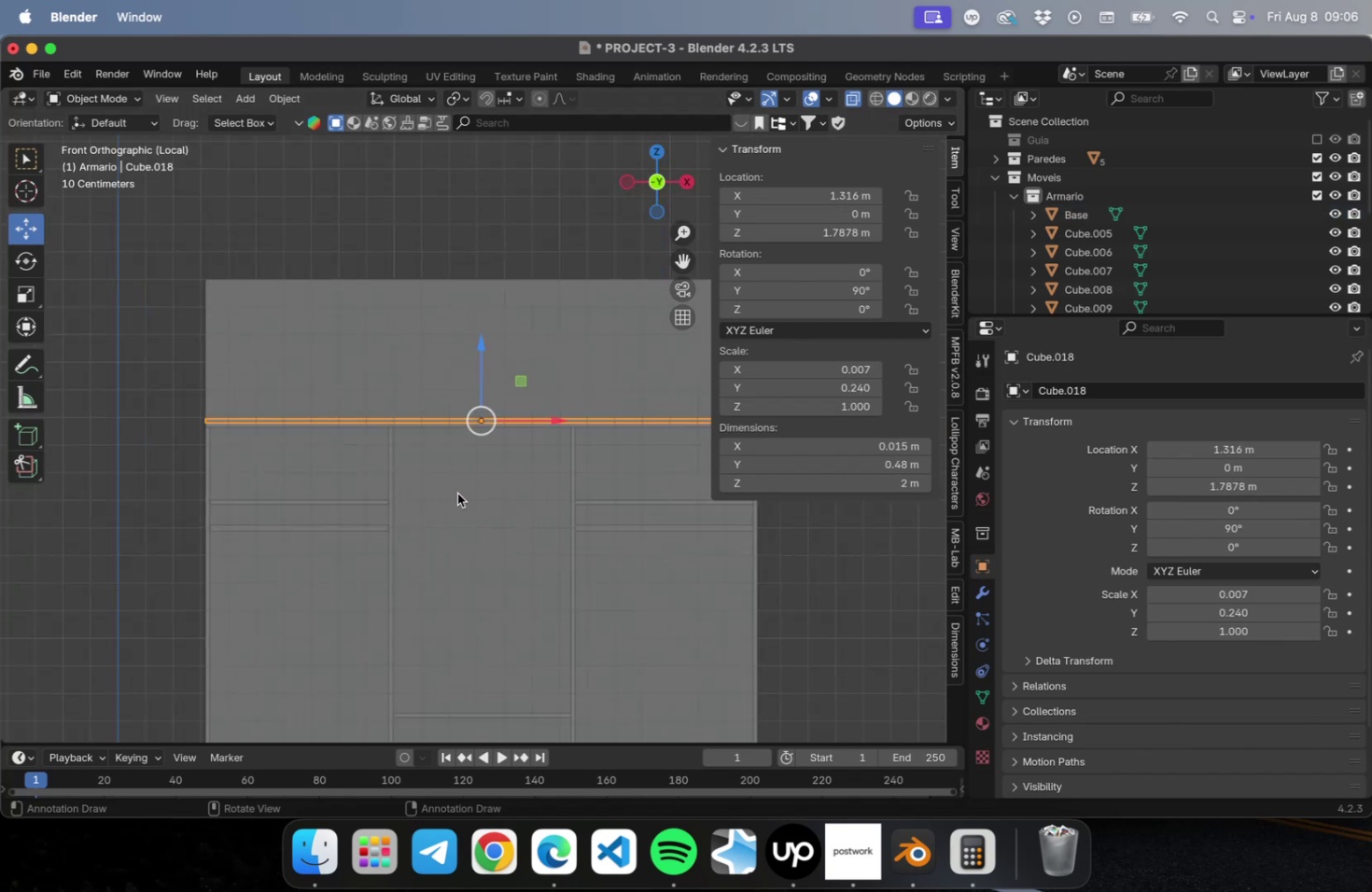 
hold_key(key=ShiftLeft, duration=0.53)
 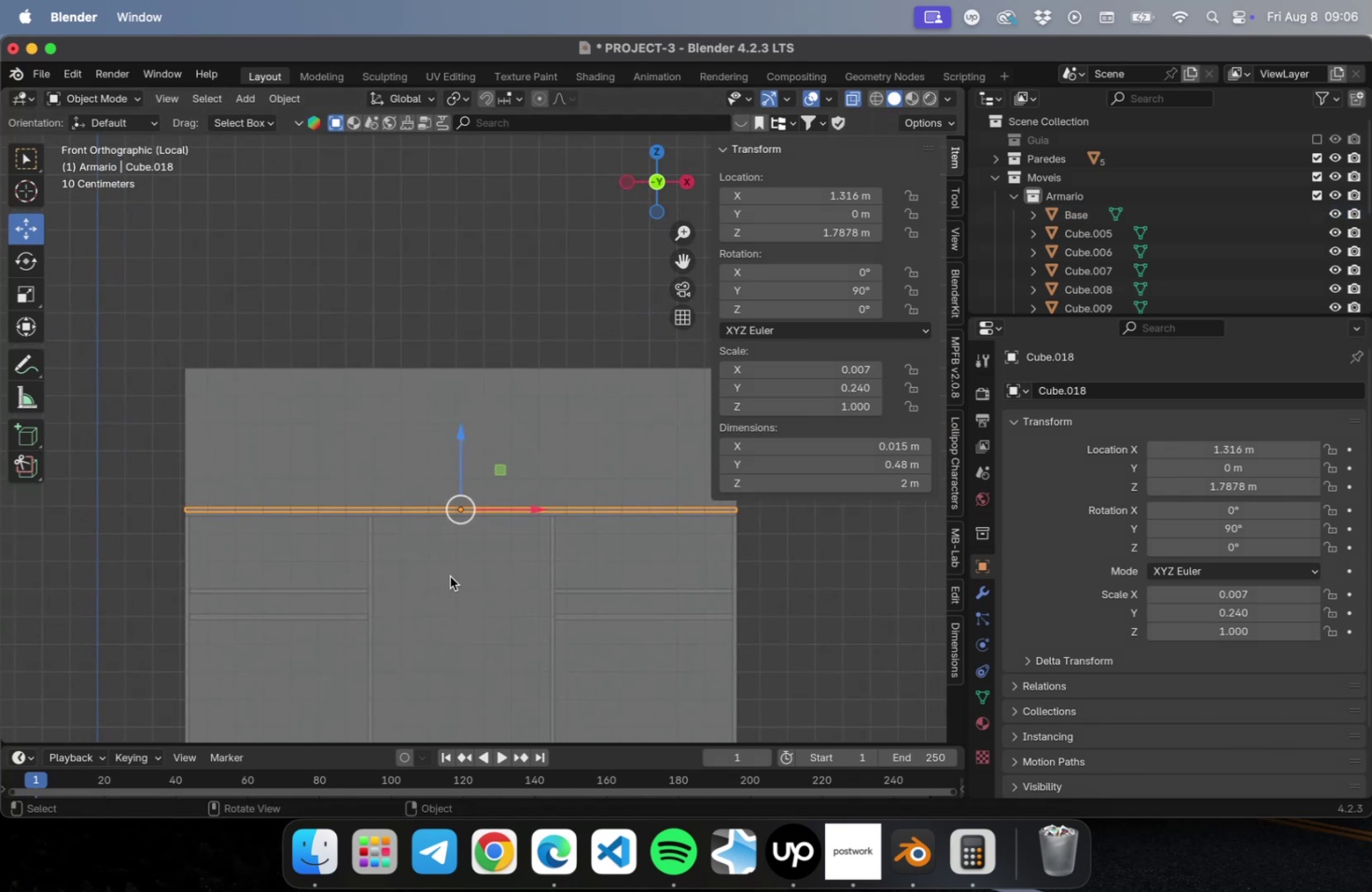 
type(Dz)
 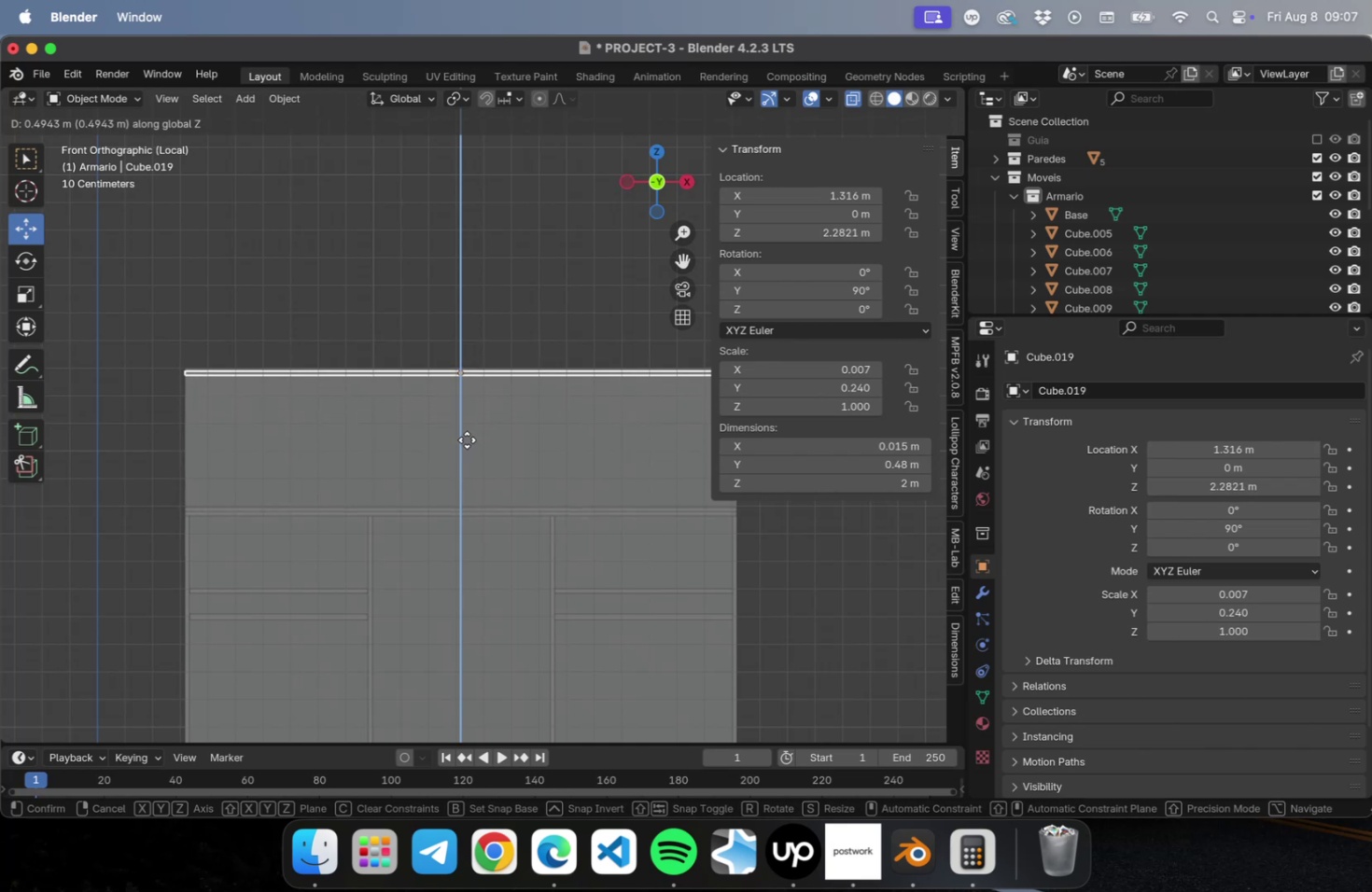 
left_click([467, 439])
 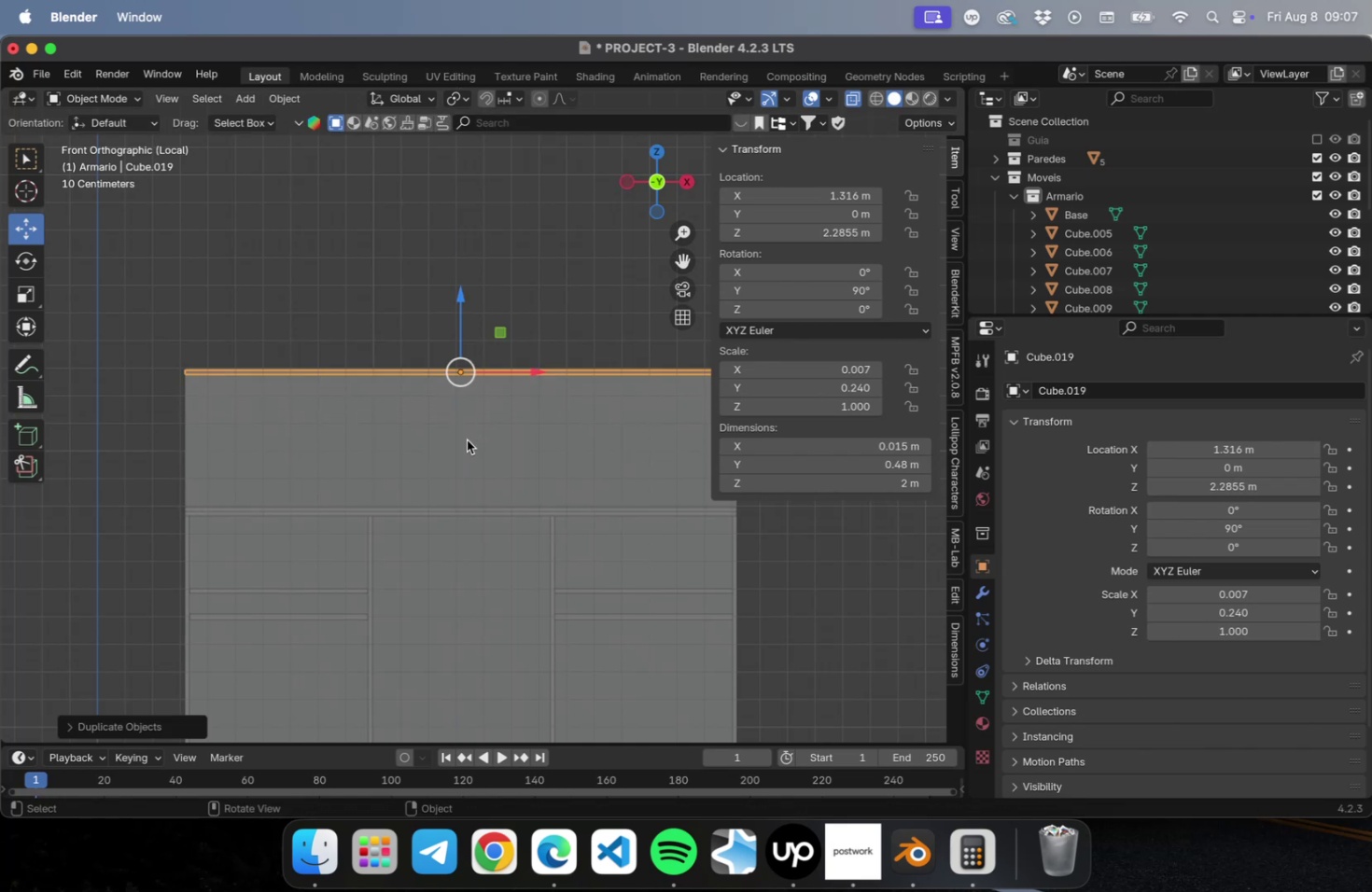 
key(NumpadDecimal)
 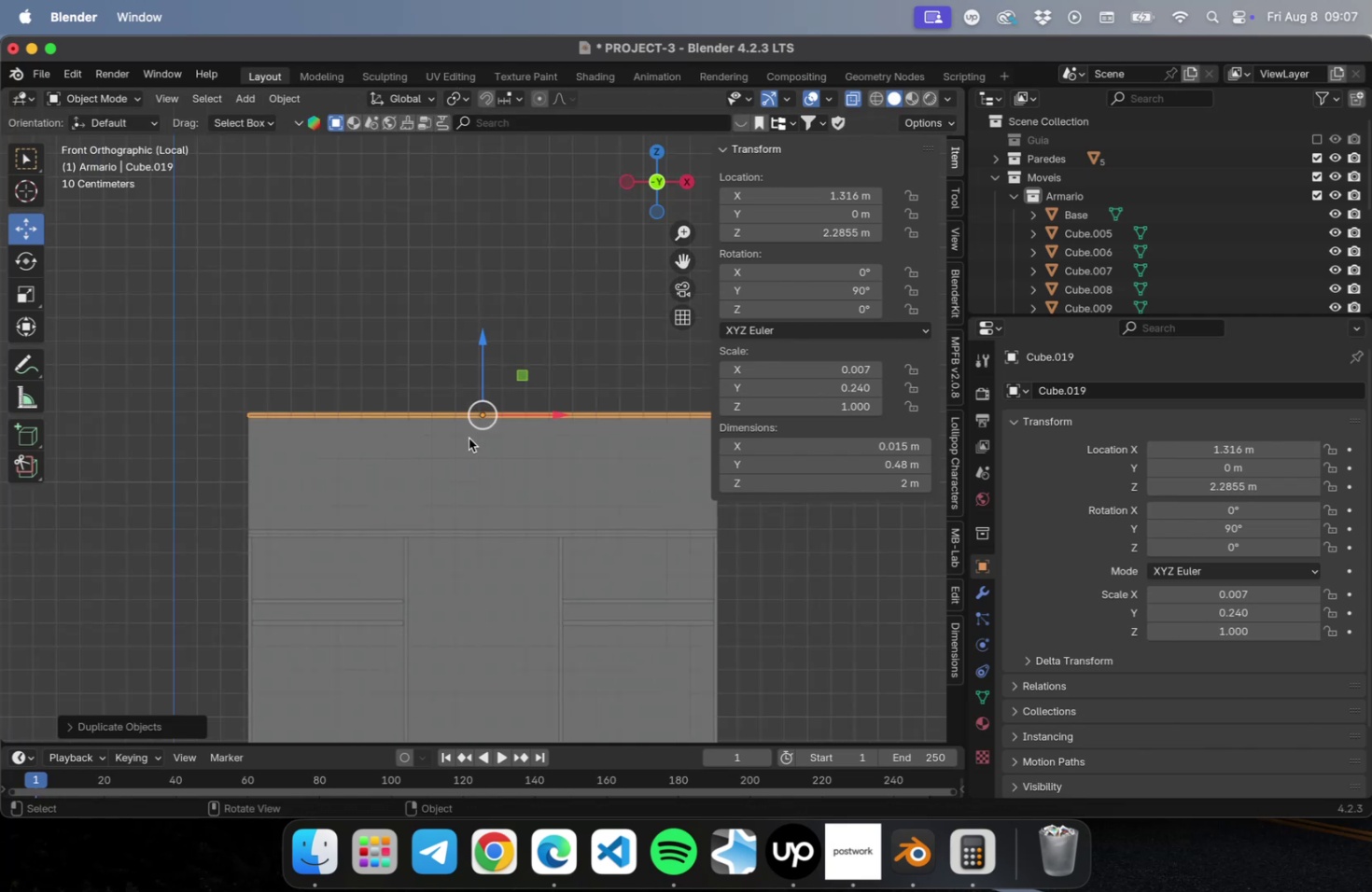 
scroll: coordinate [469, 437], scroll_direction: up, amount: 66.0
 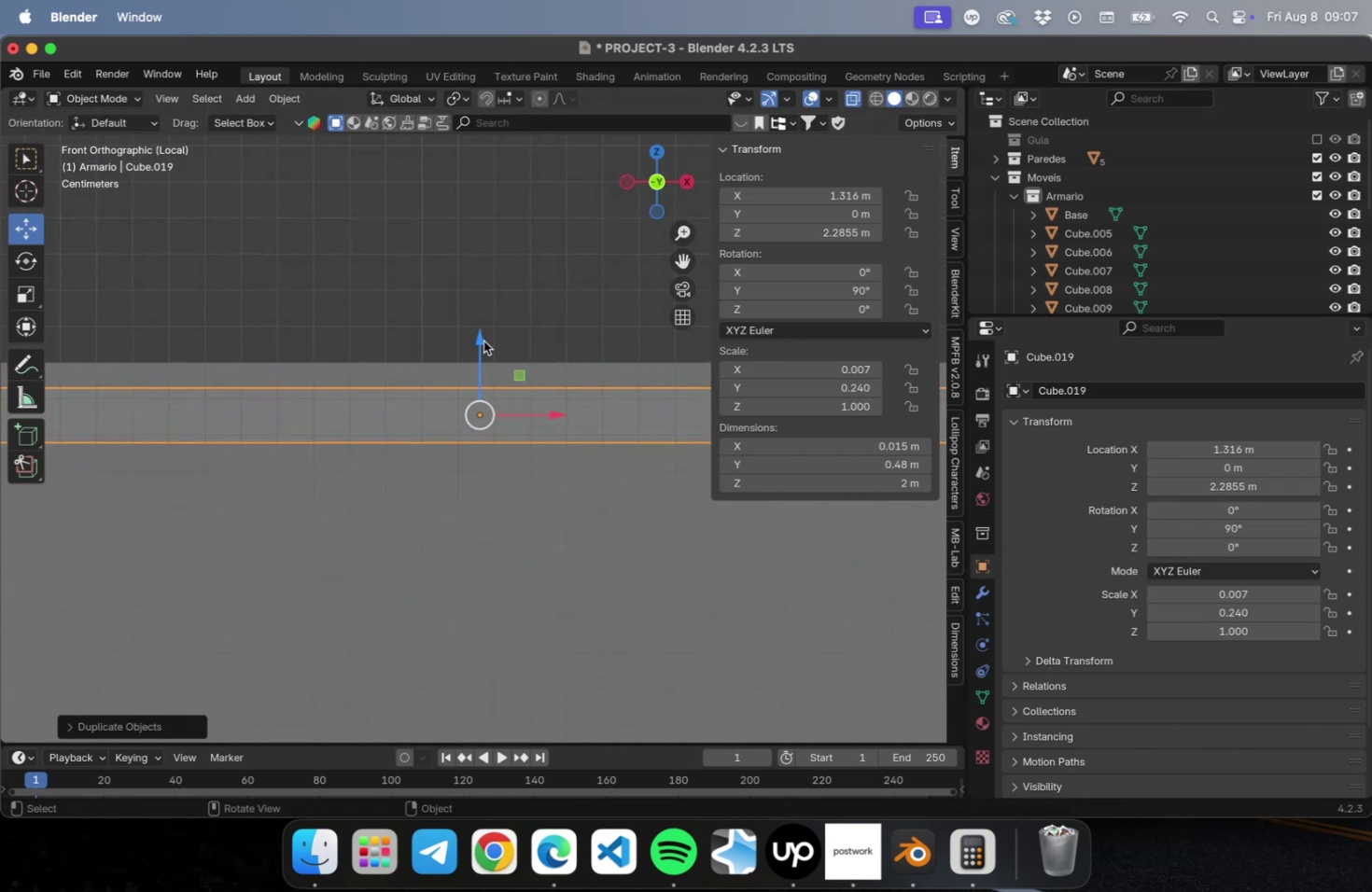 
left_click_drag(start_coordinate=[481, 338], to_coordinate=[481, 309])
 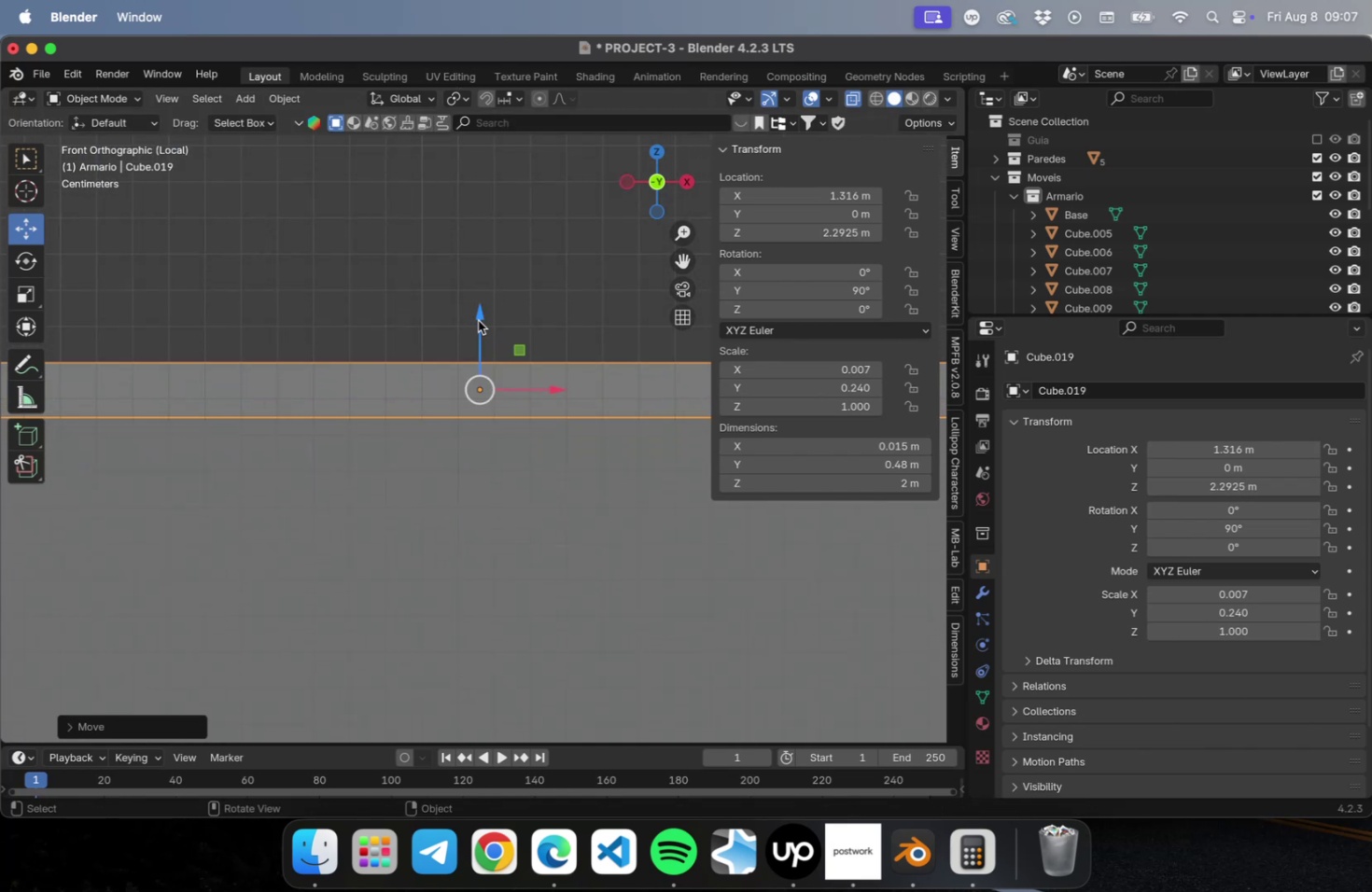 
scroll: coordinate [479, 430], scroll_direction: down, amount: 53.0
 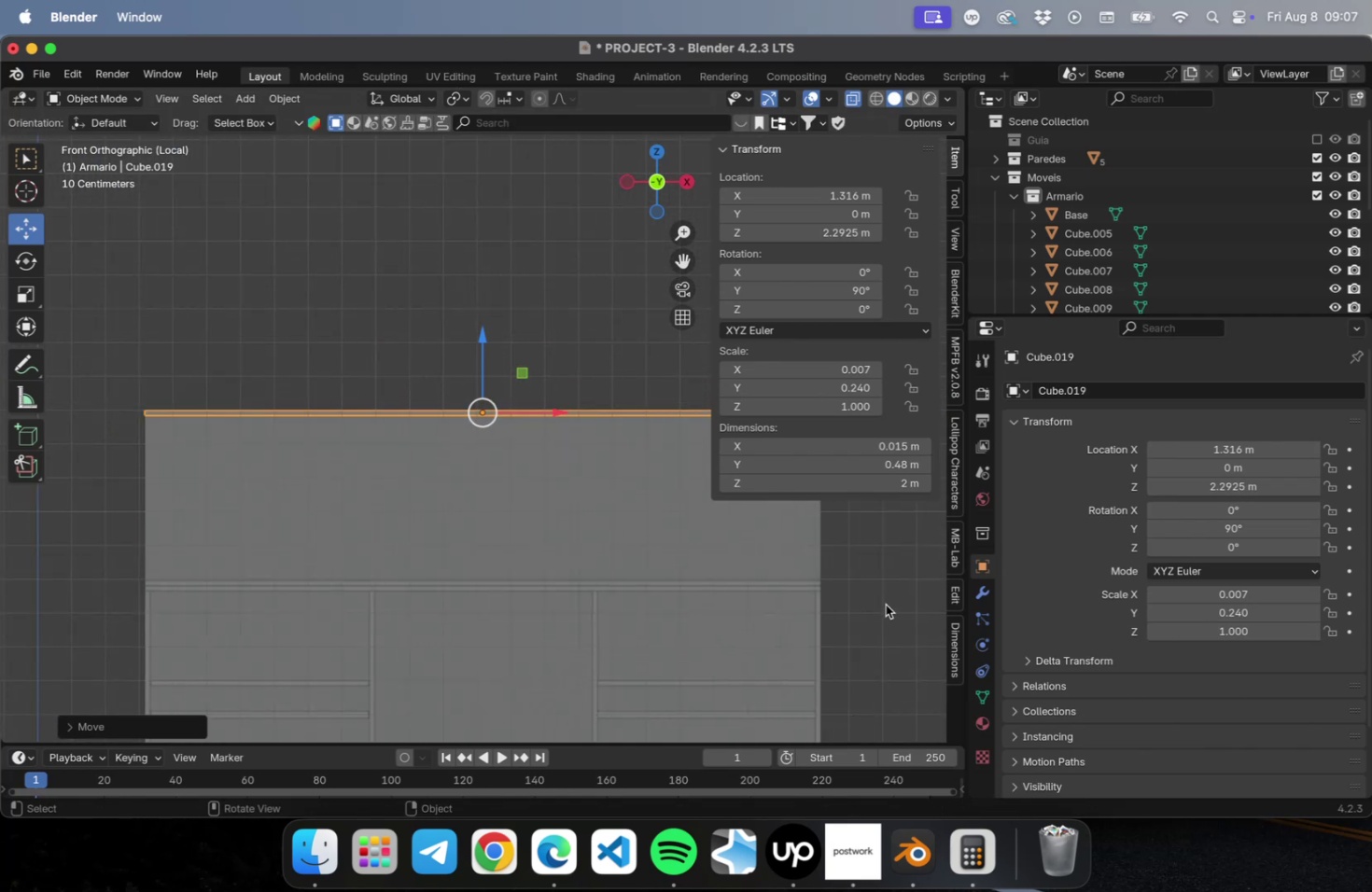 
hold_key(key=ShiftLeft, duration=0.72)
 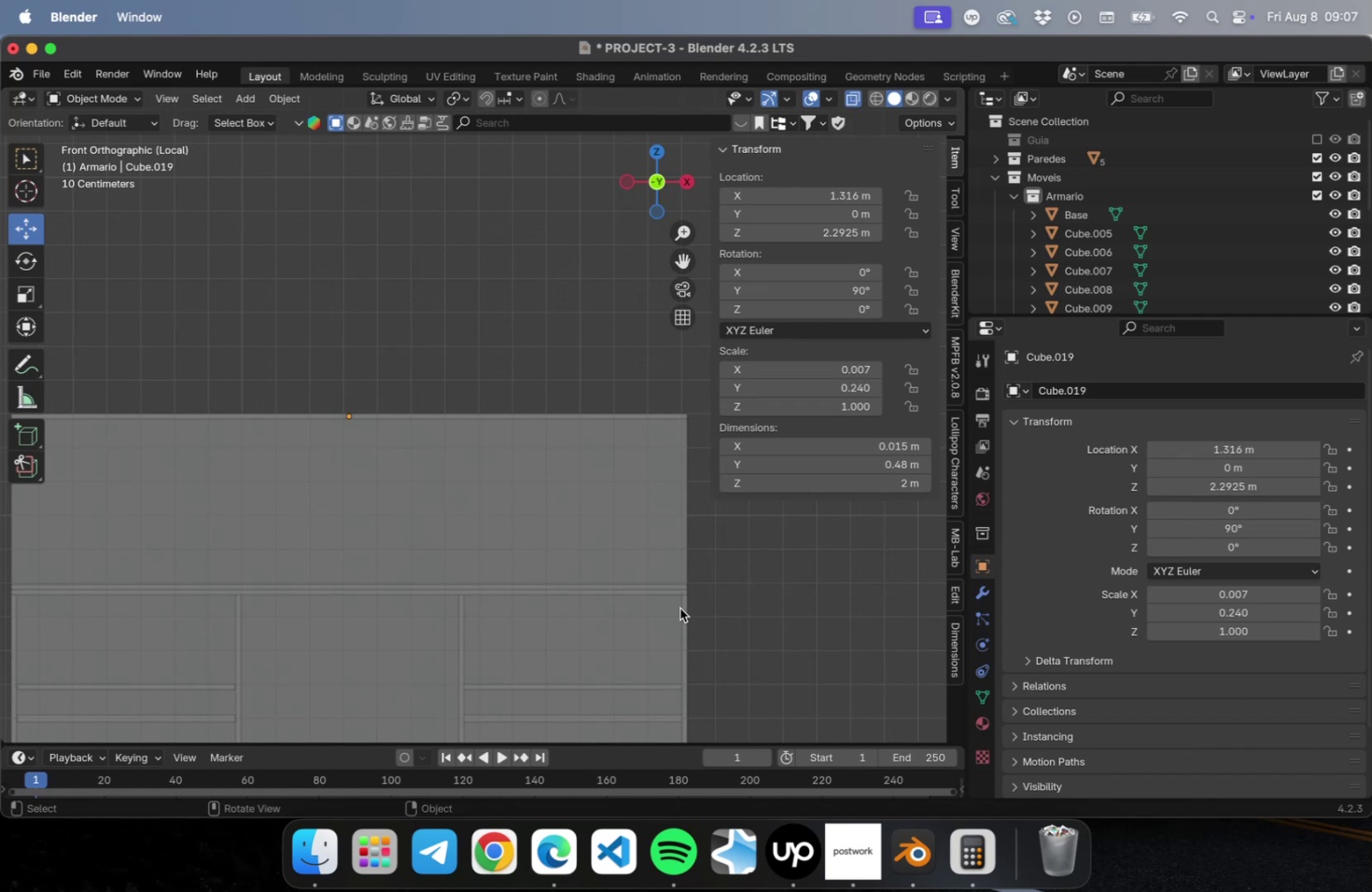 
hold_key(key=ShiftLeft, duration=0.43)
 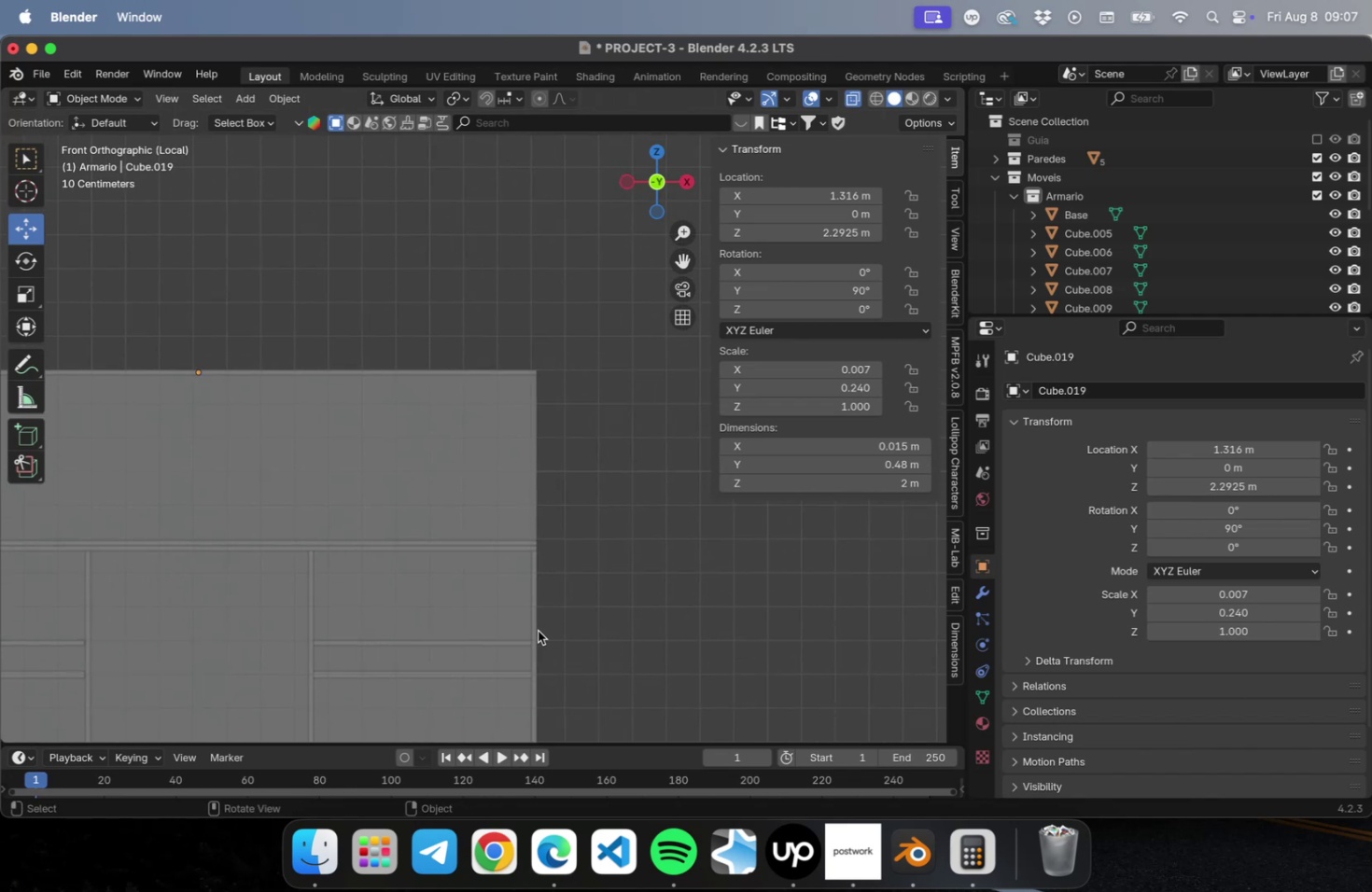 
left_click([536, 630])
 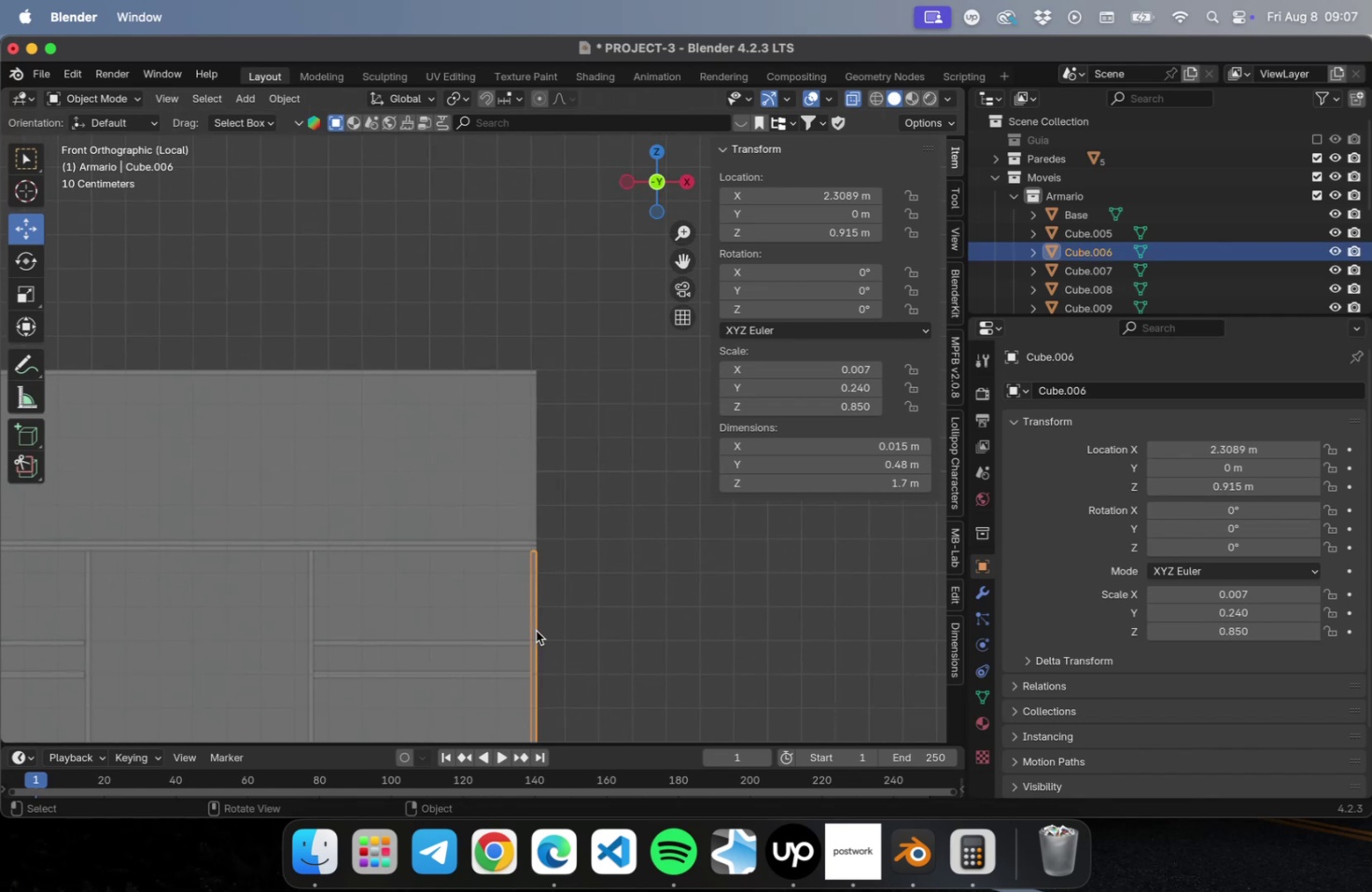 
type(Dz)
 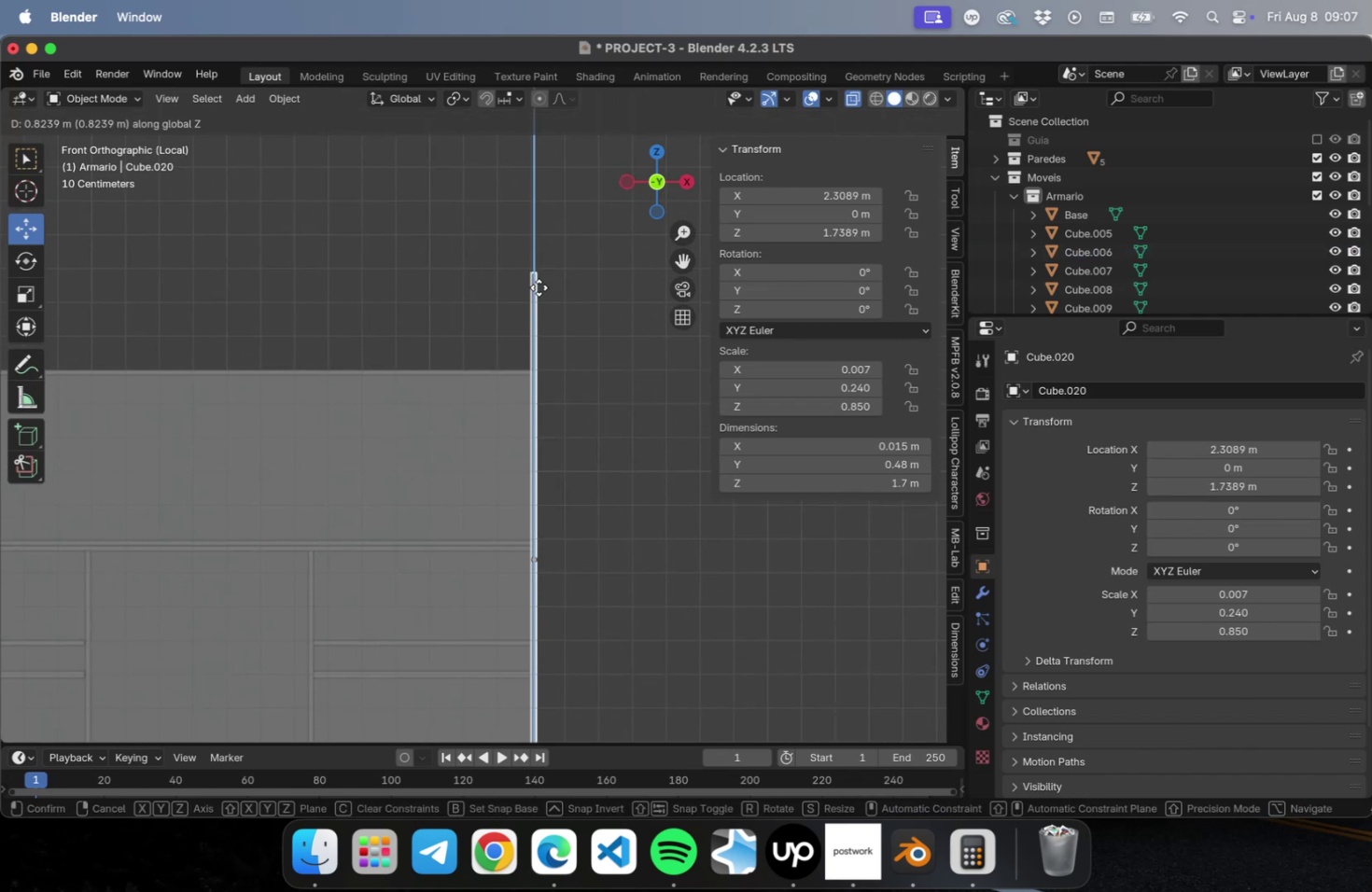 
left_click([538, 200])
 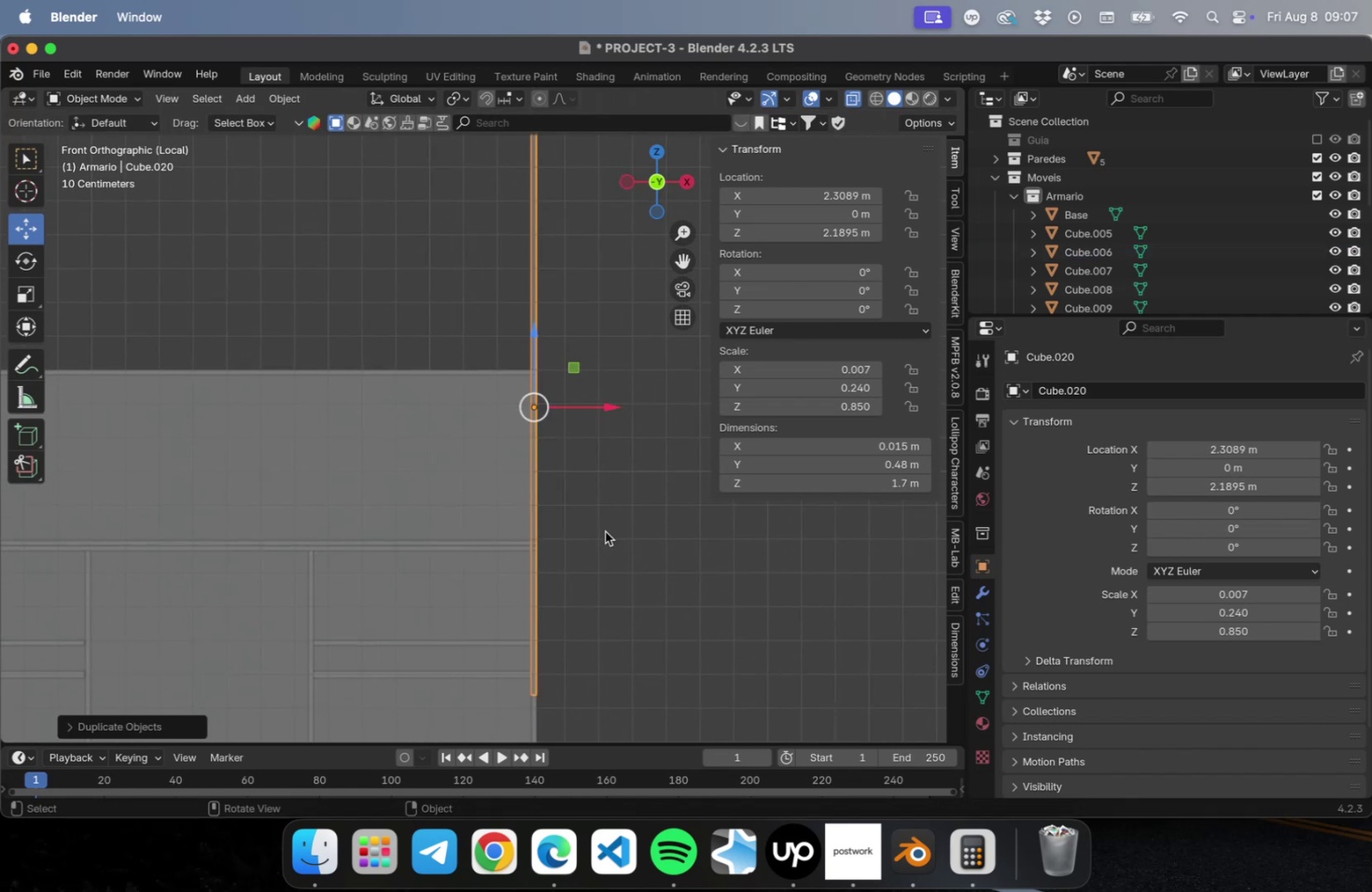 
scroll: coordinate [607, 533], scroll_direction: up, amount: 1.0
 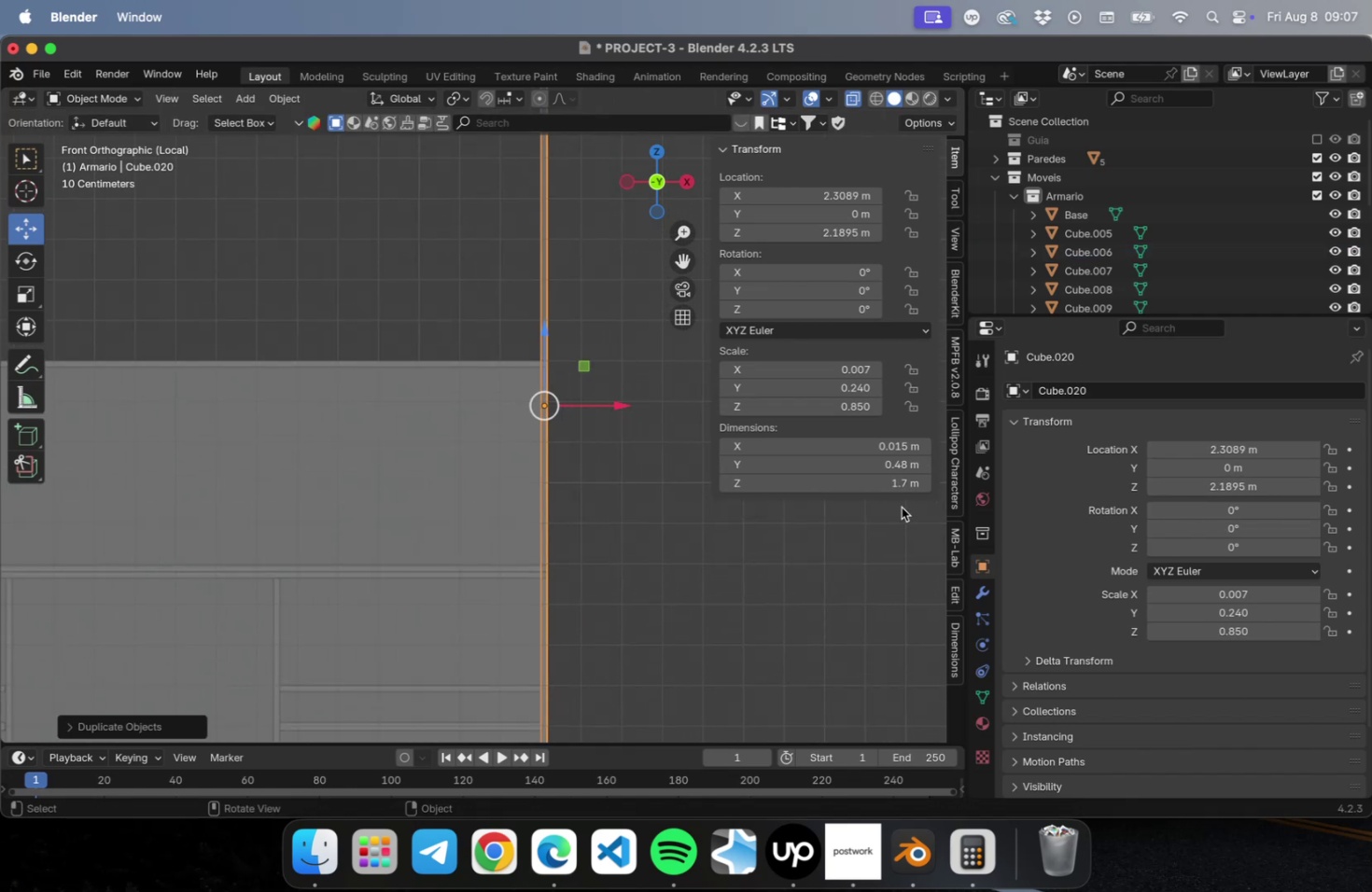 
left_click_drag(start_coordinate=[895, 487], to_coordinate=[885, 488])
 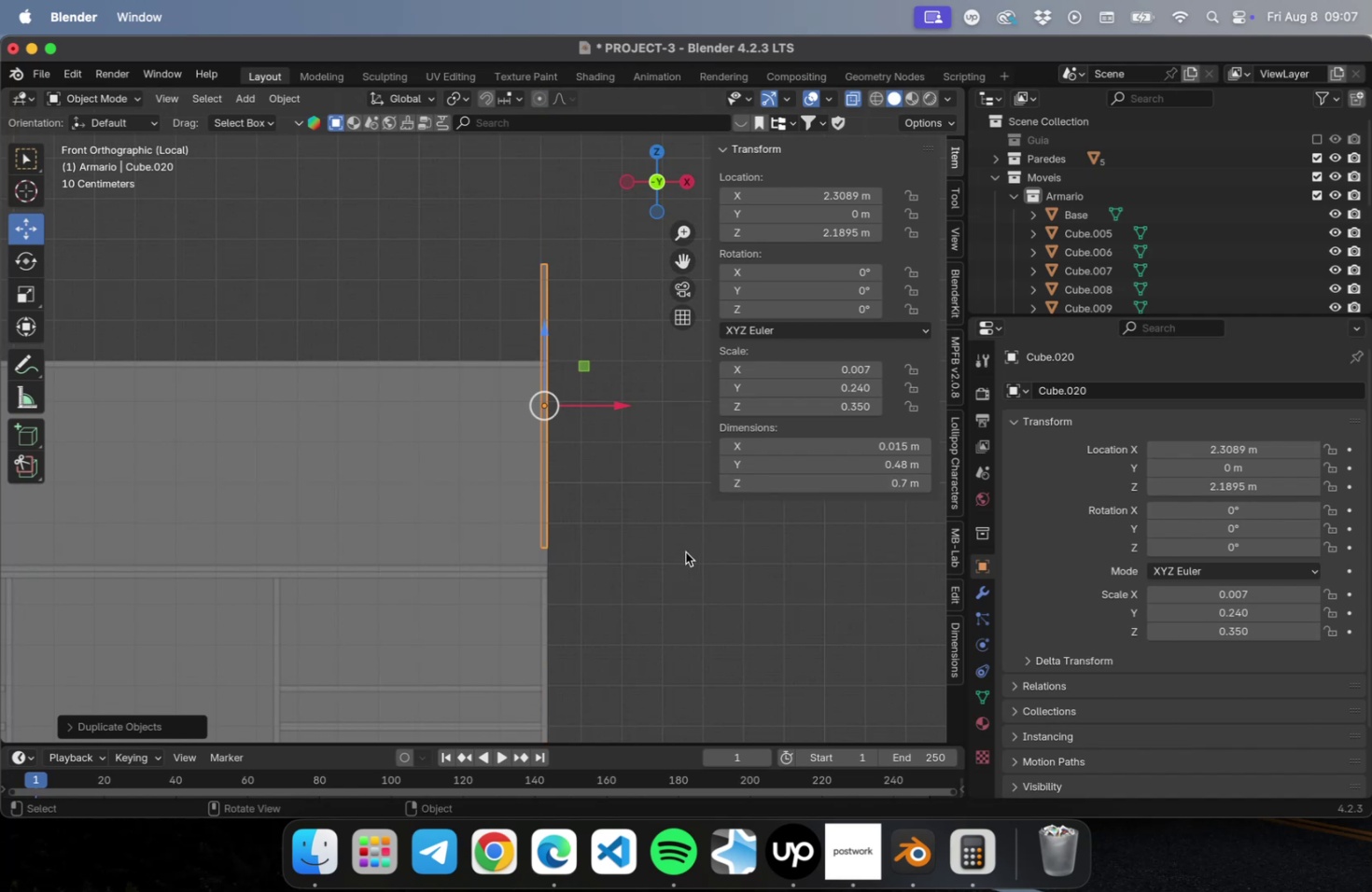 
scroll: coordinate [684, 552], scroll_direction: up, amount: 2.0
 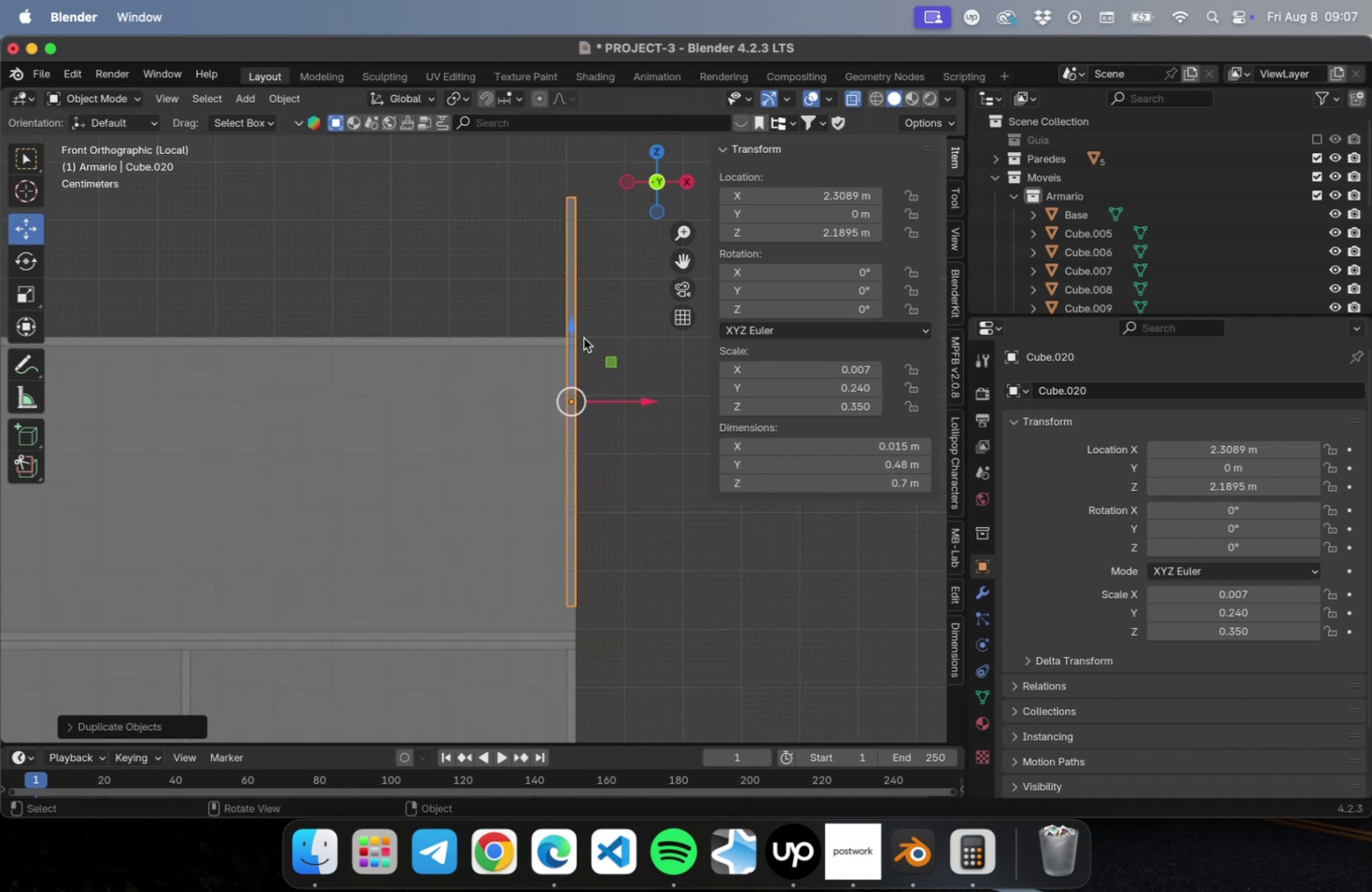 
left_click_drag(start_coordinate=[573, 328], to_coordinate=[571, 381])
 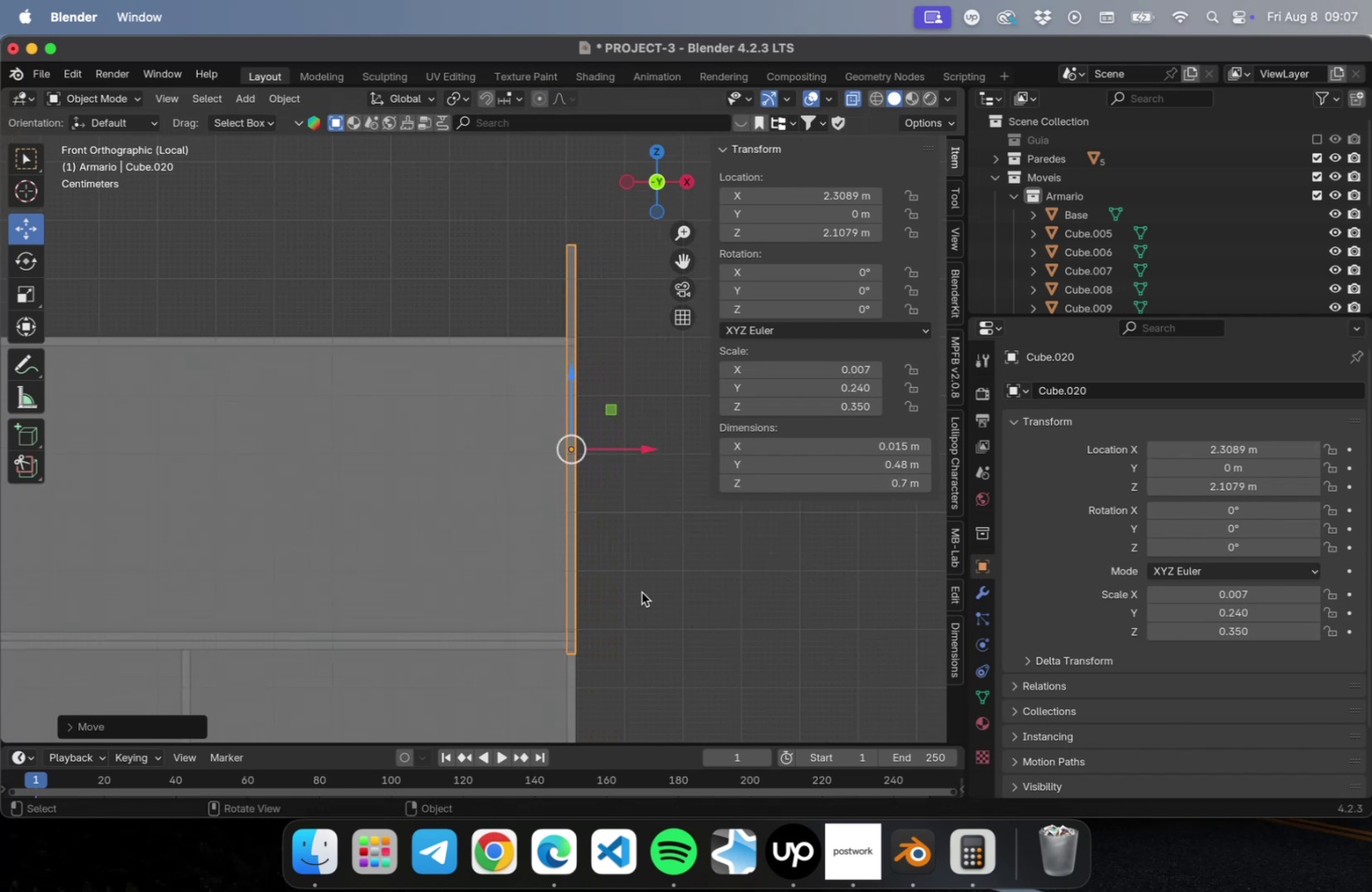 
scroll: coordinate [544, 587], scroll_direction: down, amount: 7.0
 